 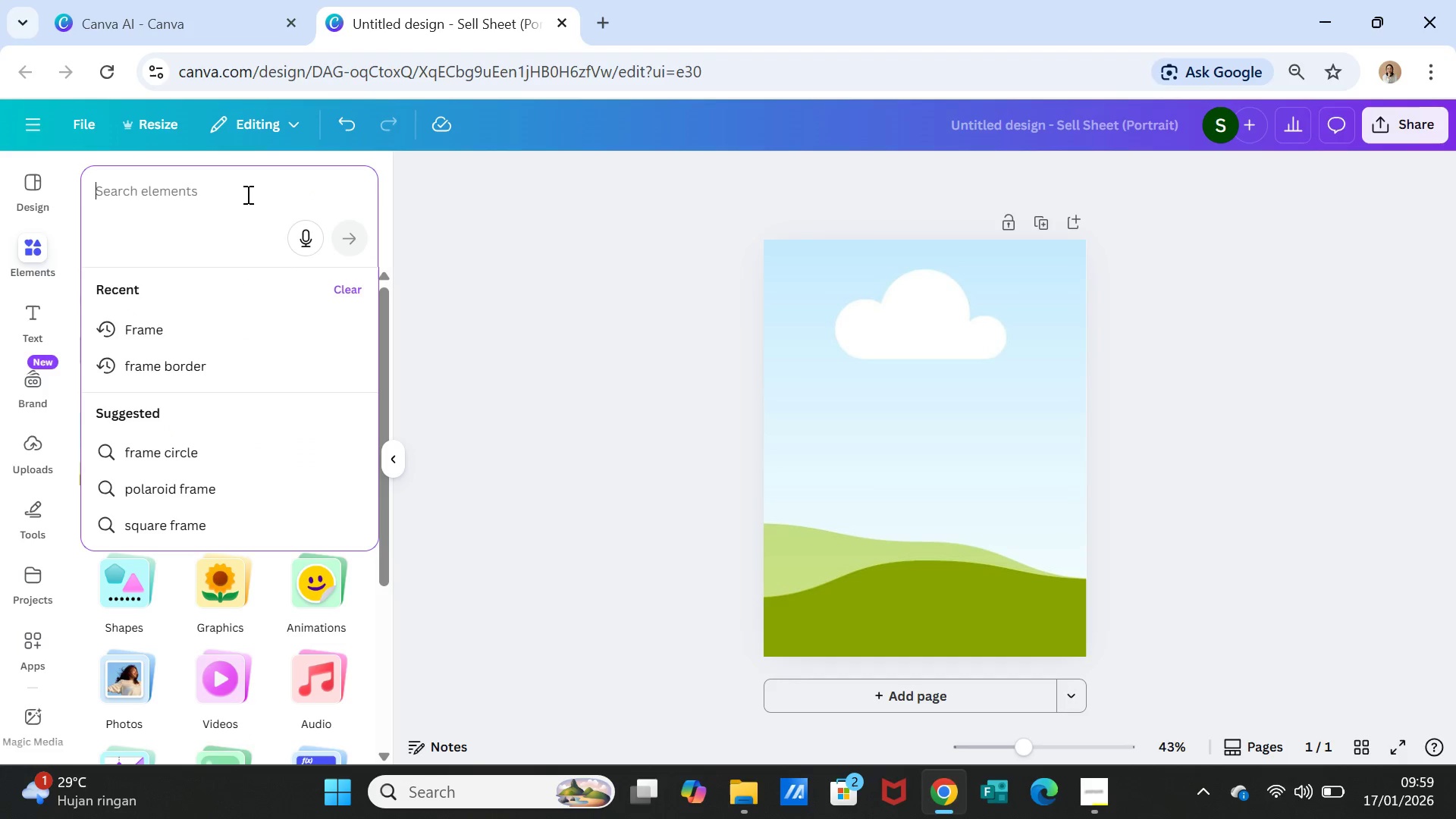 
type(ca)
key(Backspace)
key(Backspace)
key(Backspace)
 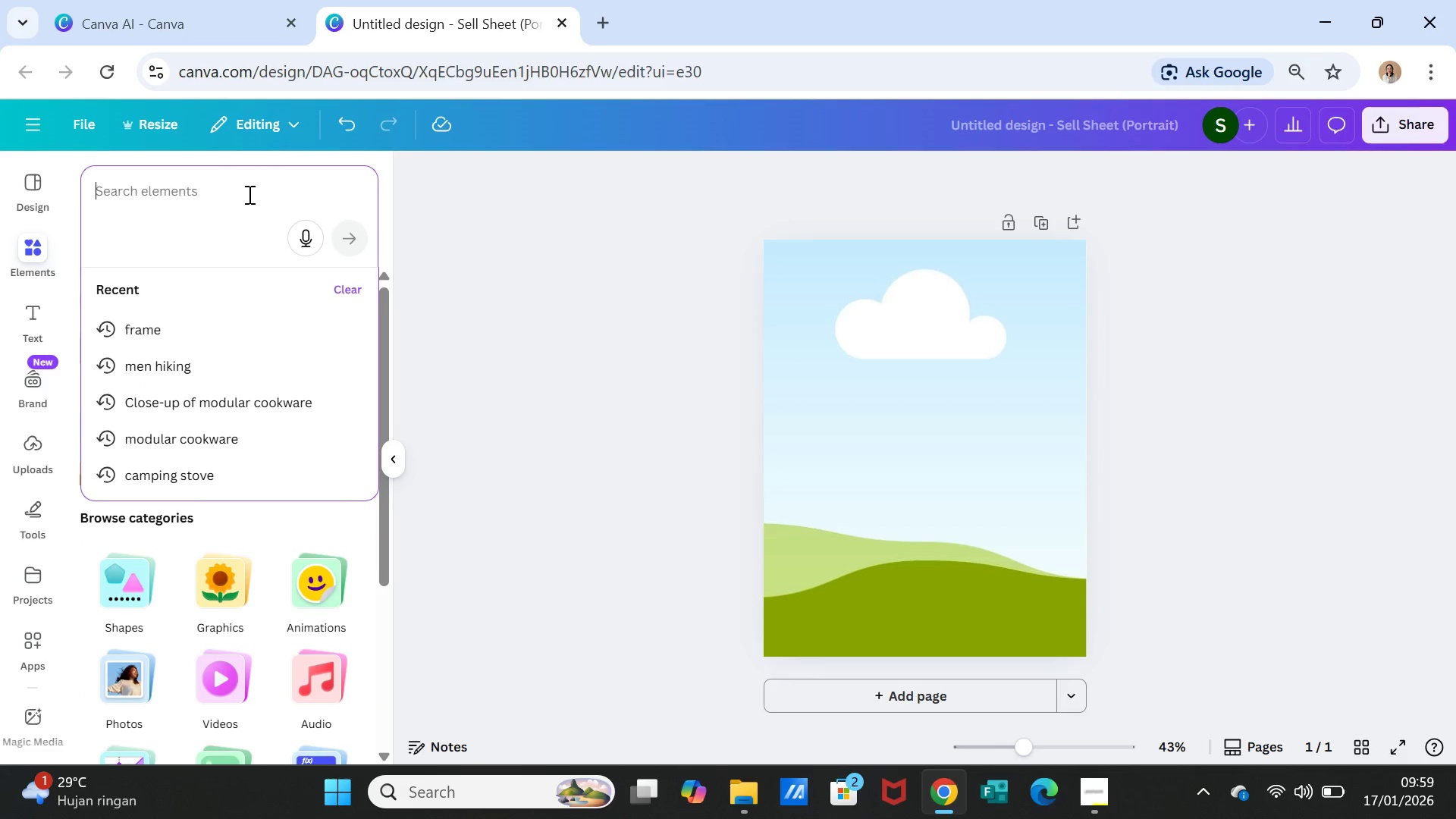 
key(Control+V)
 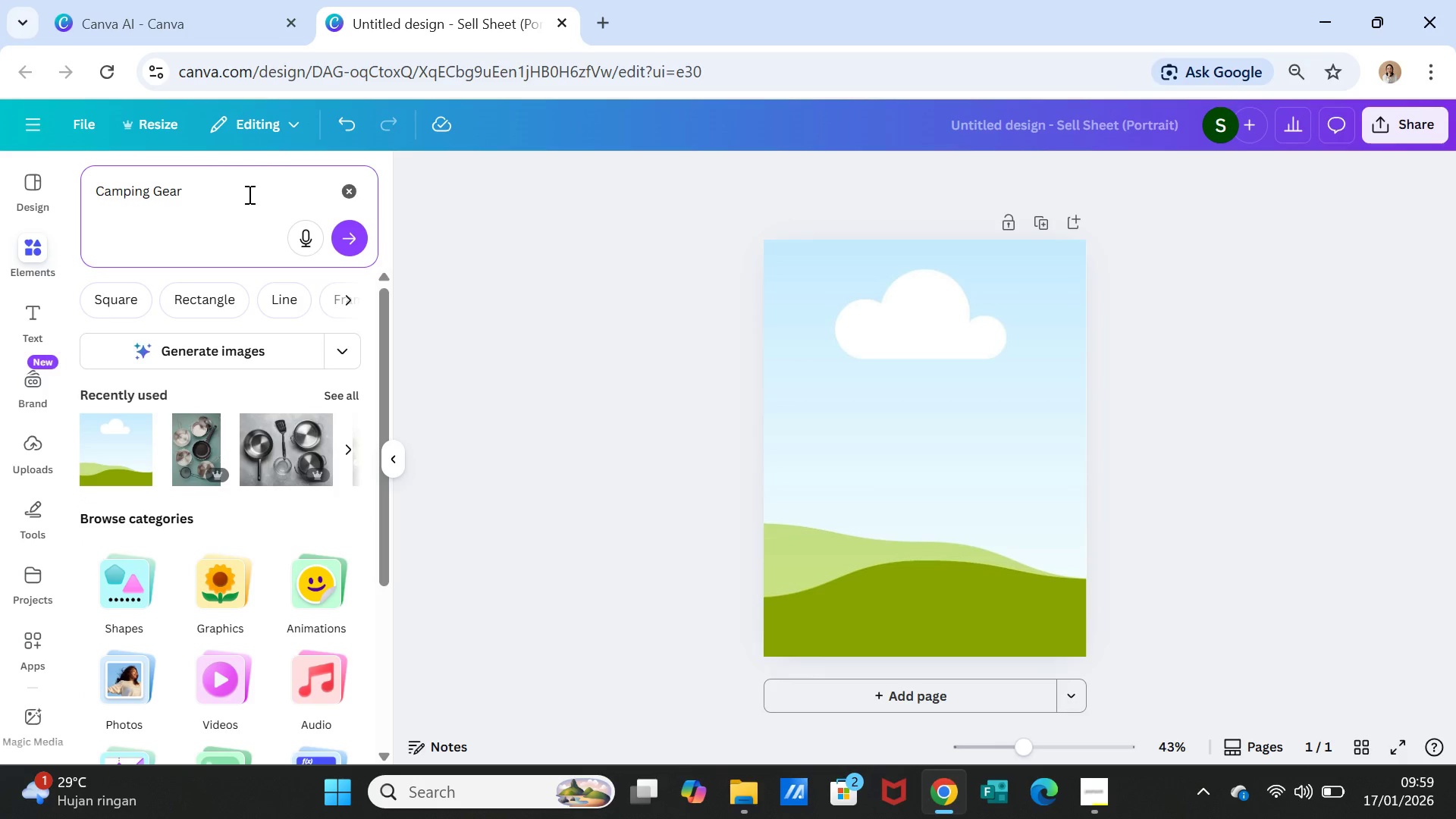 
type( collection)
 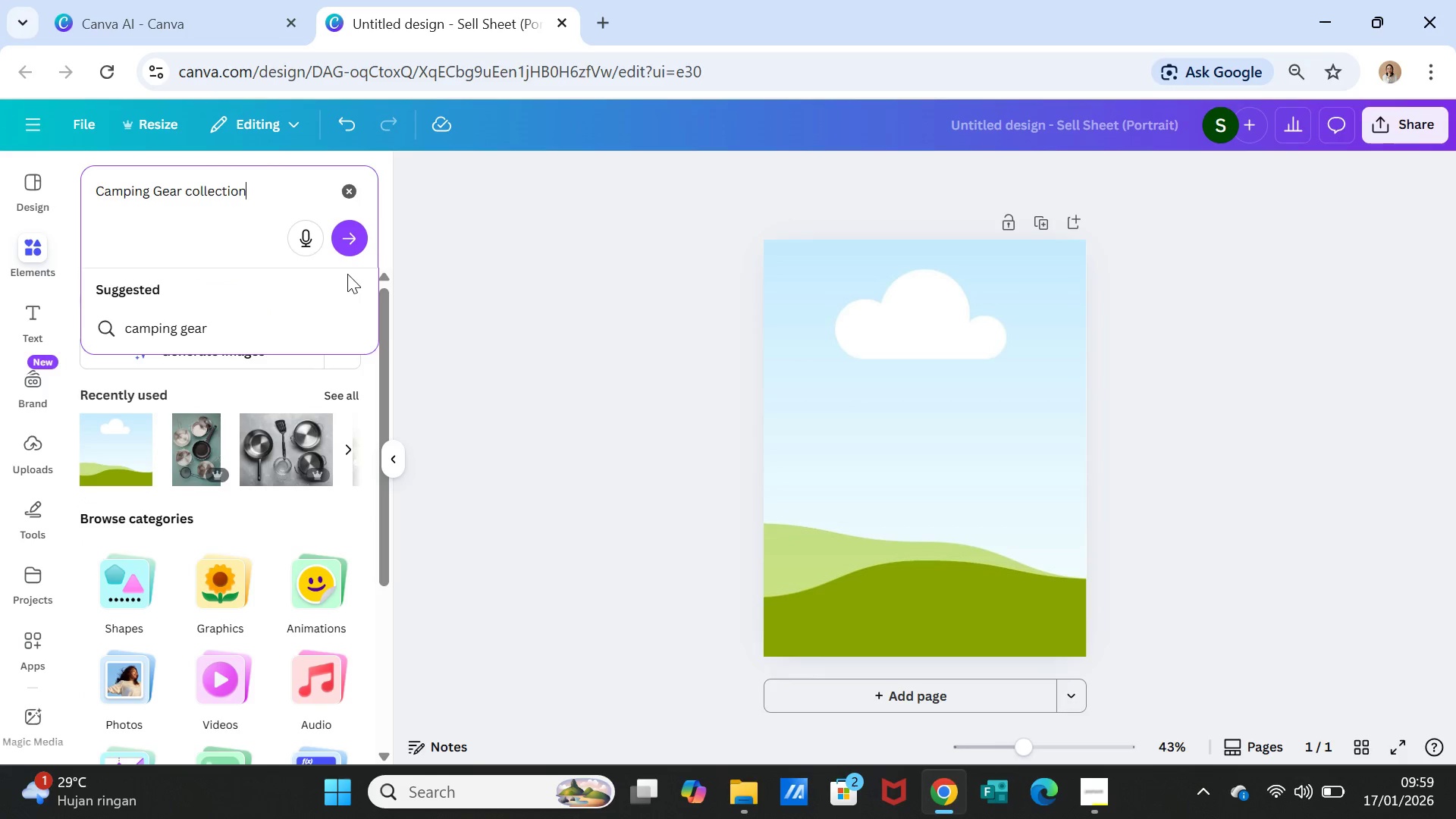 
left_click([344, 245])
 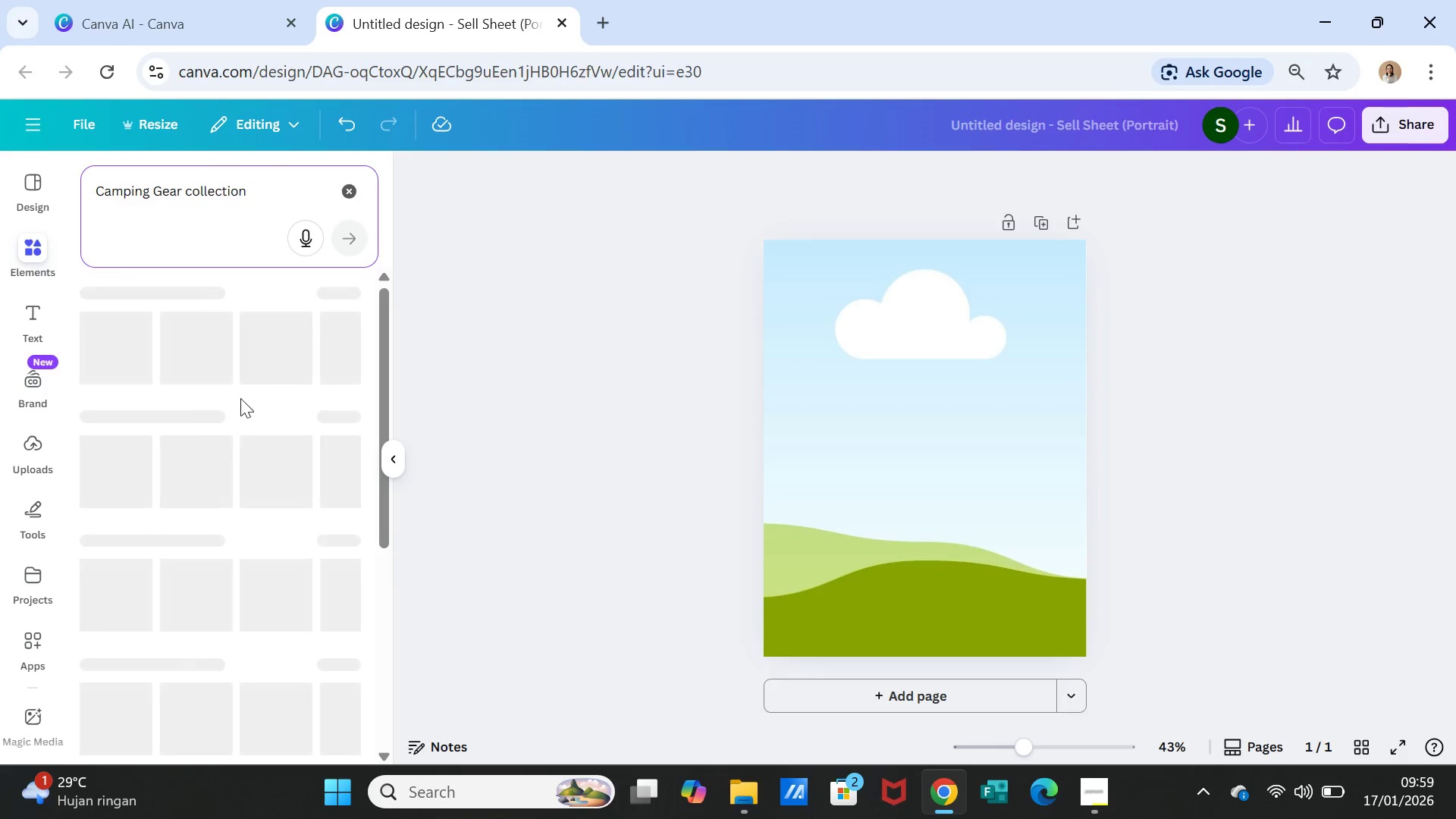 
mouse_move([178, 453])
 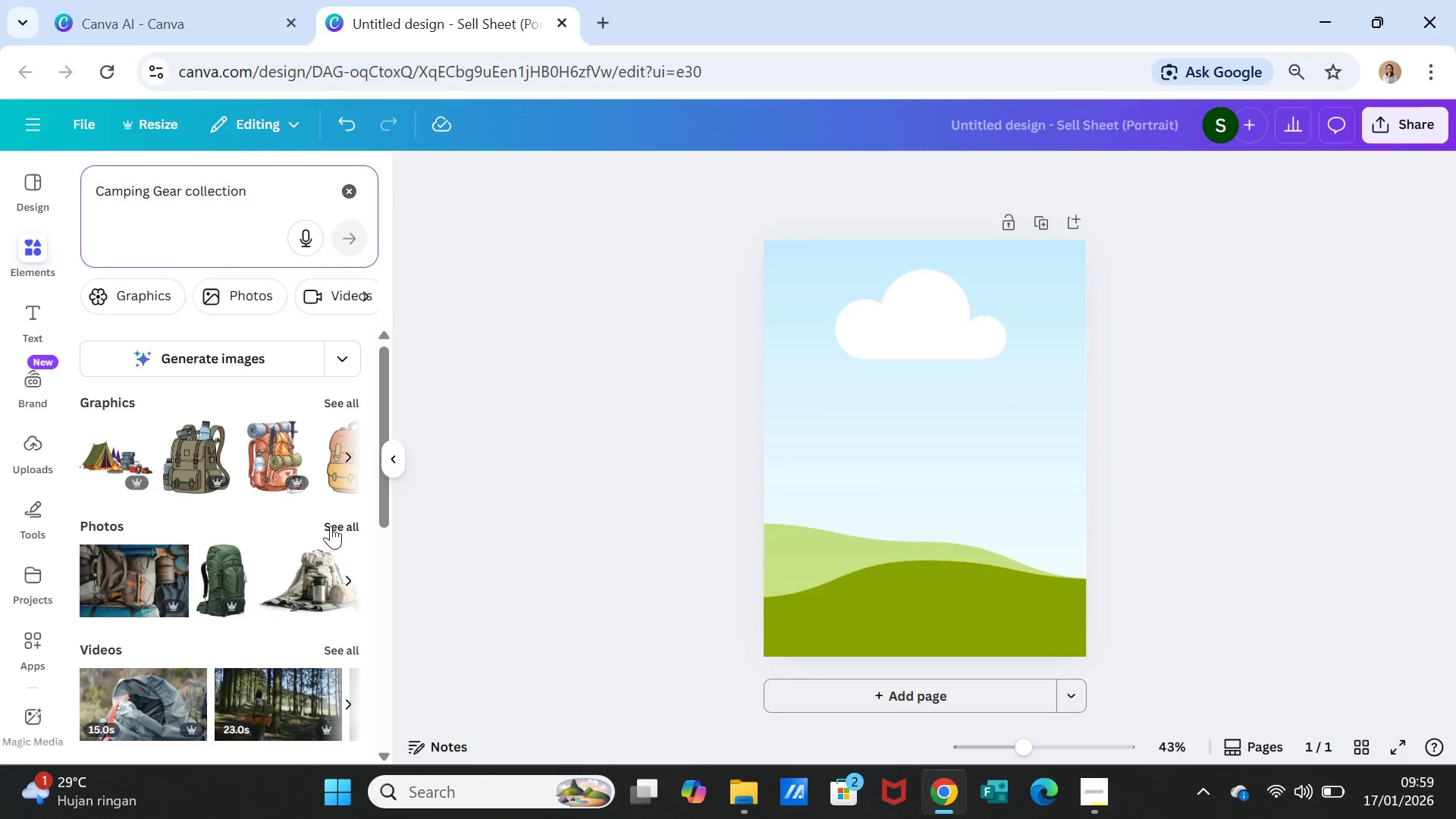 
left_click([334, 519])
 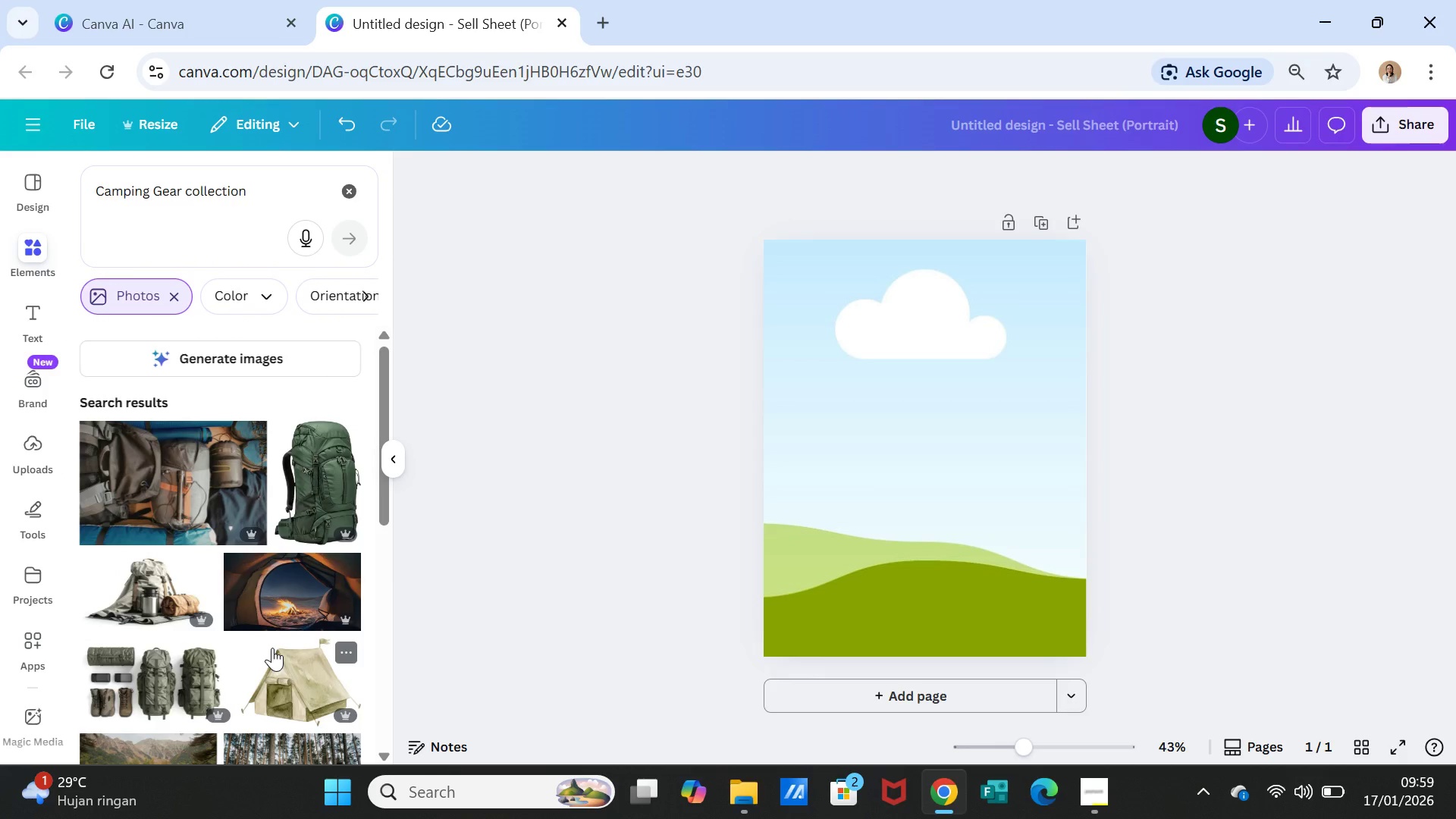 
scroll: coordinate [272, 647], scroll_direction: down, amount: 3.0
 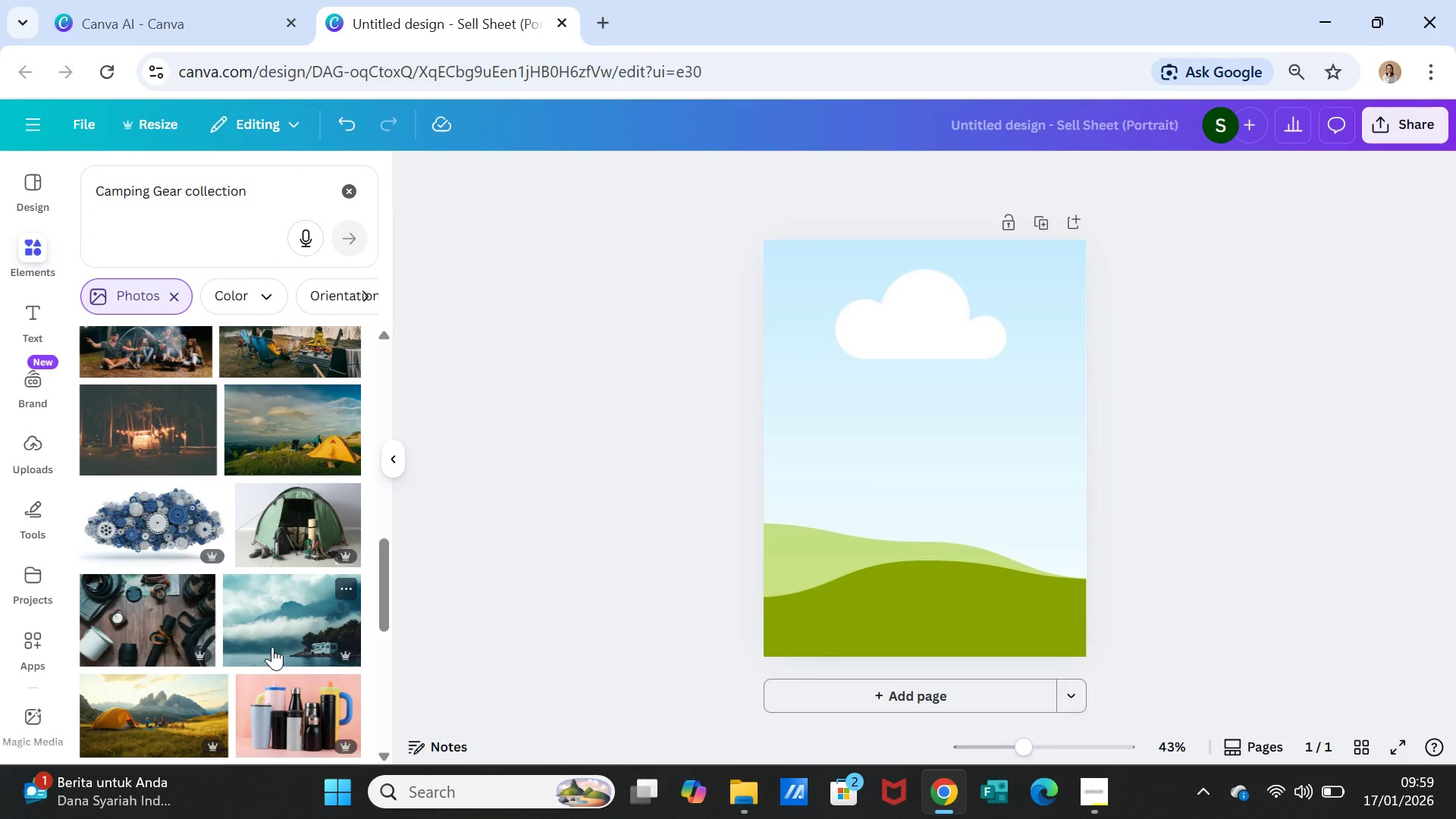 
left_click([175, 592])
 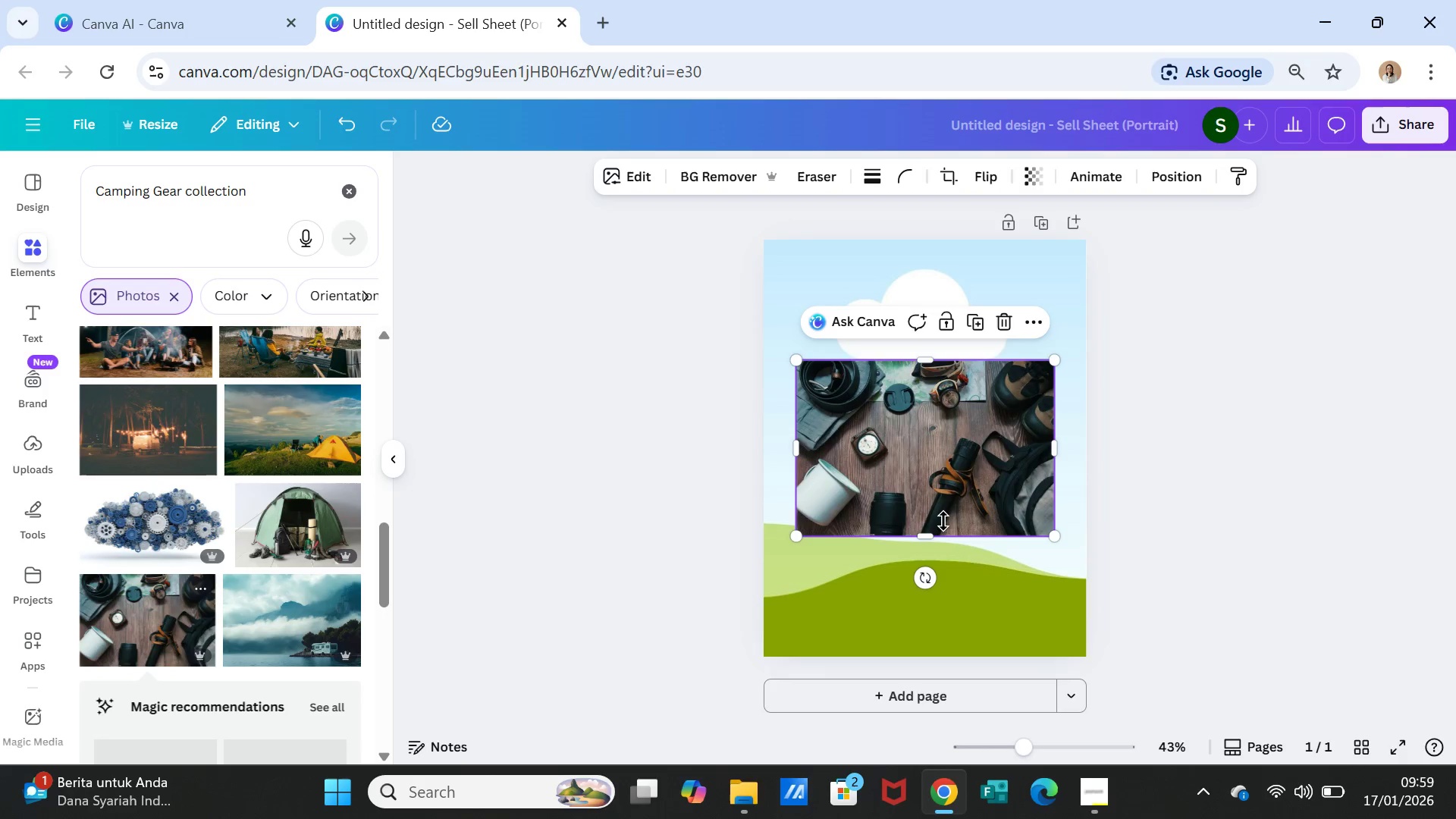 
left_click_drag(start_coordinate=[944, 472], to_coordinate=[952, 494])
 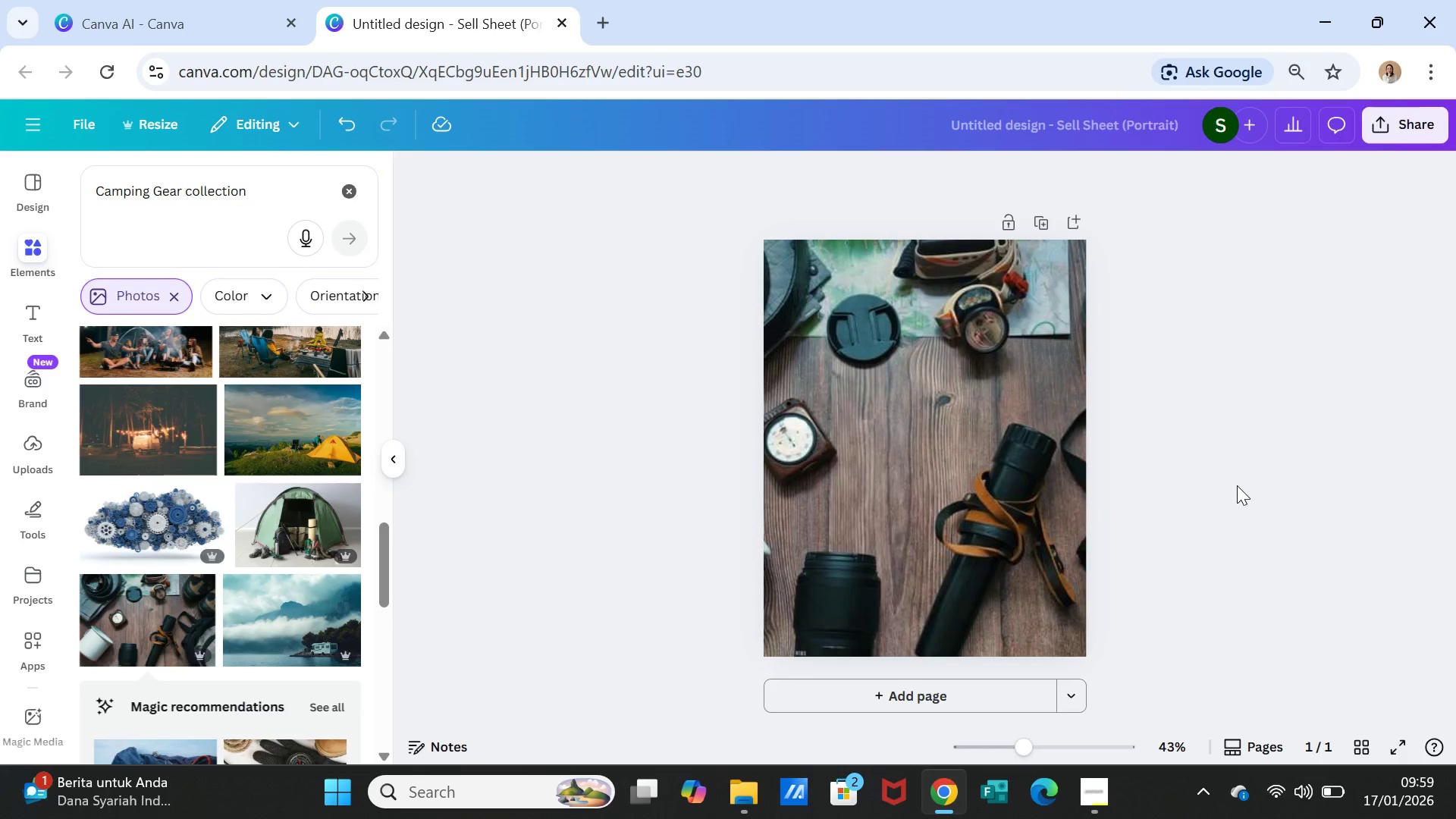 
left_click([1237, 485])
 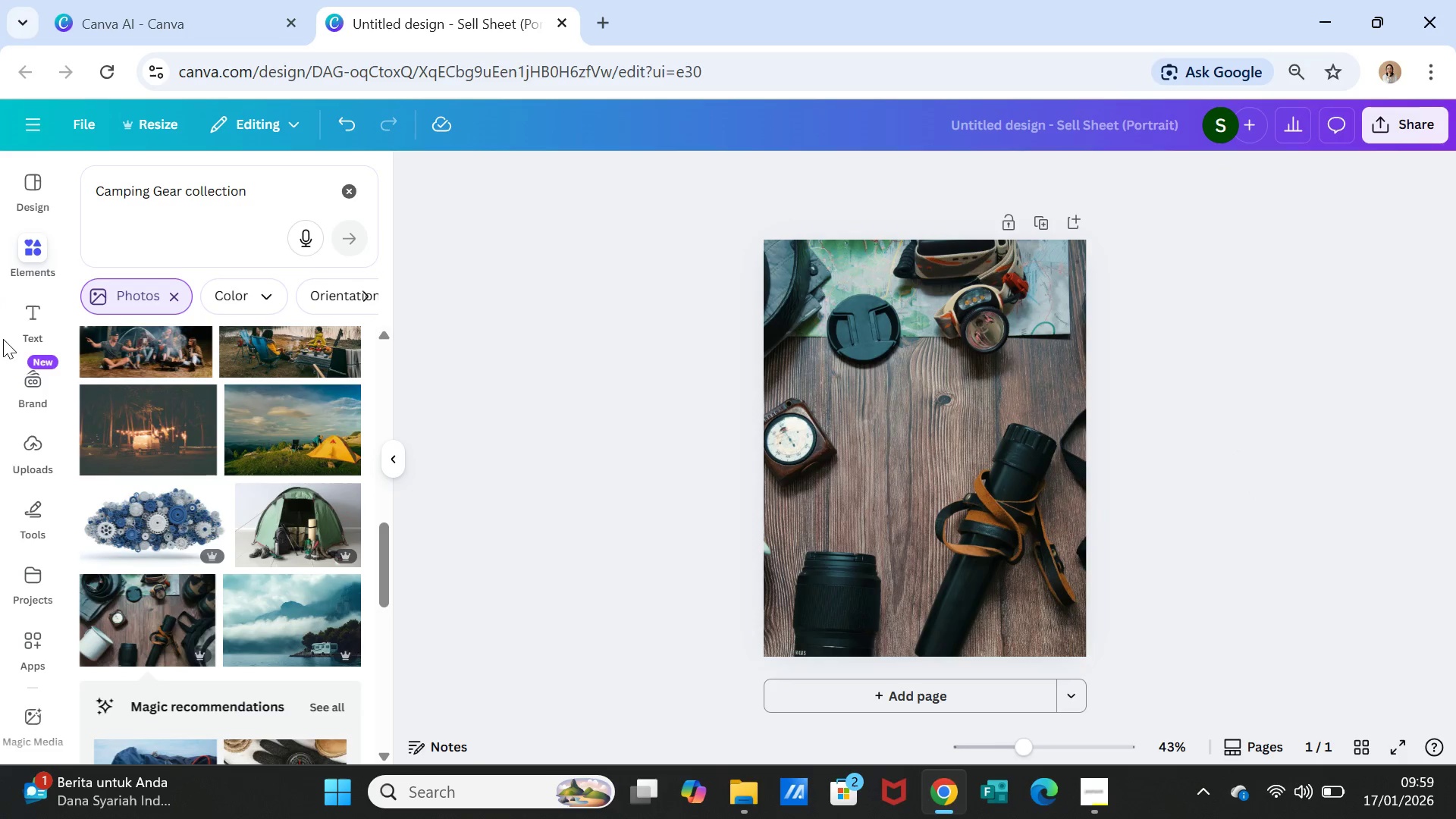 
left_click([34, 319])
 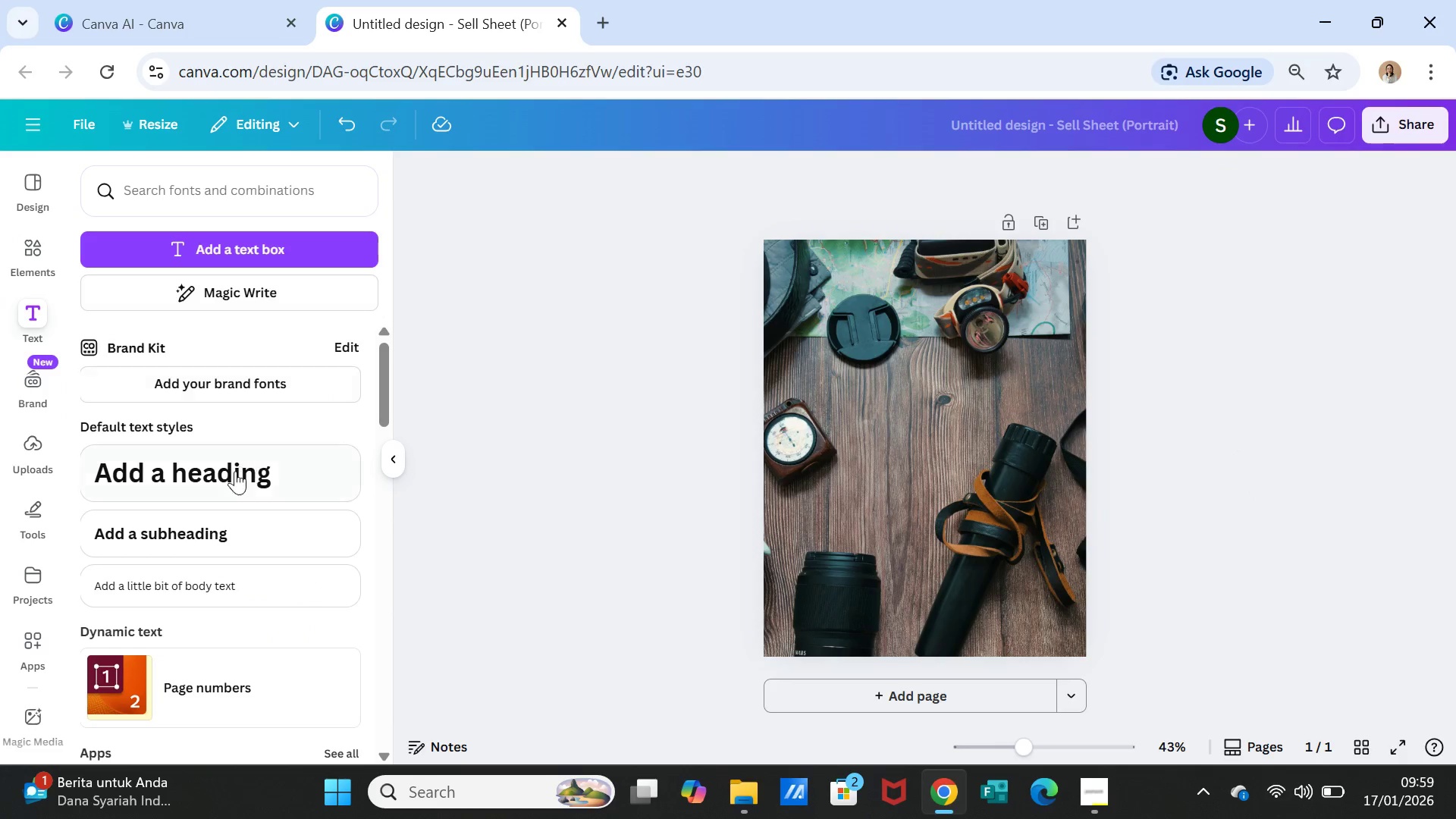 
left_click([222, 469])
 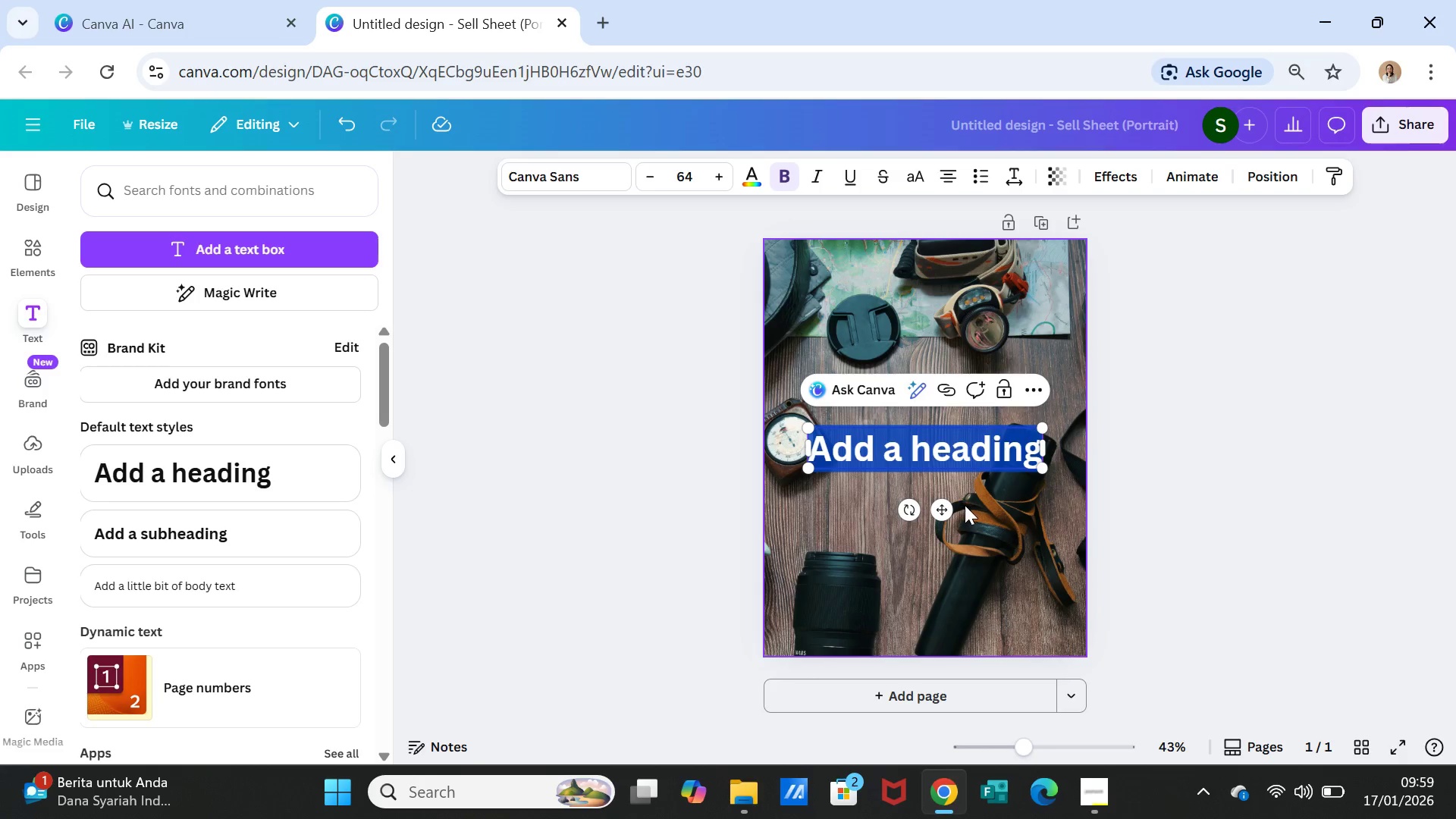 
left_click_drag(start_coordinate=[940, 511], to_coordinate=[941, 460])
 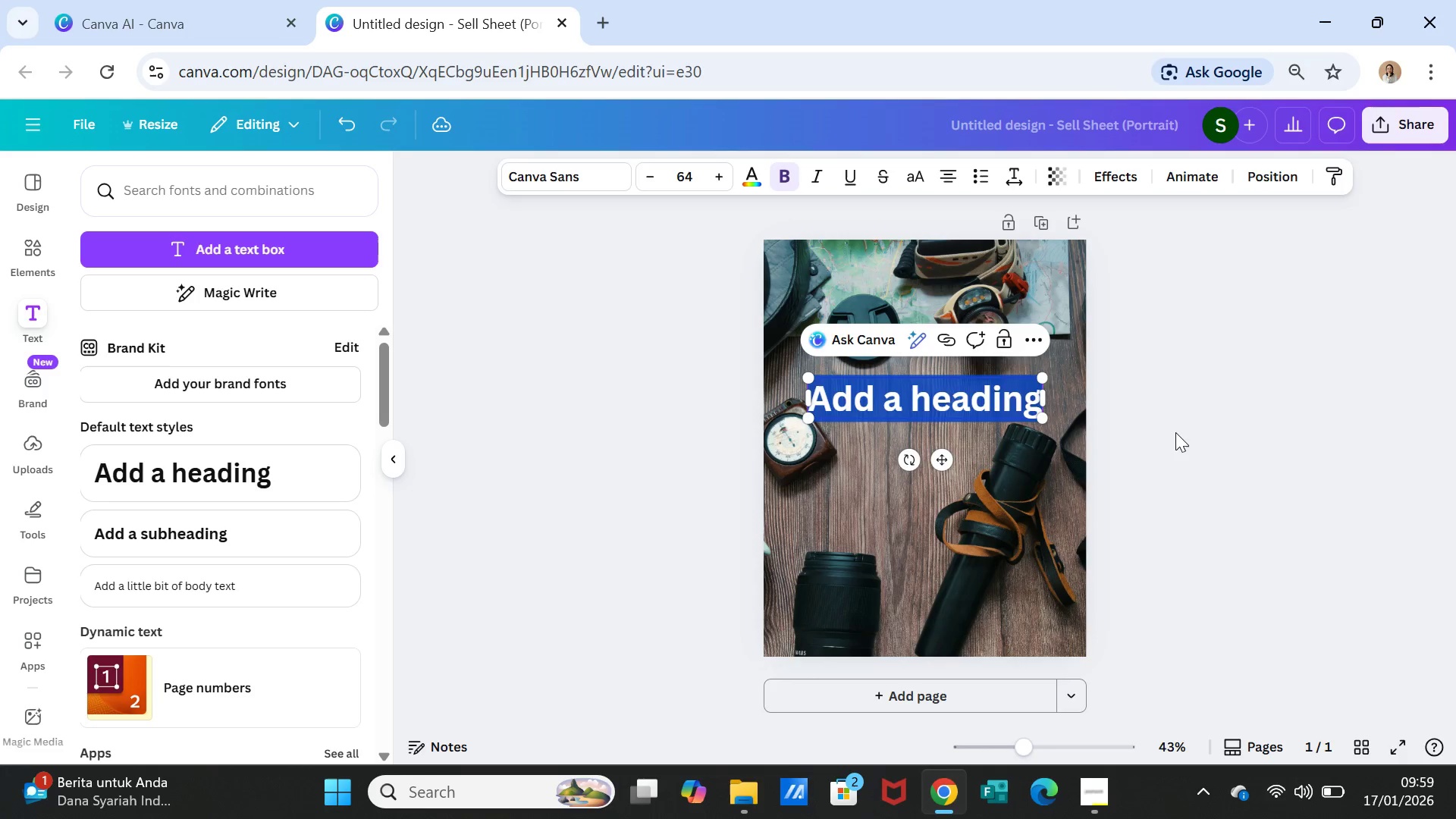 
left_click([1175, 432])
 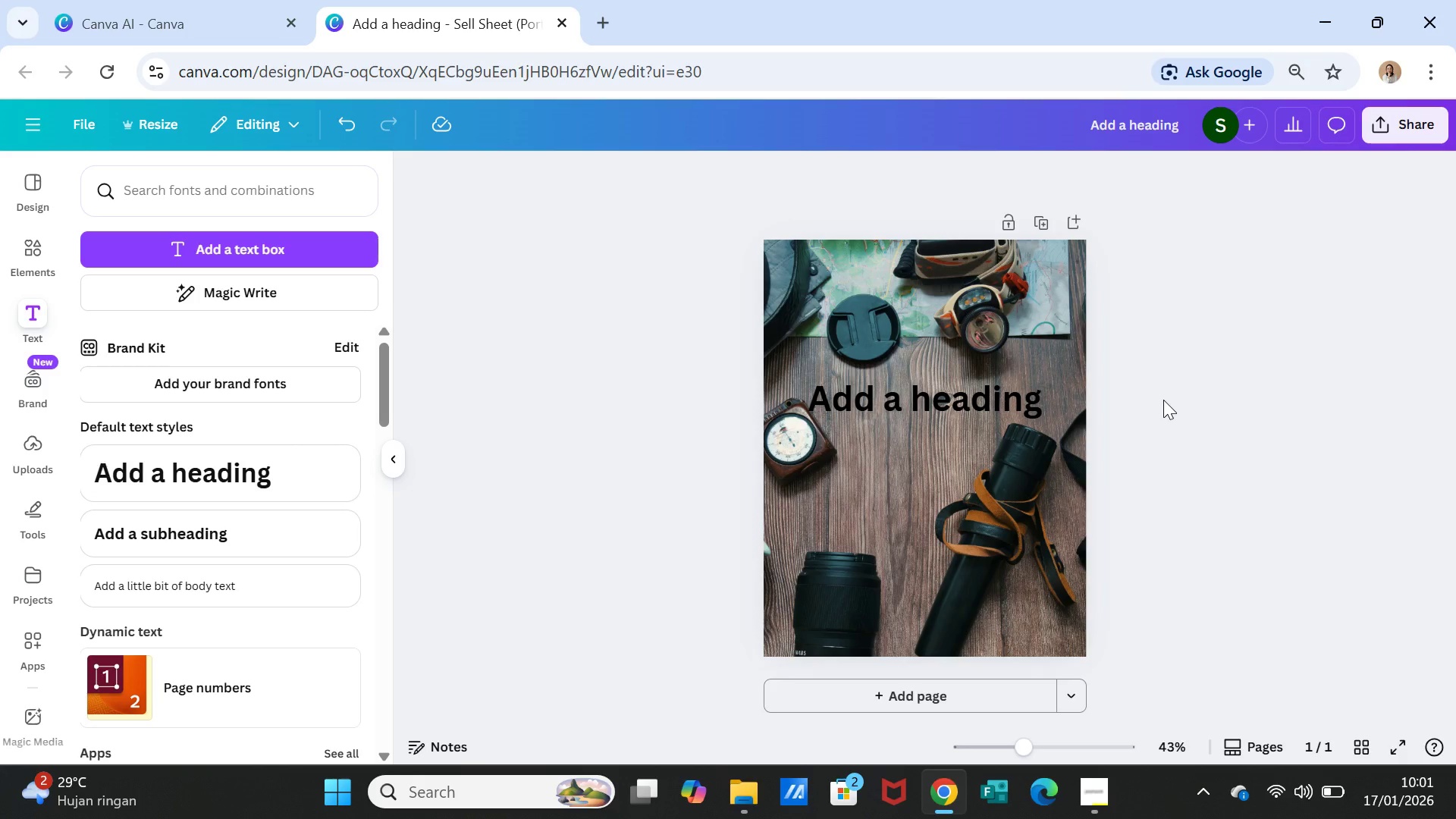 
wait(66.02)
 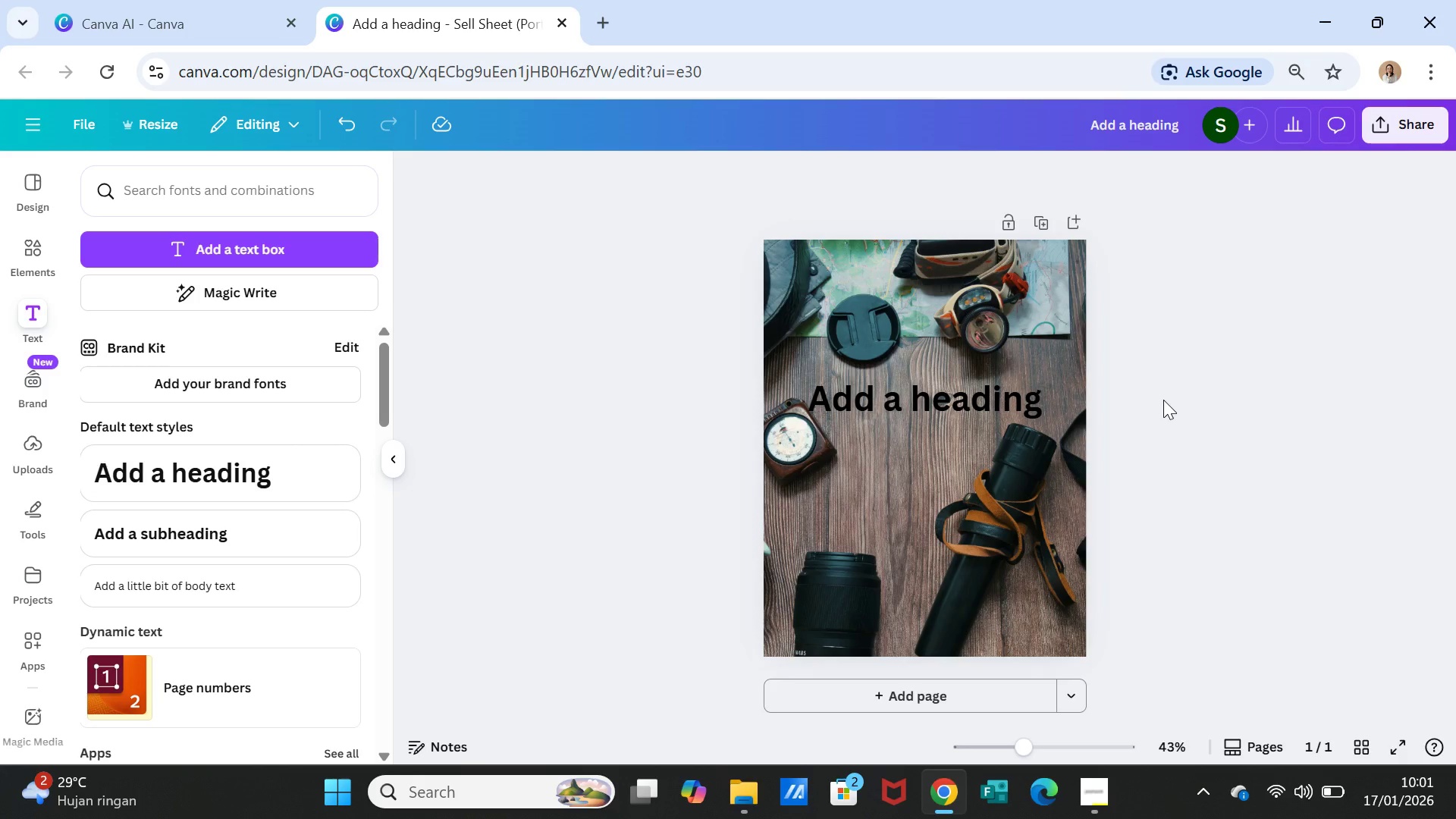 
double_click([920, 395])
 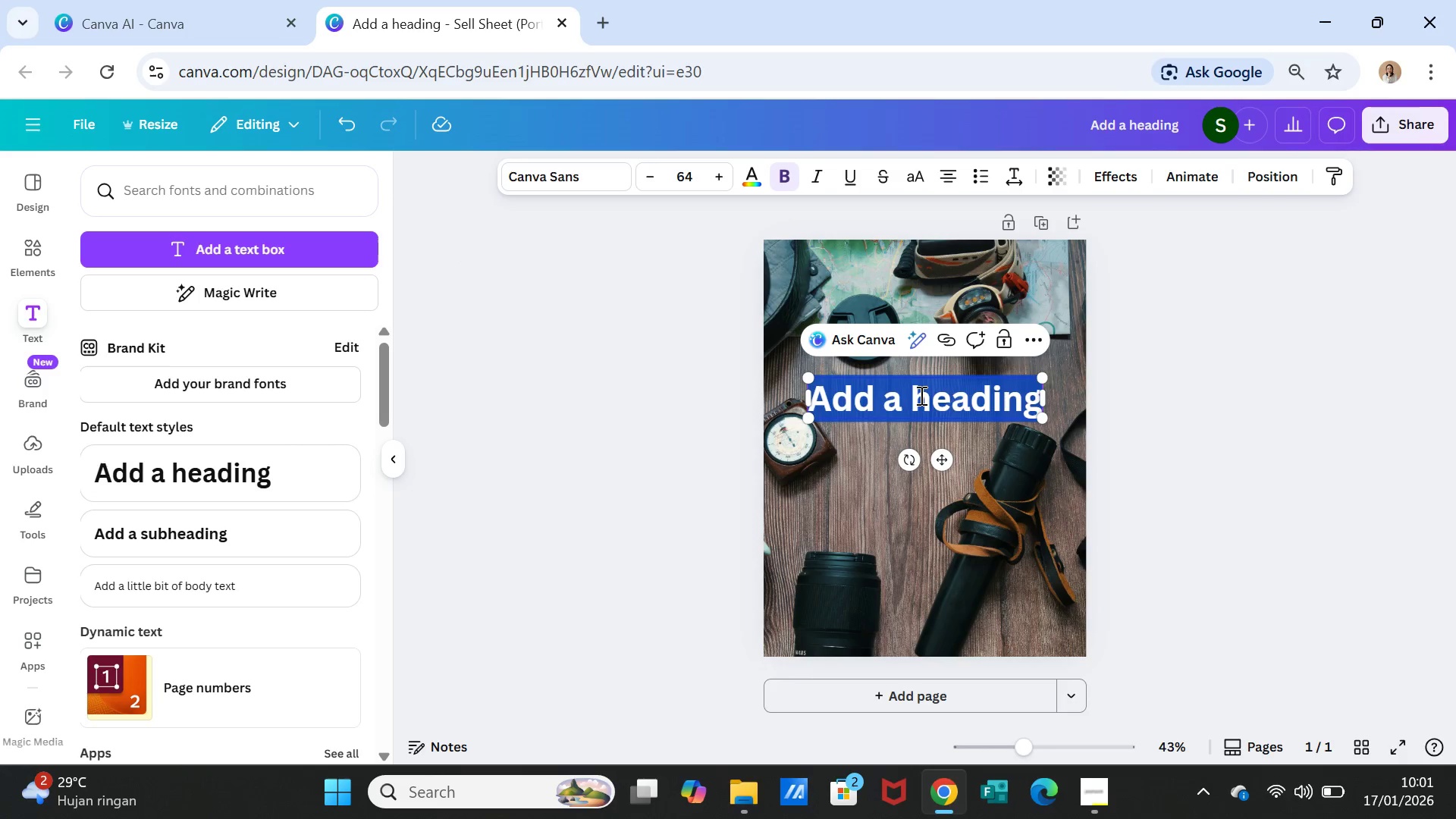 
triple_click([920, 395])
 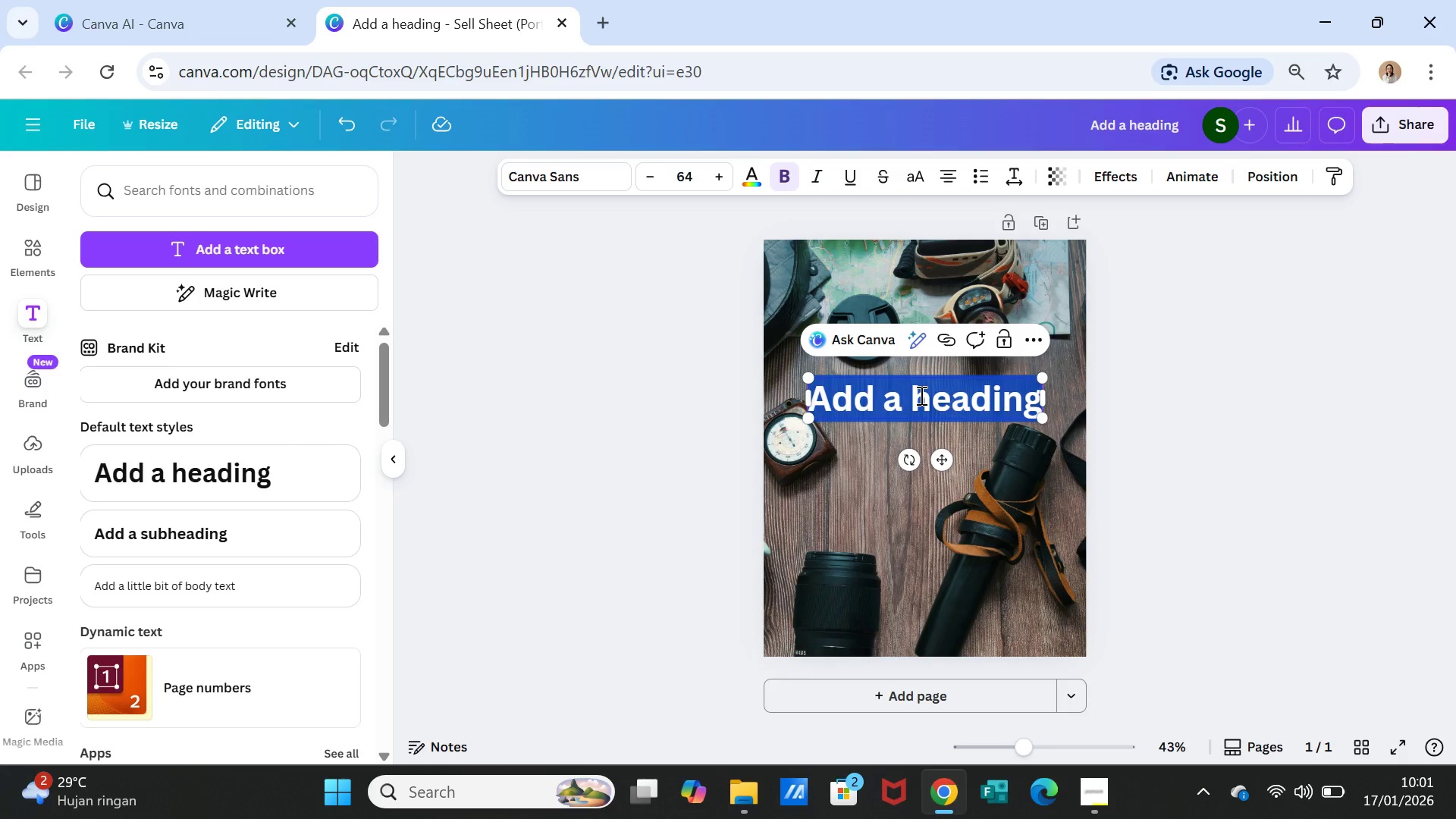 
type(LUNAR GRAPHITE)
 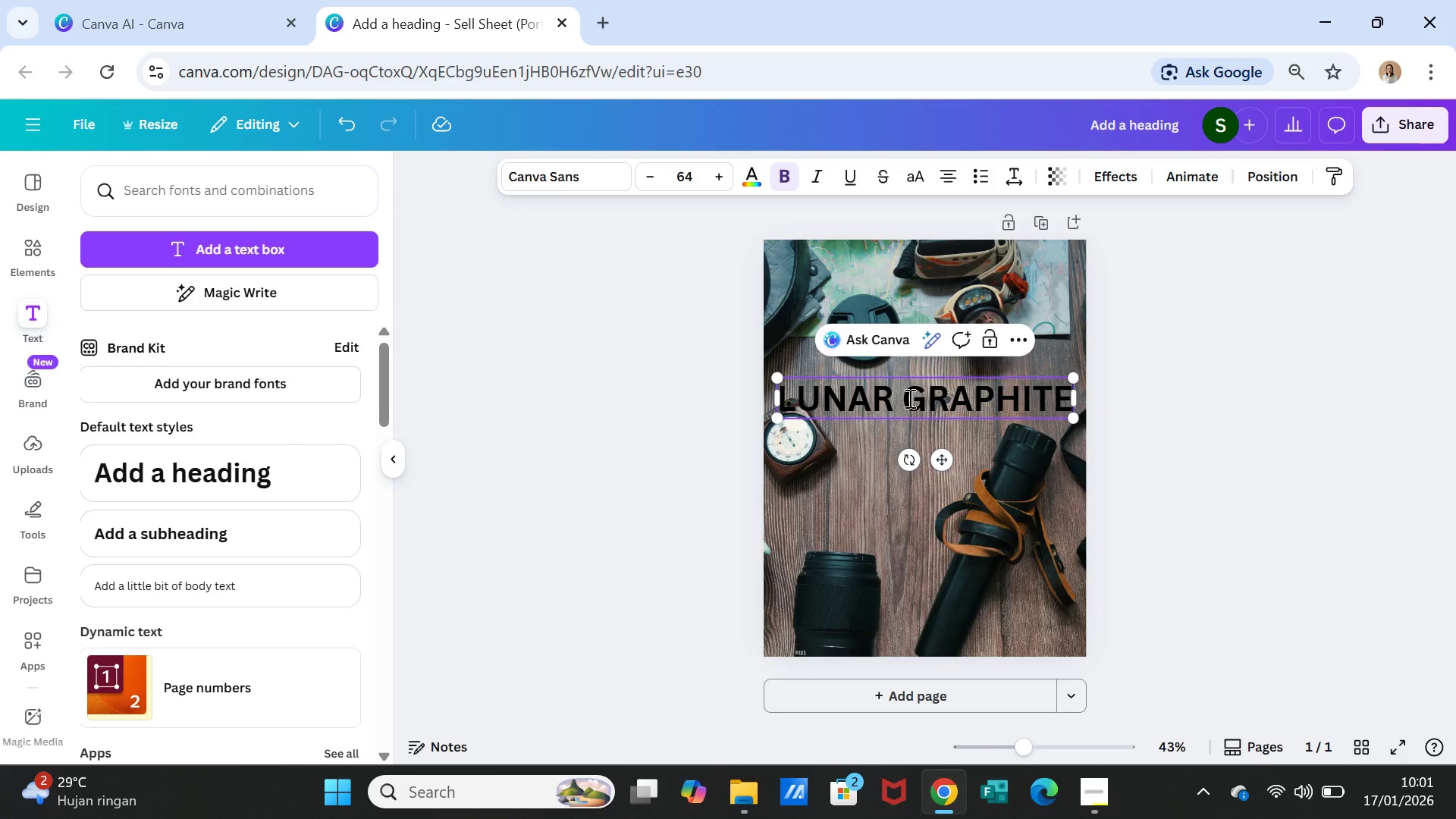 
double_click([908, 398])
 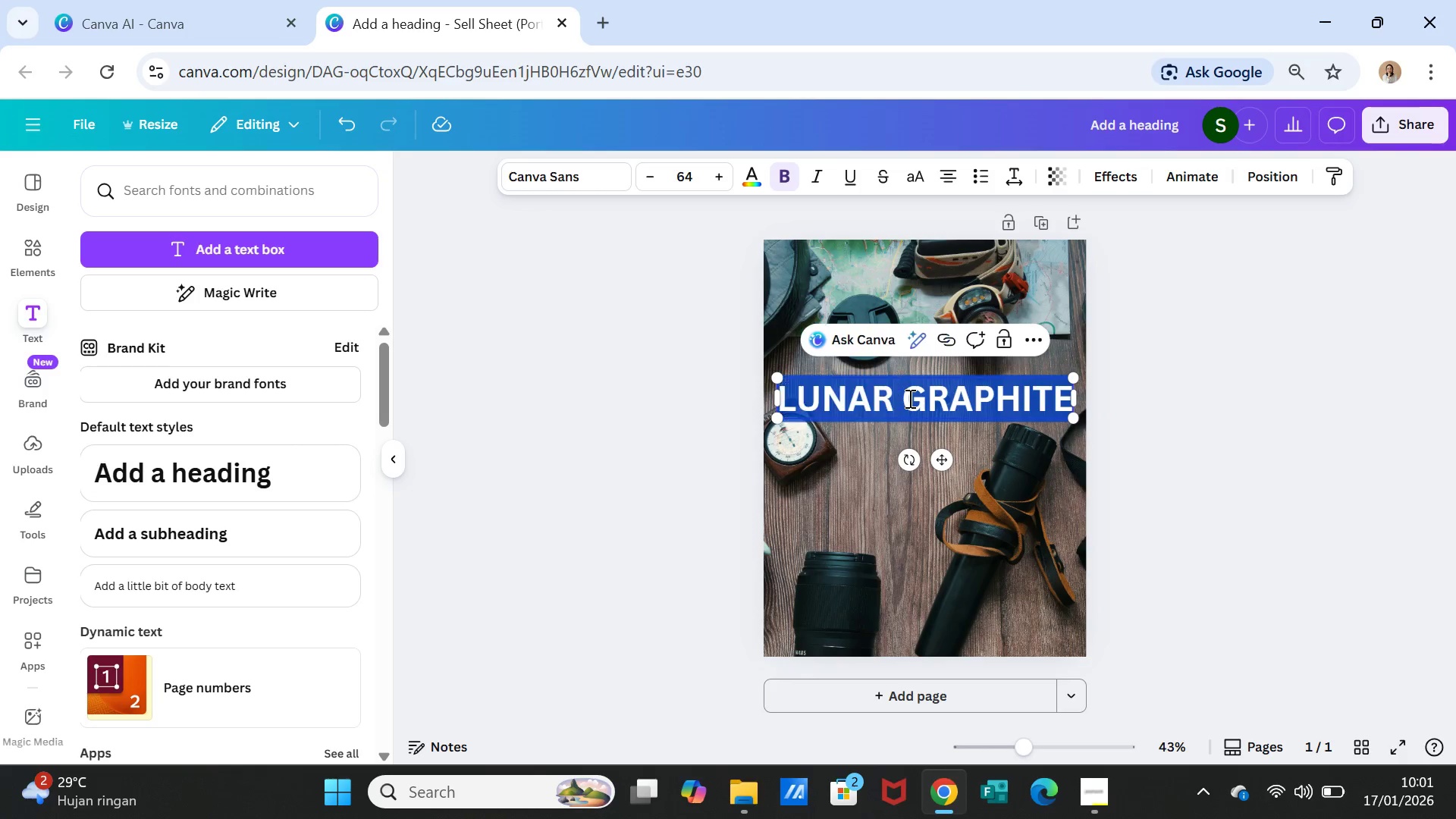 
triple_click([908, 398])
 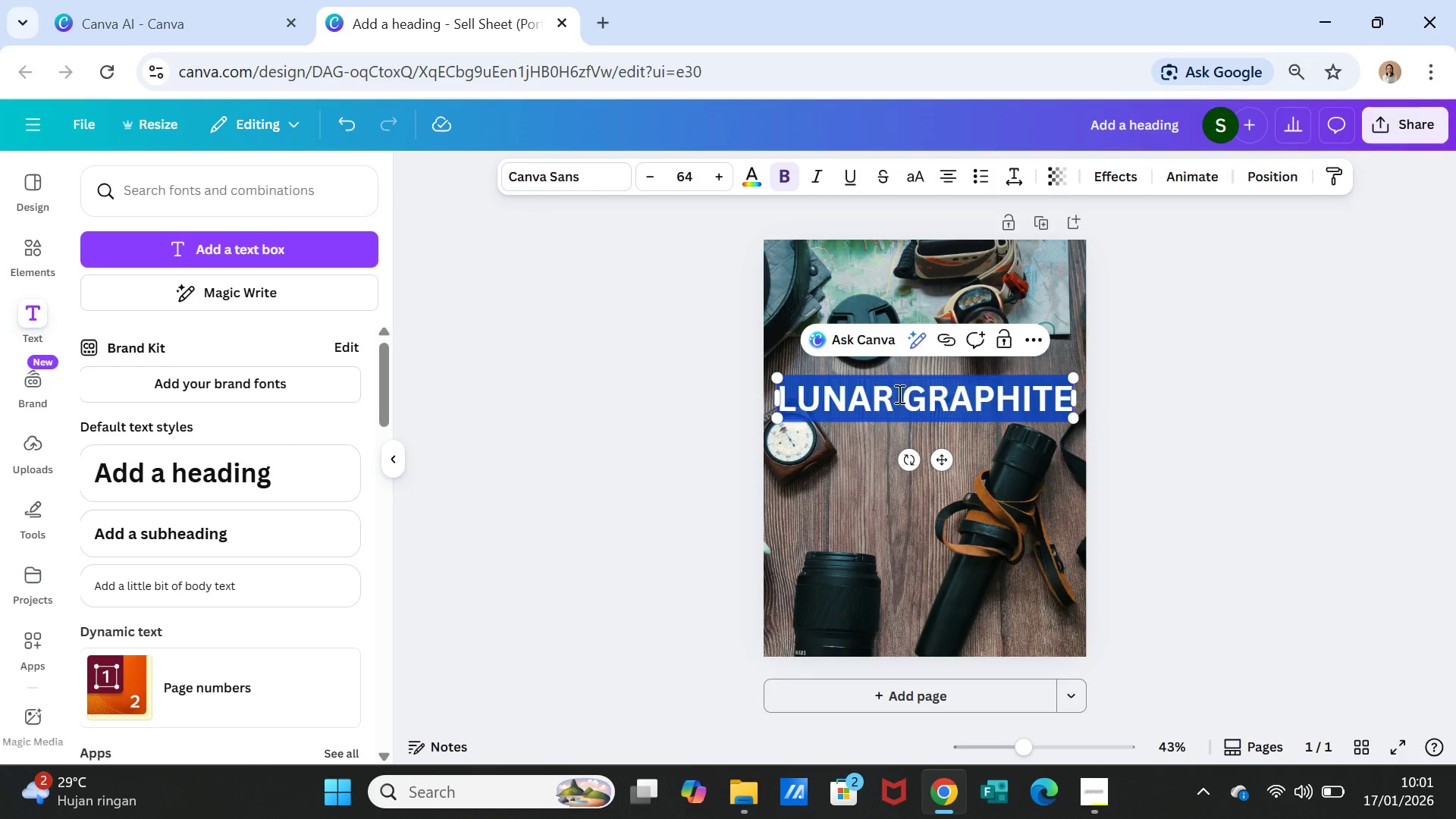 
left_click([902, 399])
 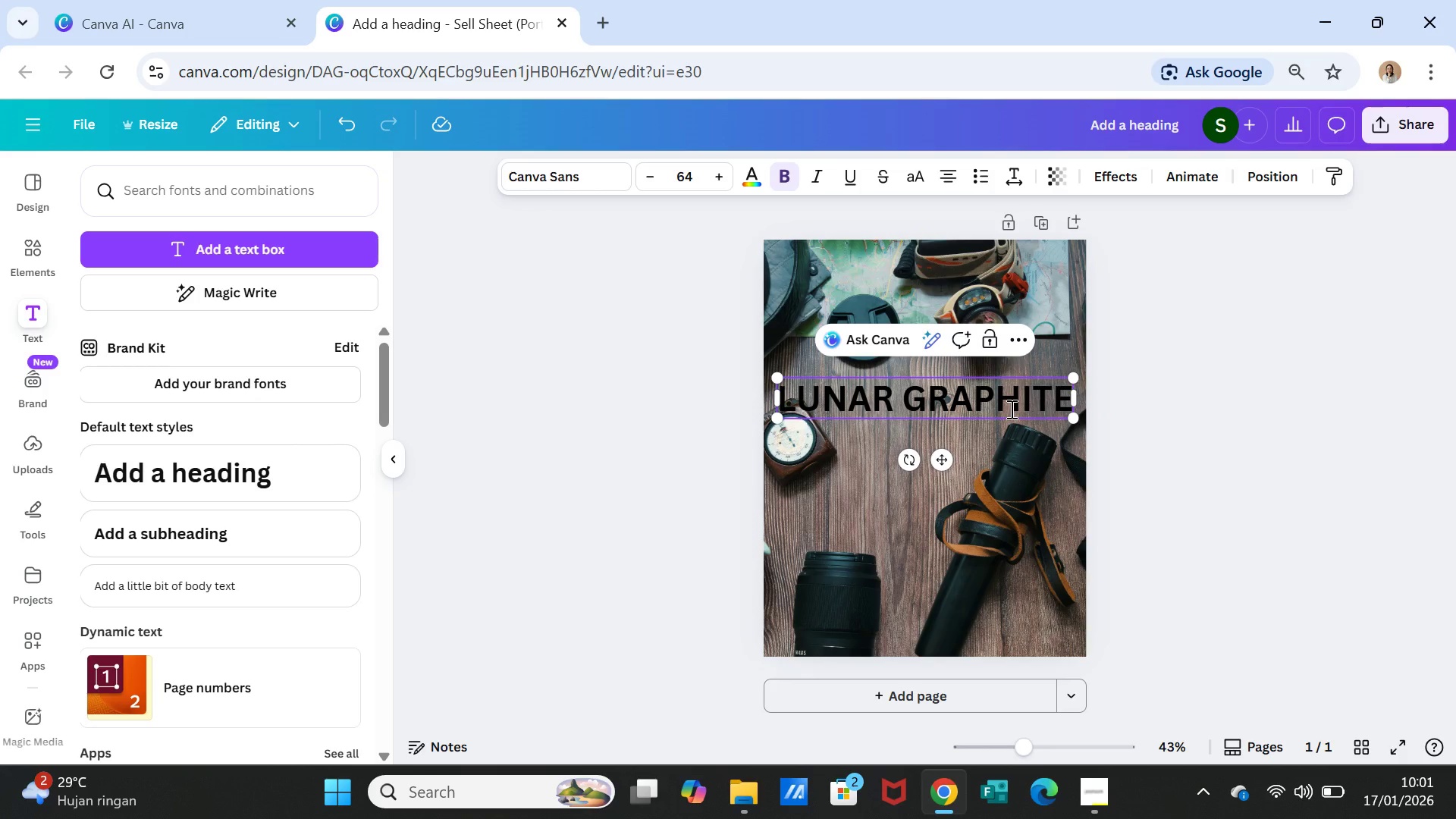 
key(Enter)
 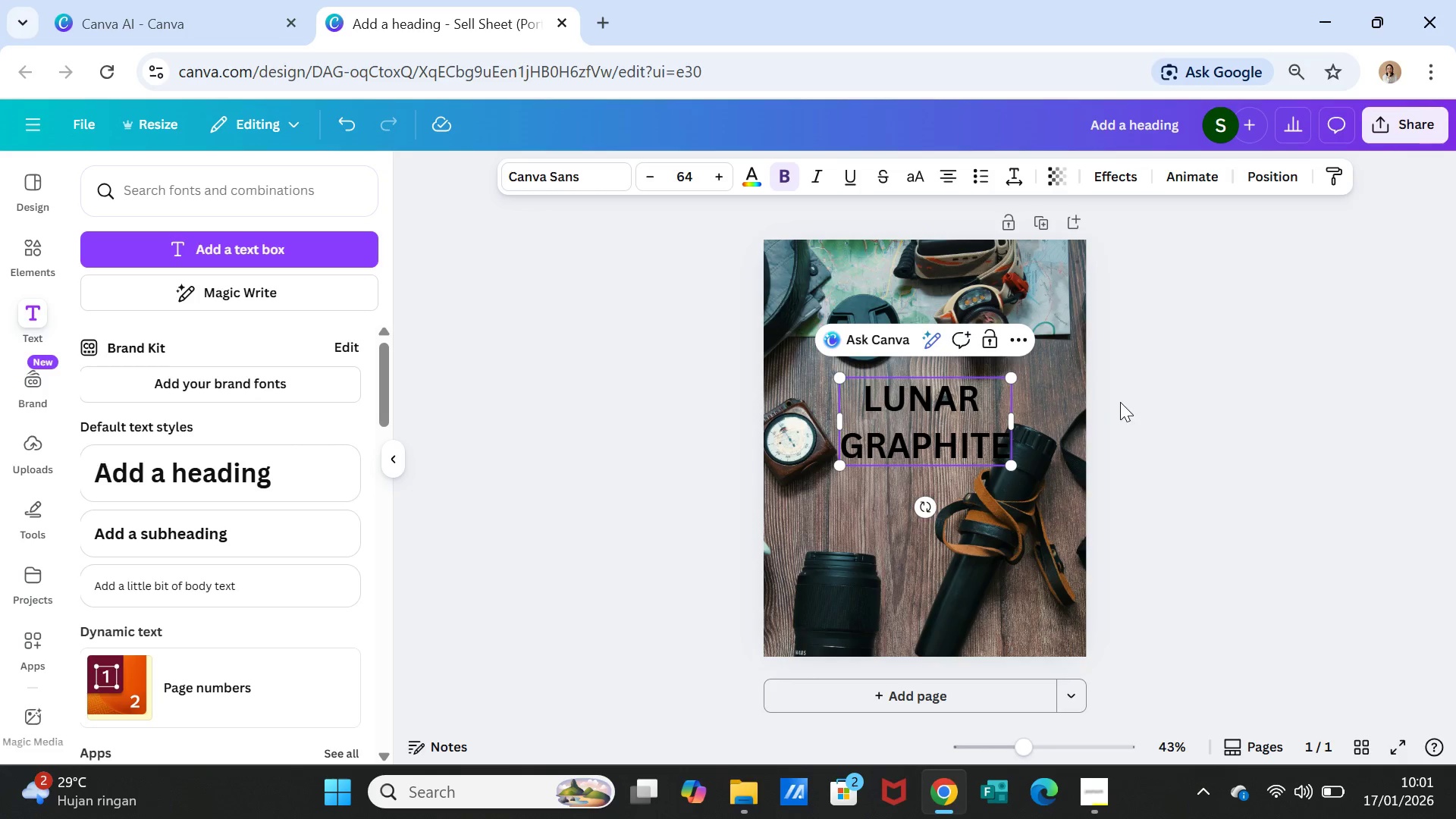 
left_click([1169, 424])
 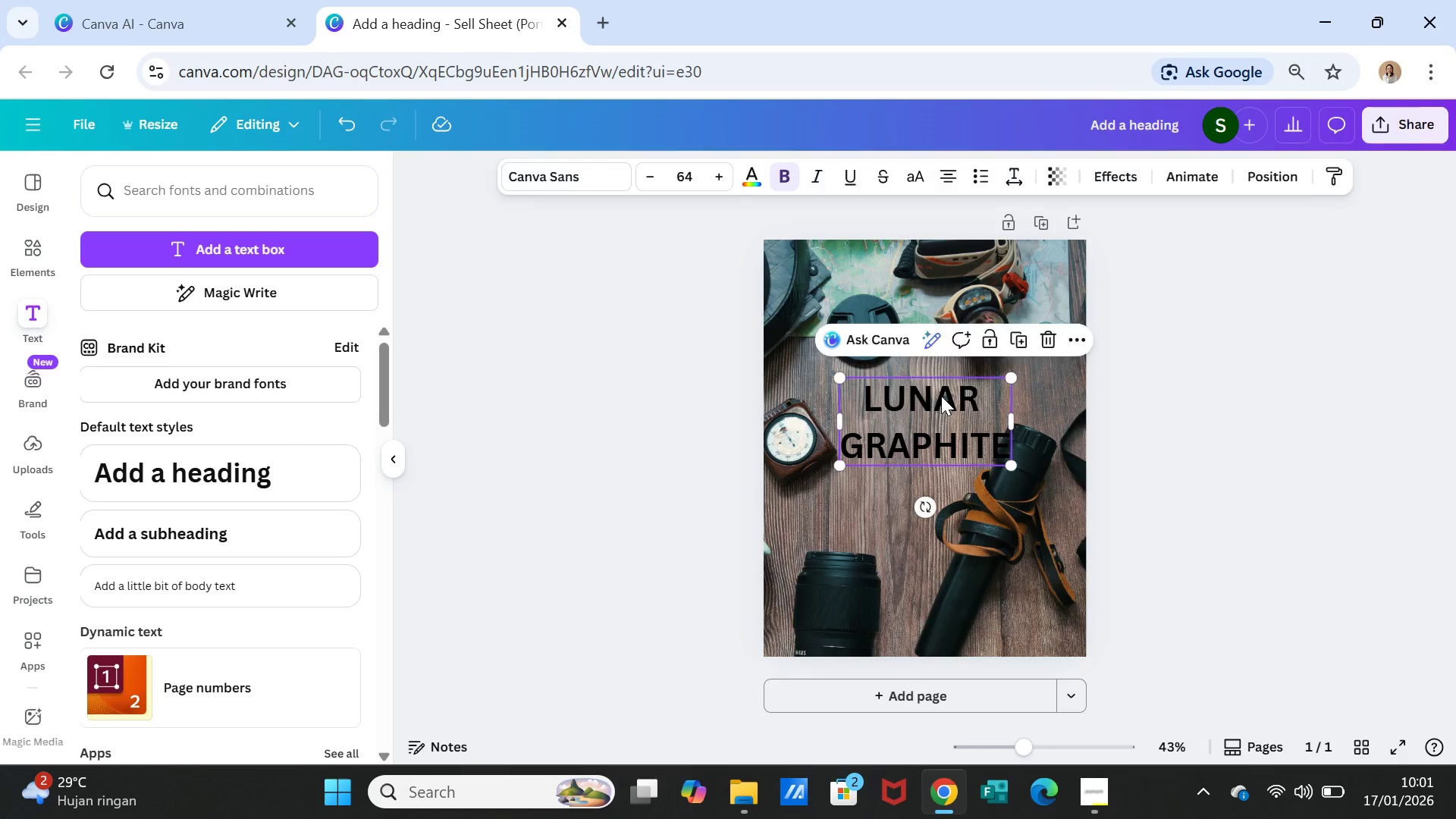 
double_click([941, 396])
 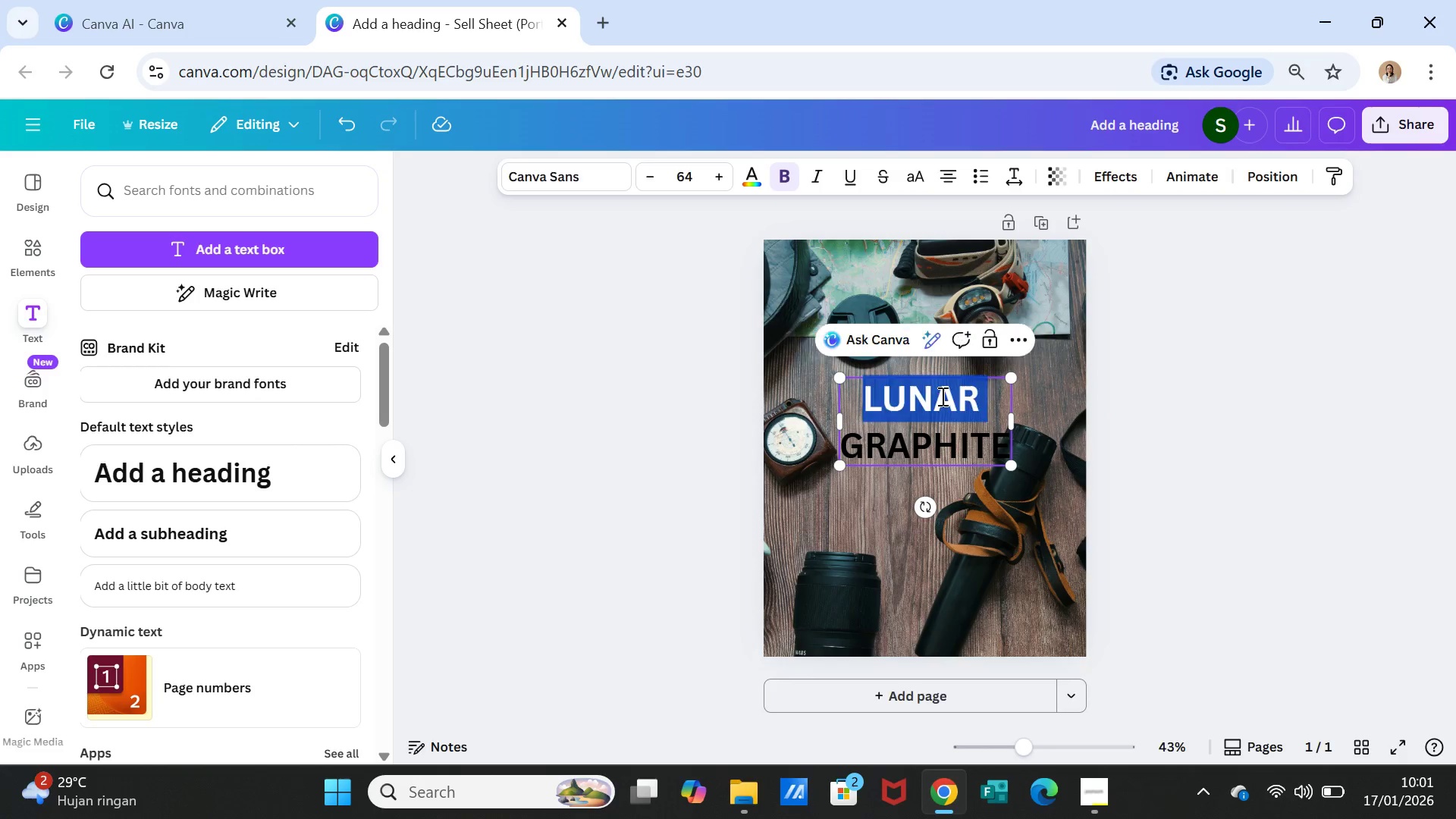 
triple_click([941, 396])
 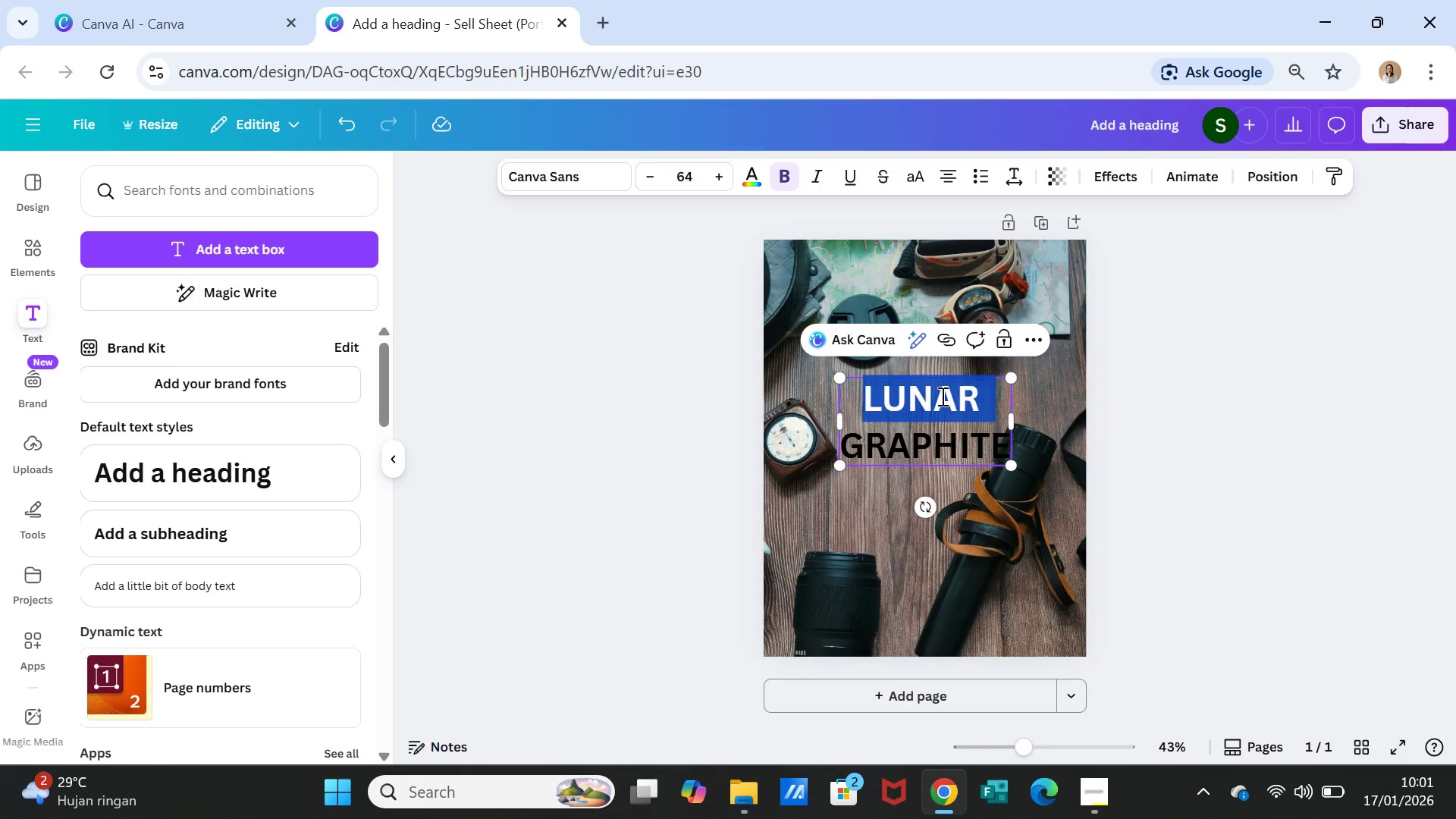 
key(Shift+ArrowDown)
 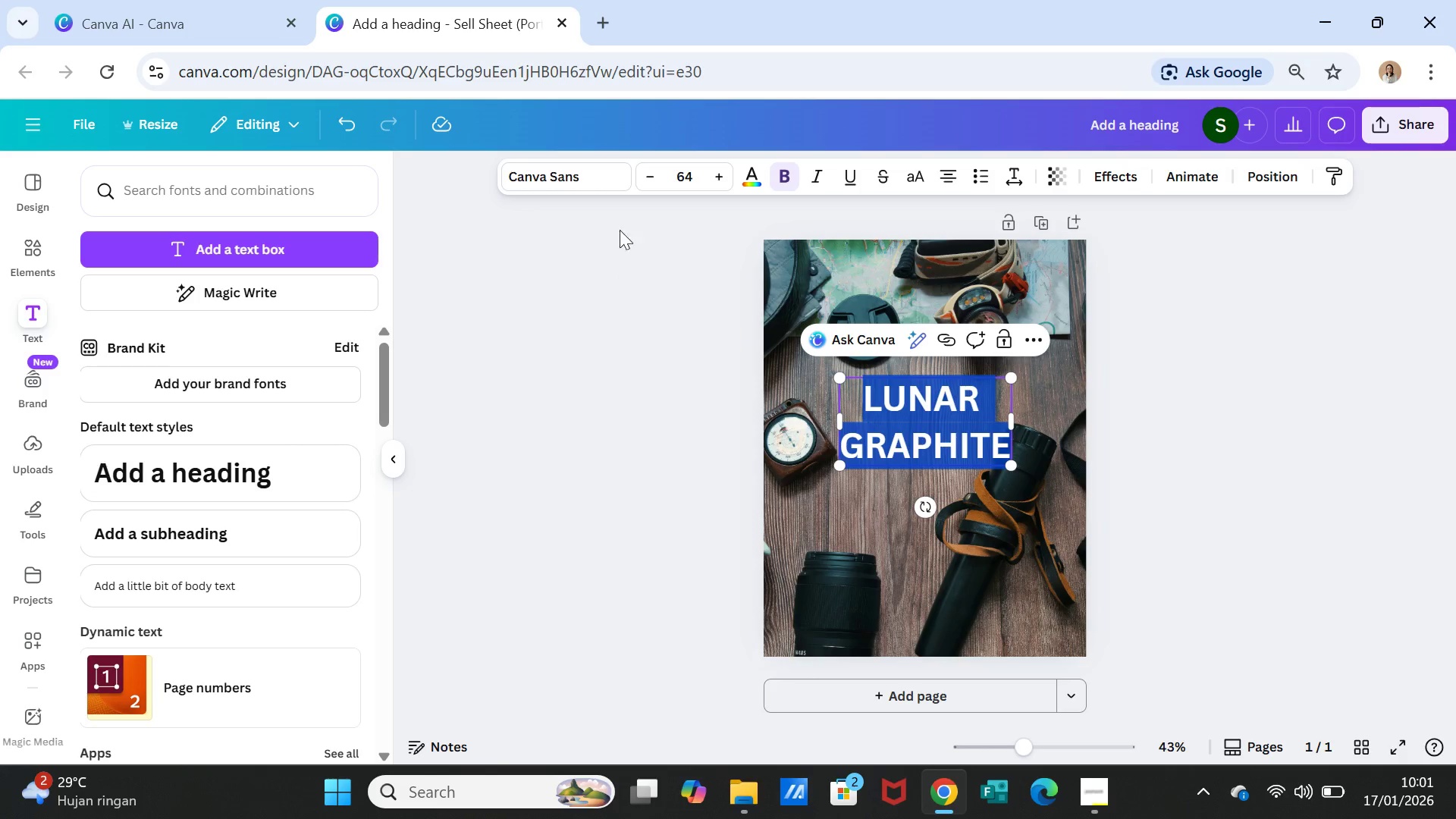 
left_click([588, 175])
 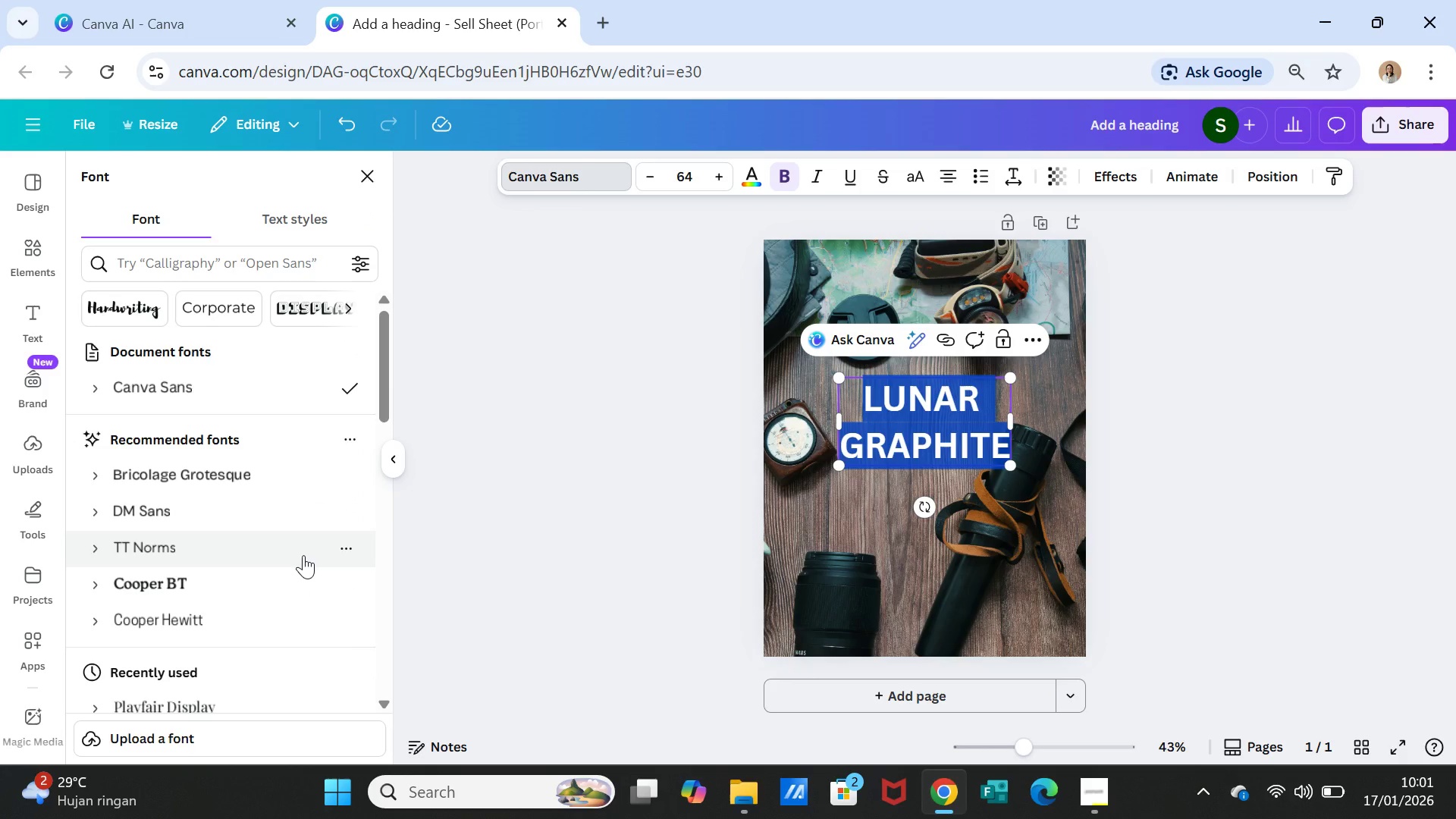 
left_click([236, 483])
 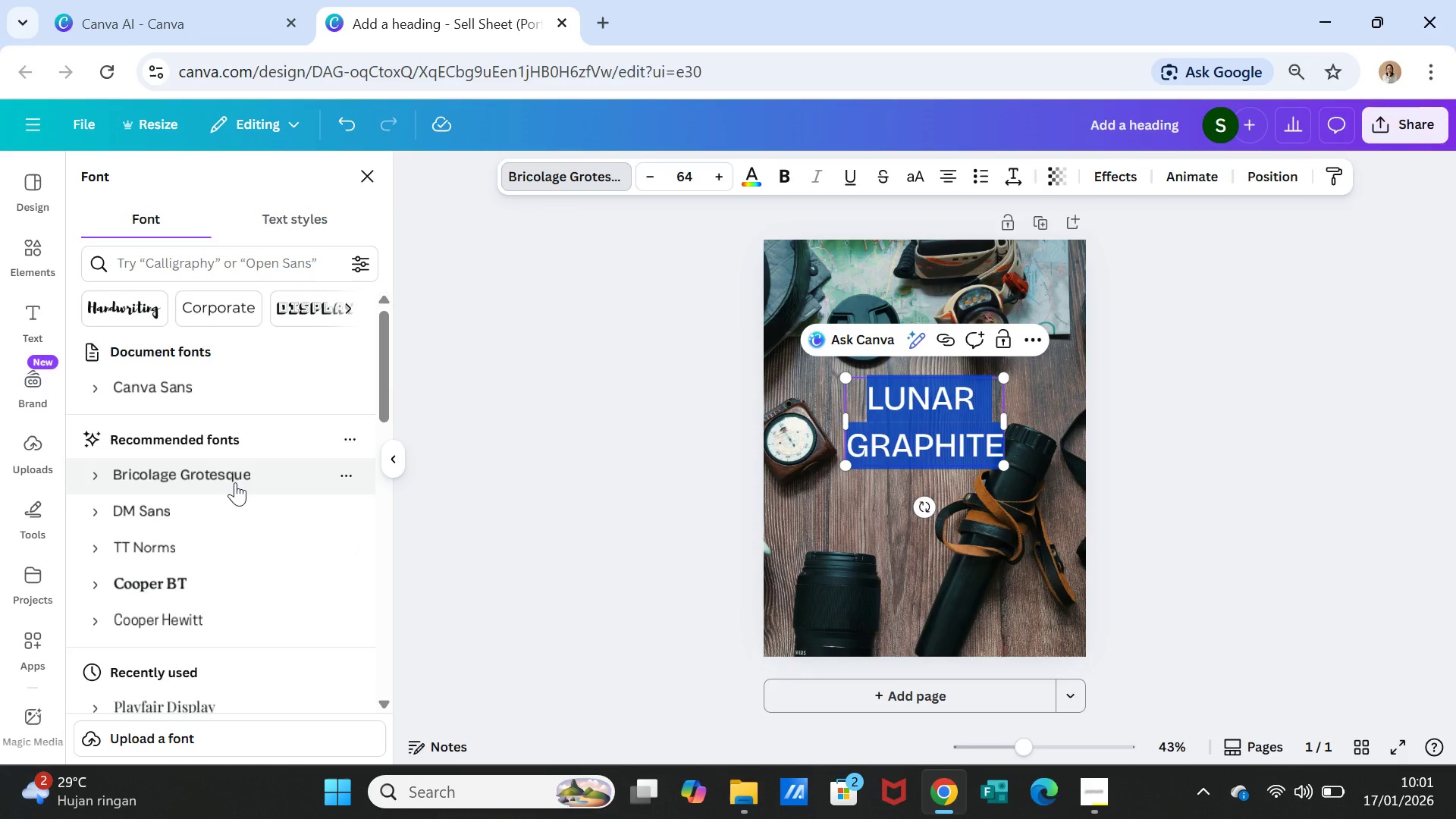 
left_click([189, 588])
 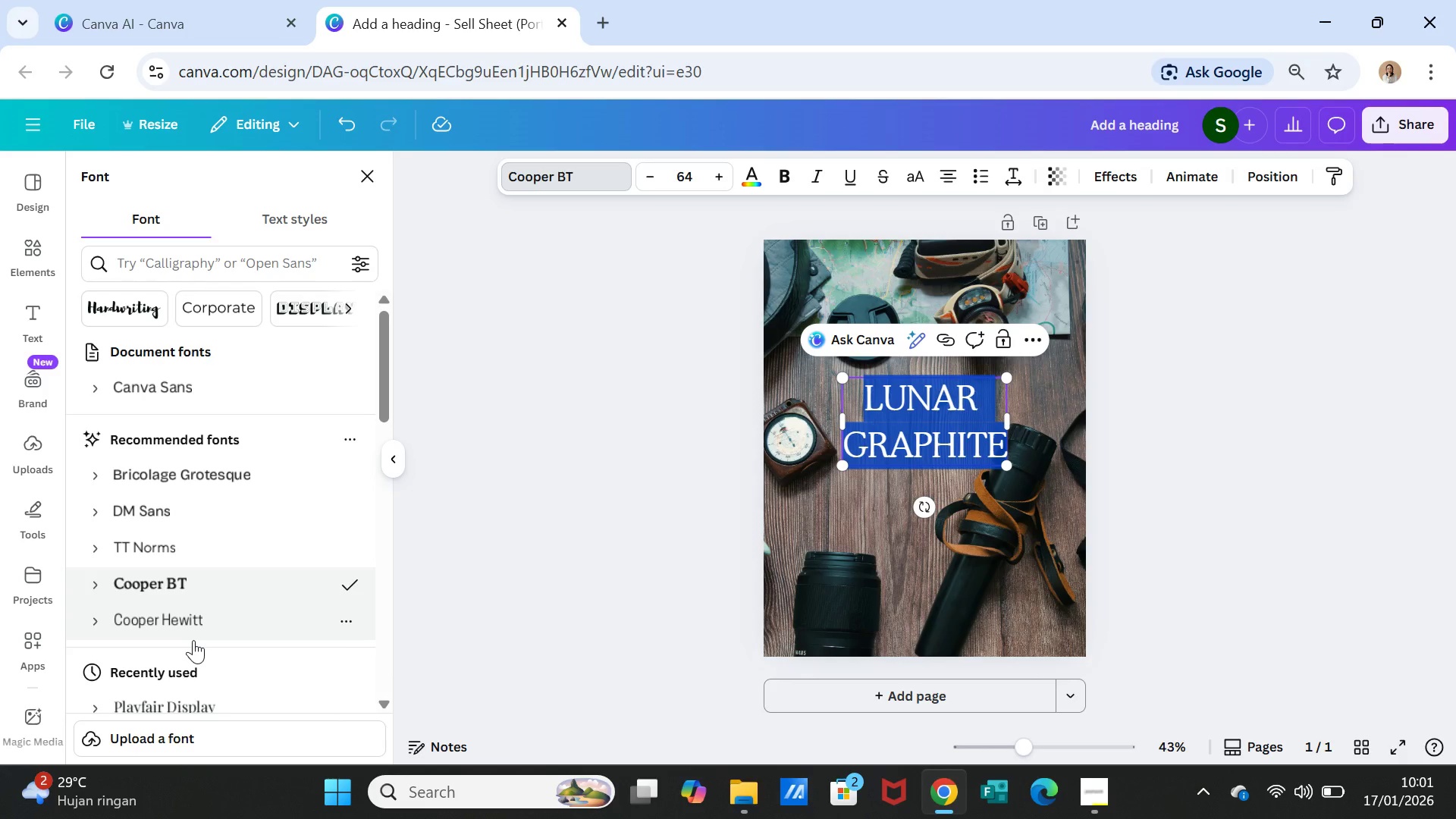 
left_click([185, 623])
 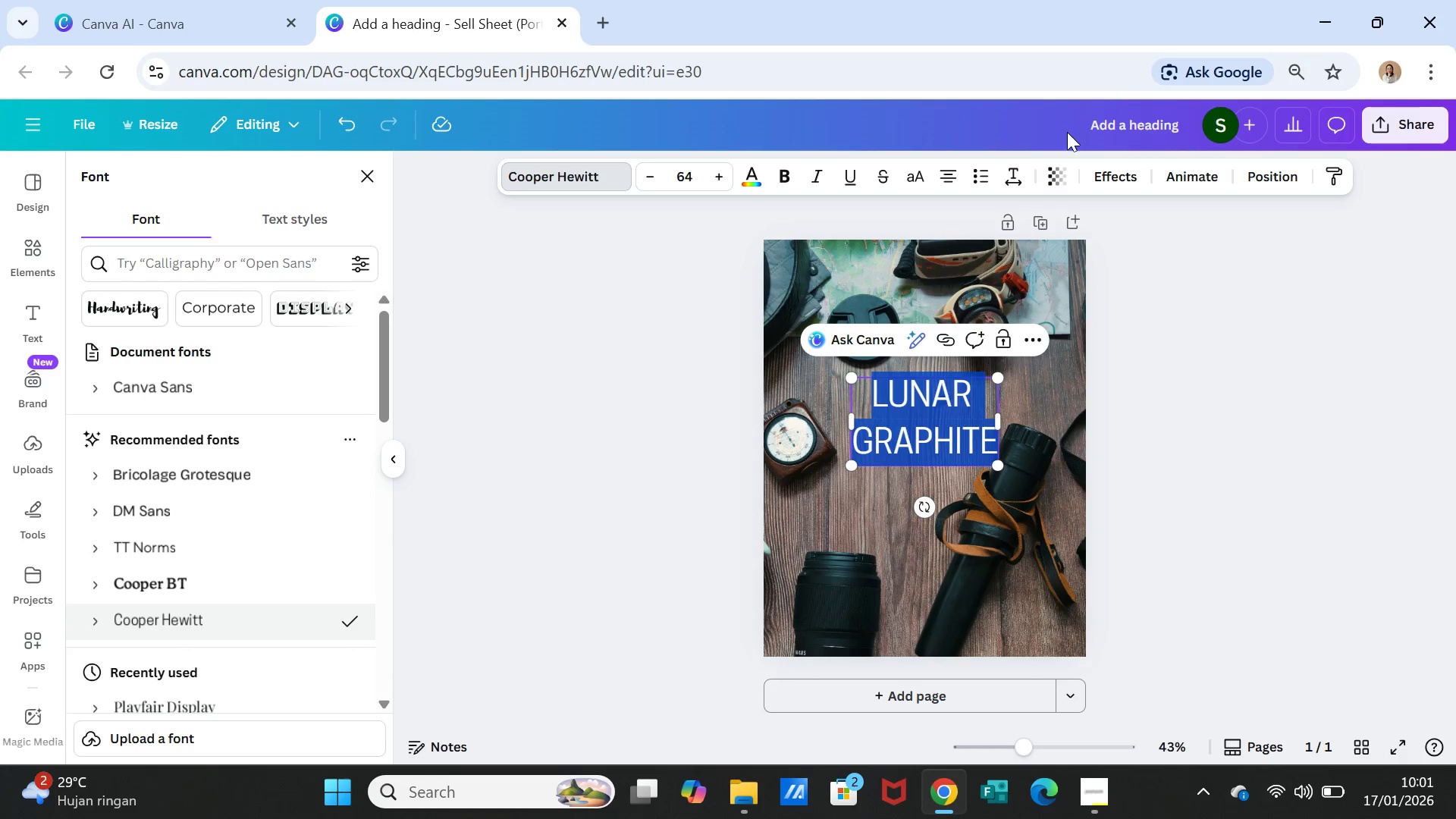 
left_click([1019, 176])
 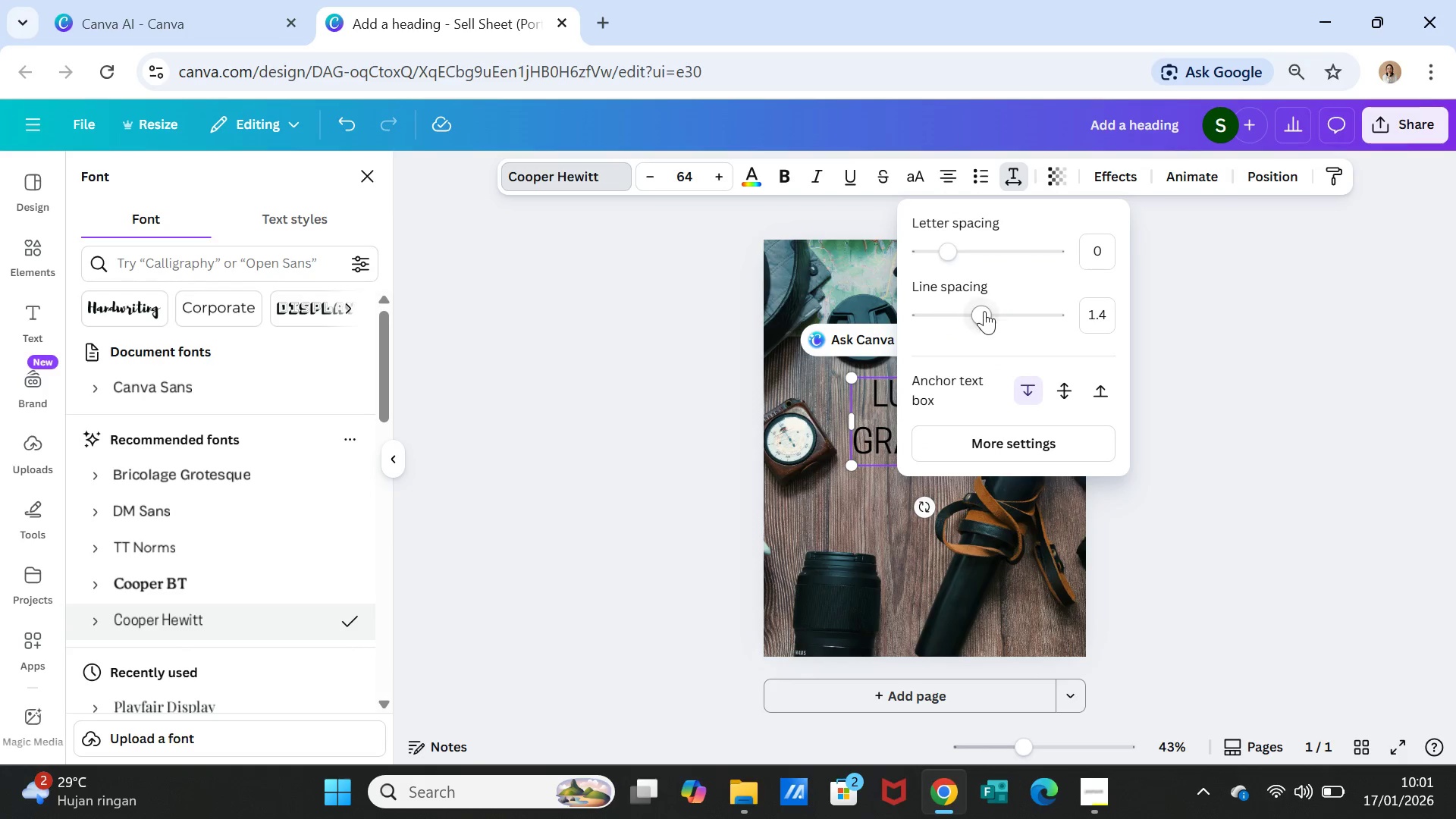 
left_click_drag(start_coordinate=[980, 317], to_coordinate=[956, 315])
 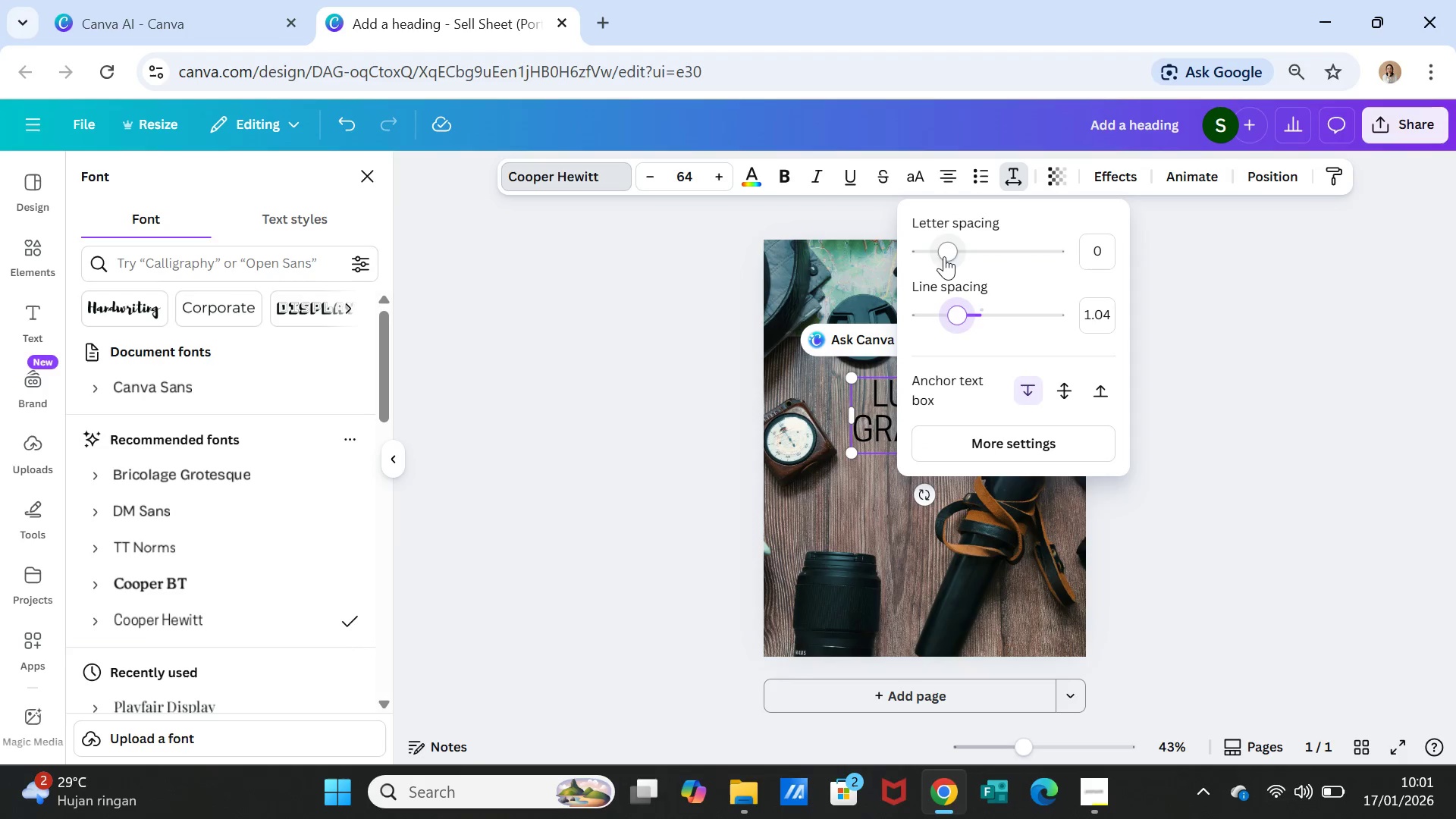 
left_click_drag(start_coordinate=[948, 253], to_coordinate=[961, 253])
 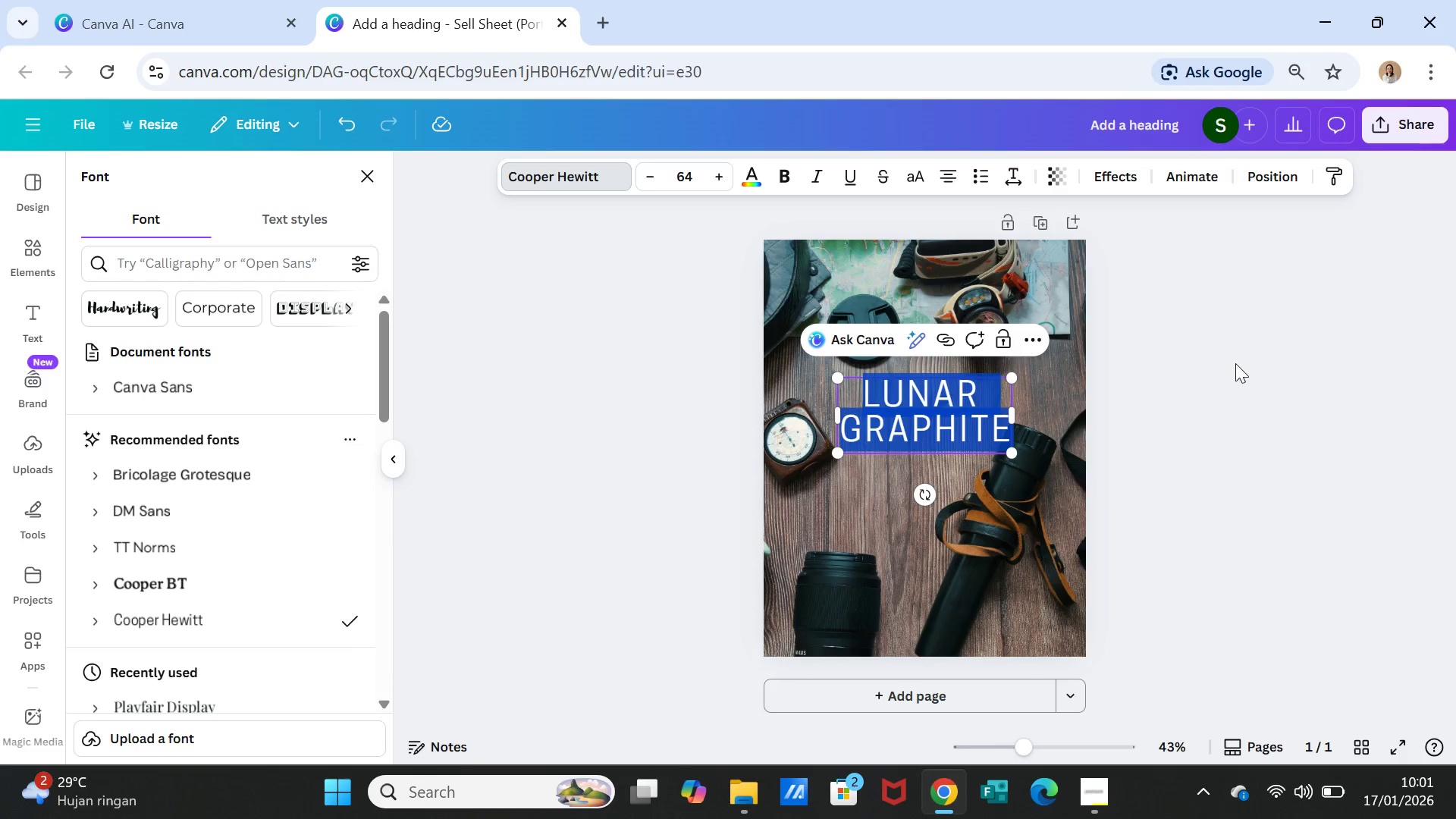 
double_click([1235, 363])
 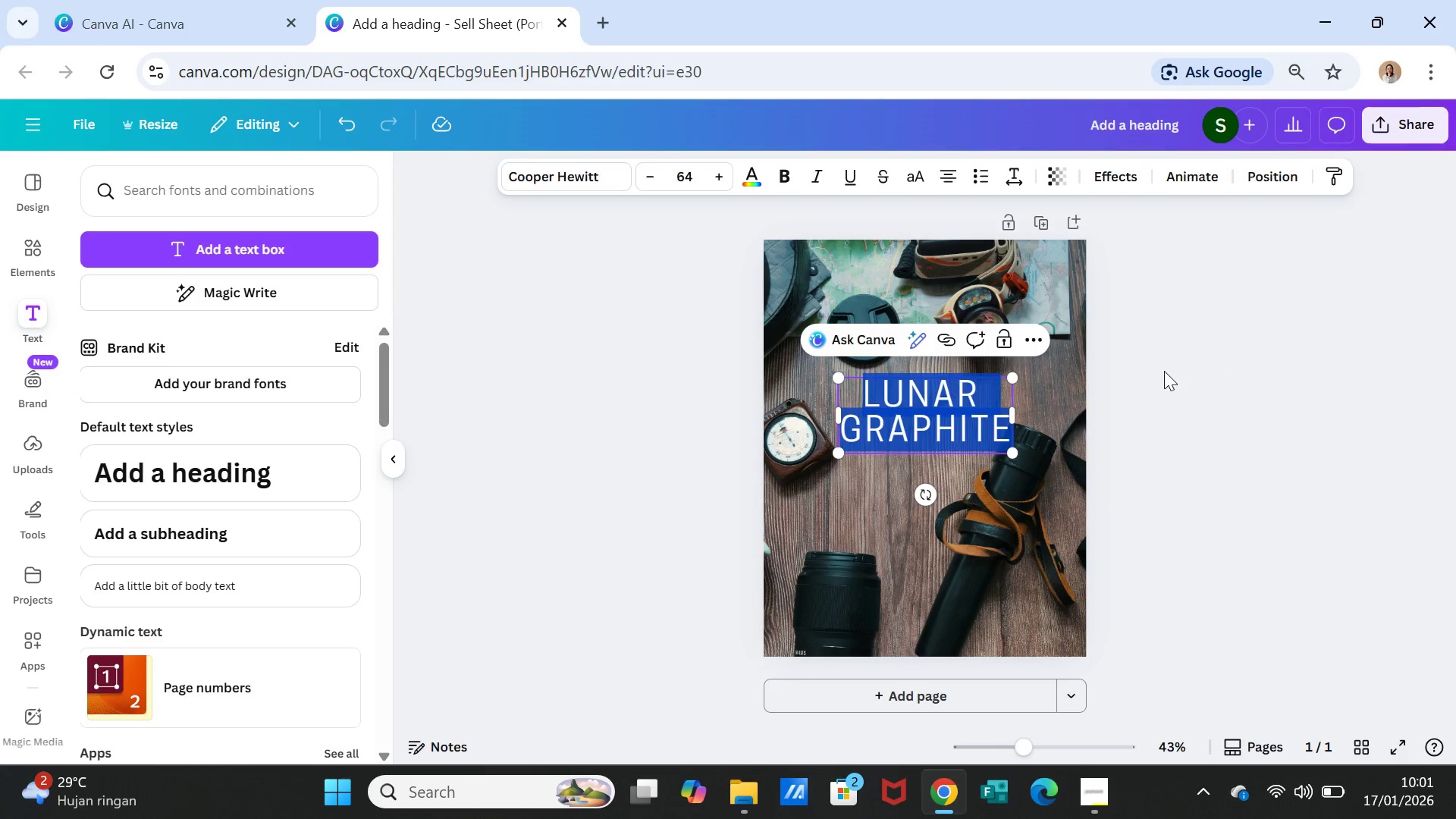 
left_click([1164, 371])
 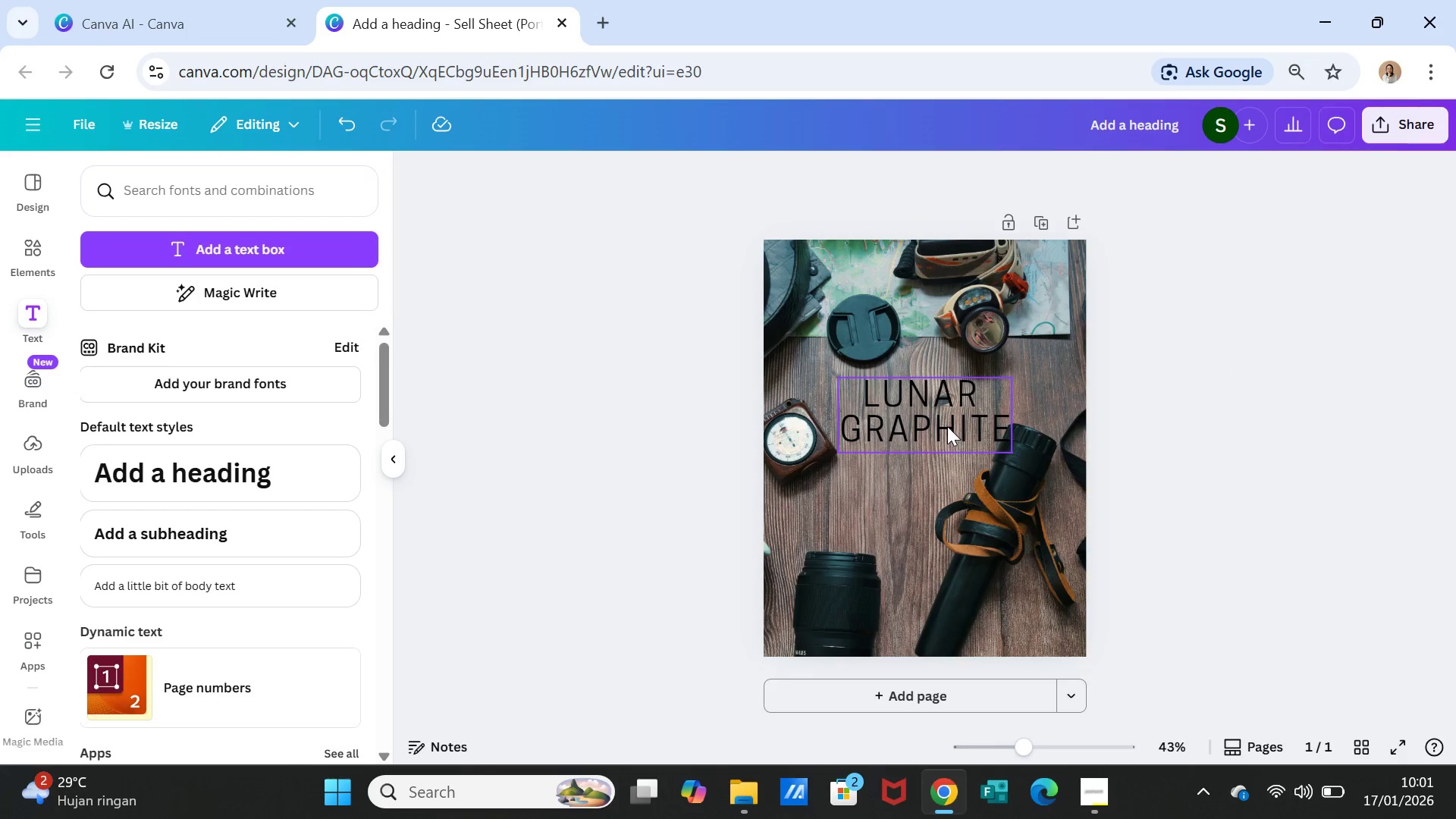 
left_click([946, 425])
 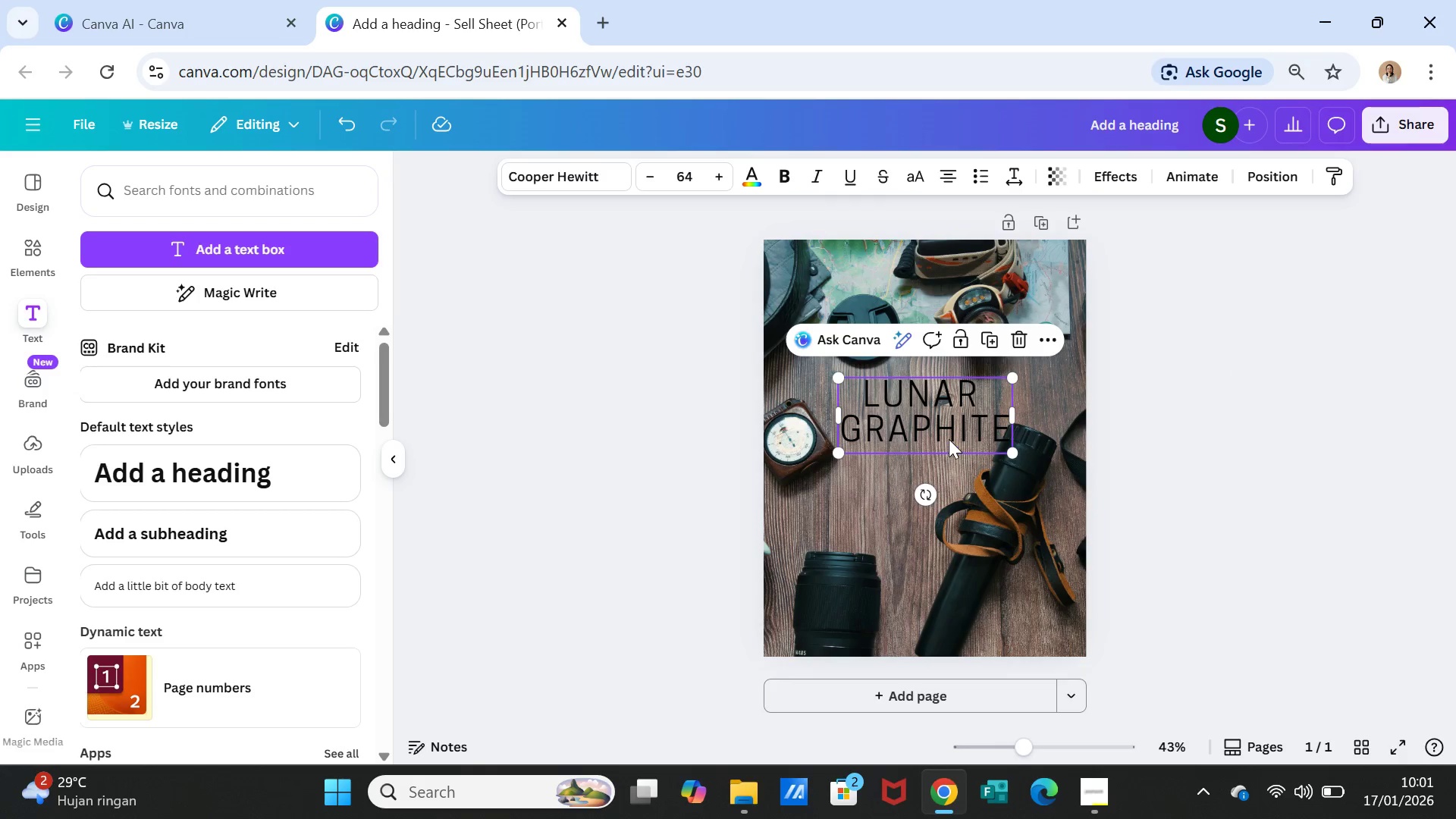 
left_click_drag(start_coordinate=[950, 426], to_coordinate=[953, 343])
 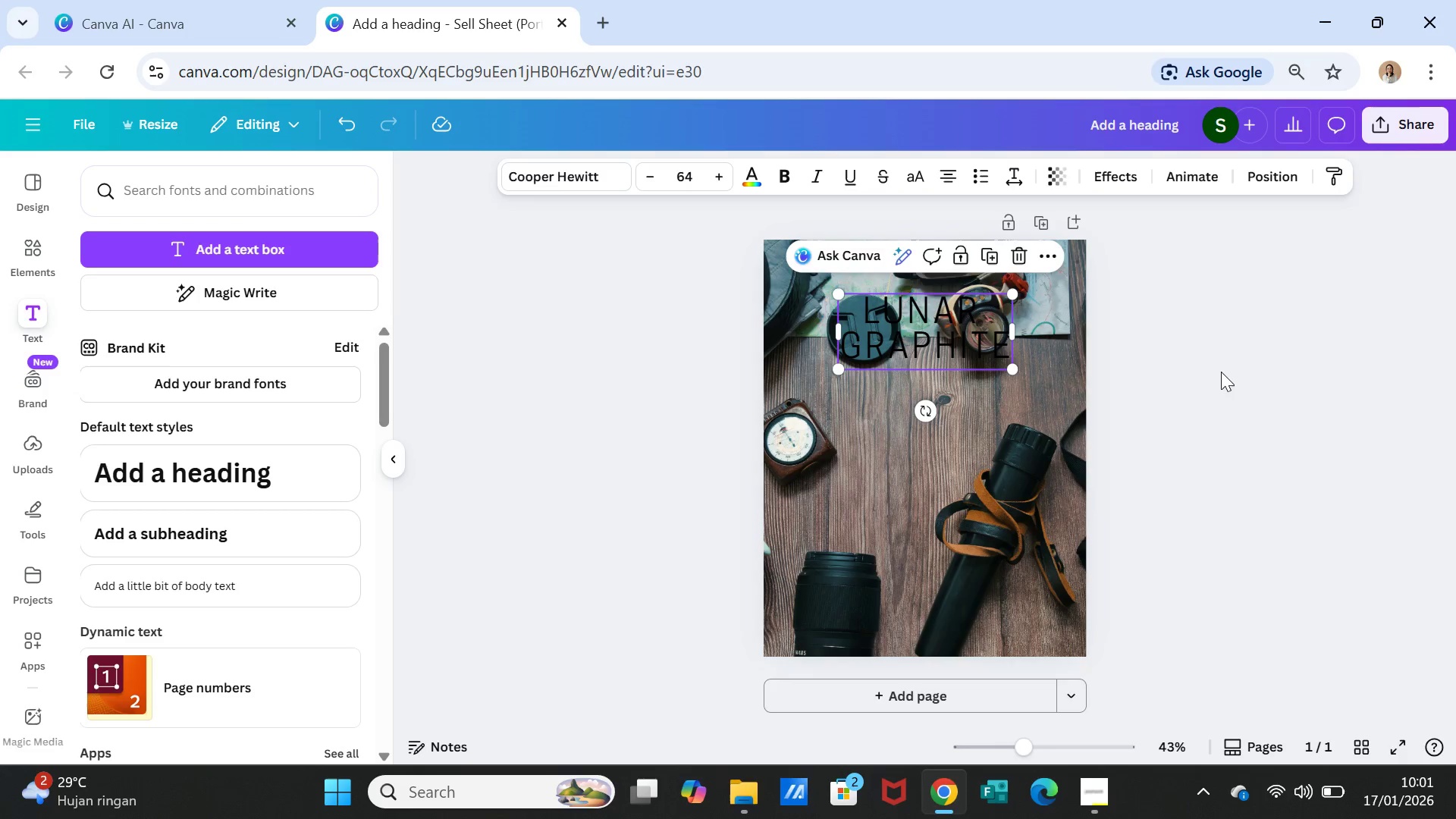 
left_click([1221, 372])
 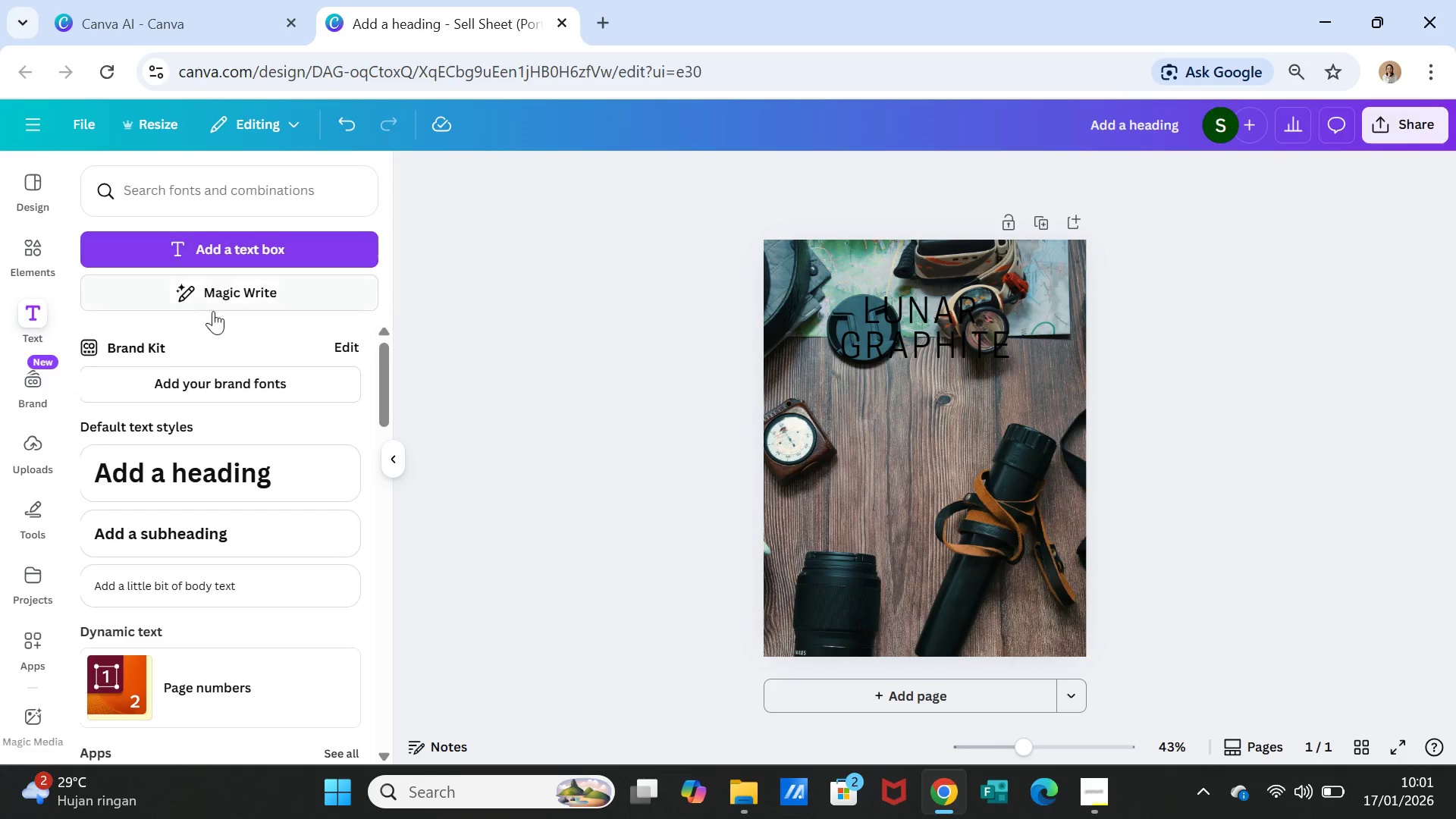 
left_click([203, 535])
 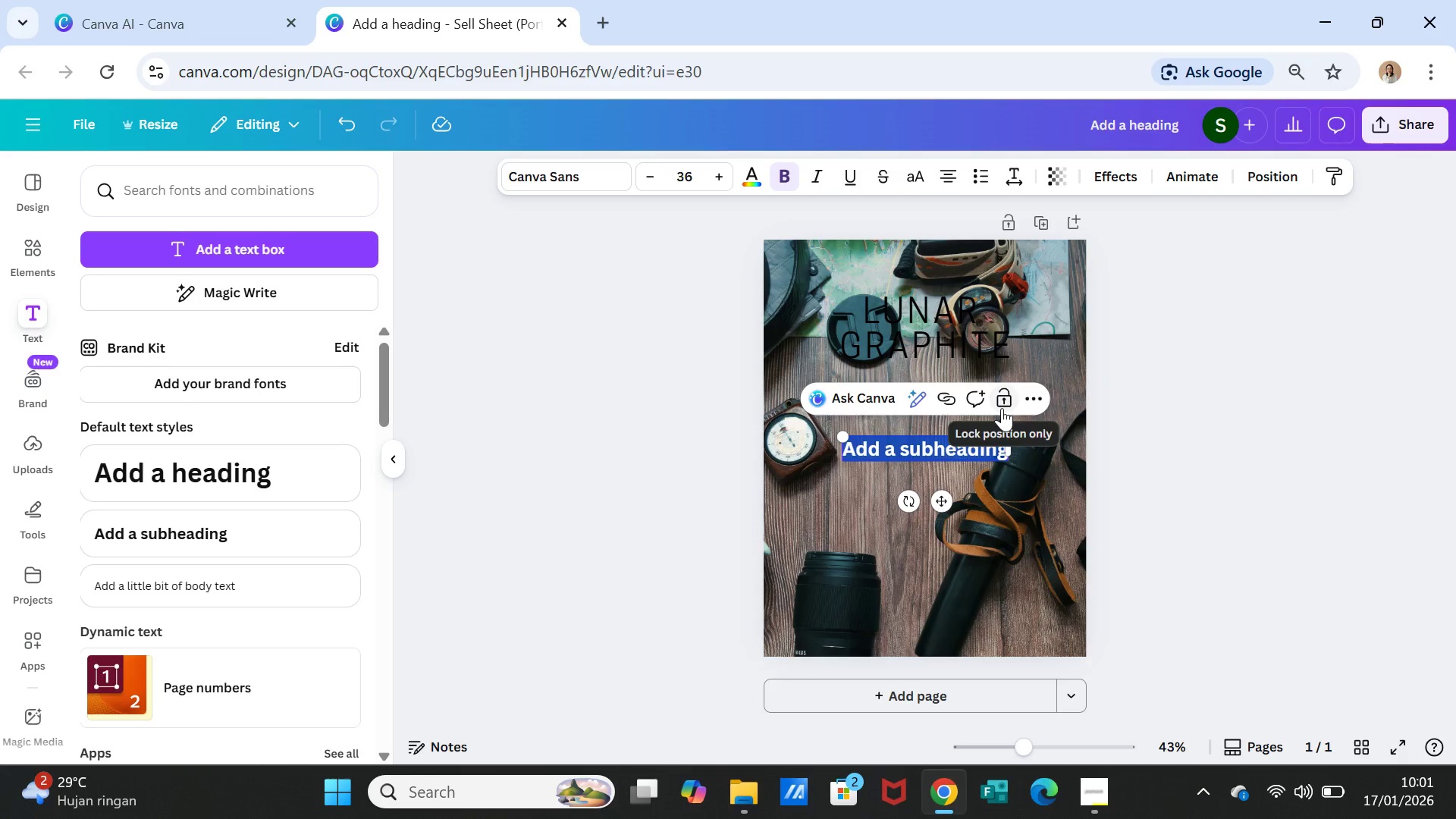 
type(Founder)
 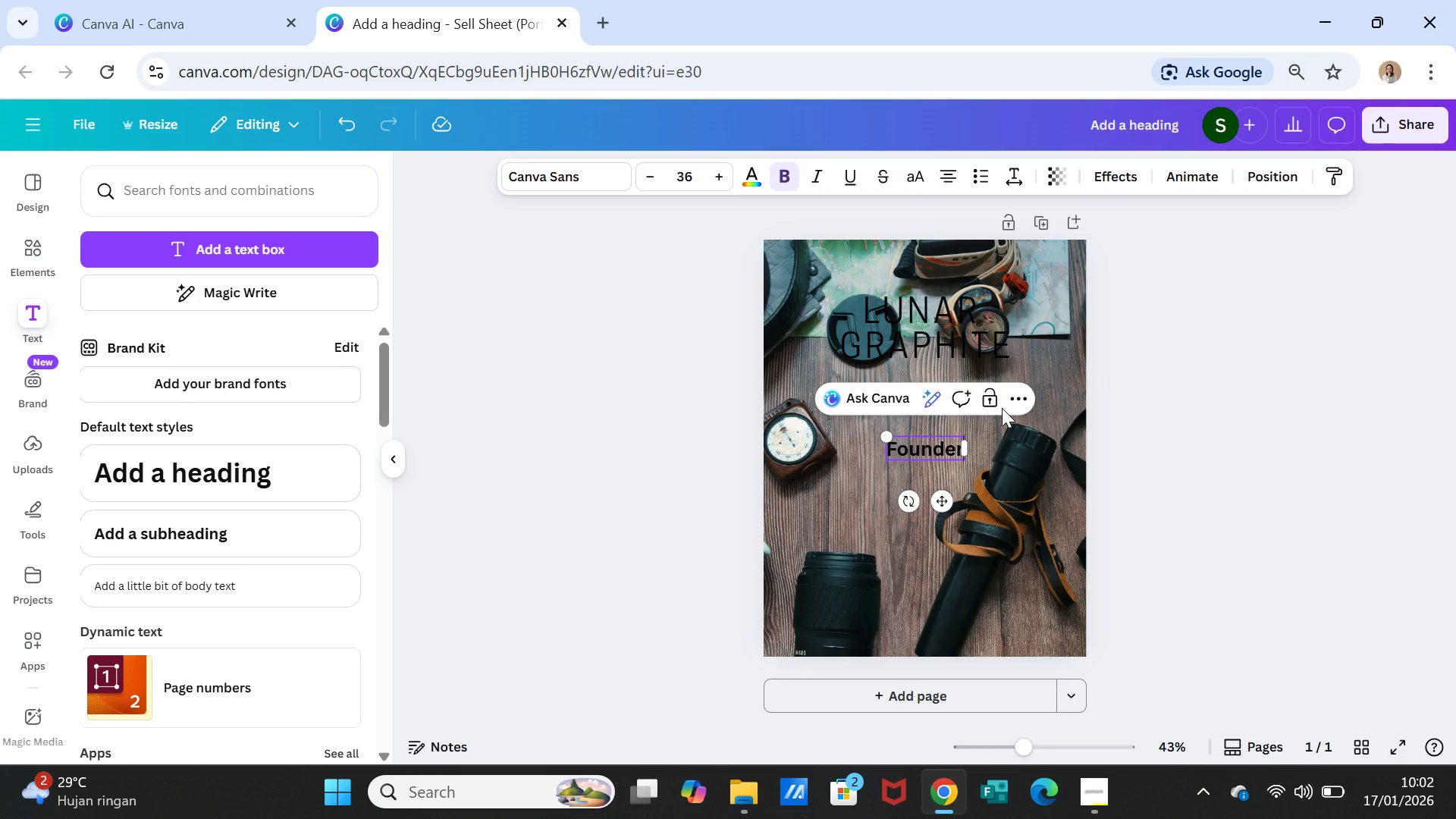 
type('s Edition 2026)
 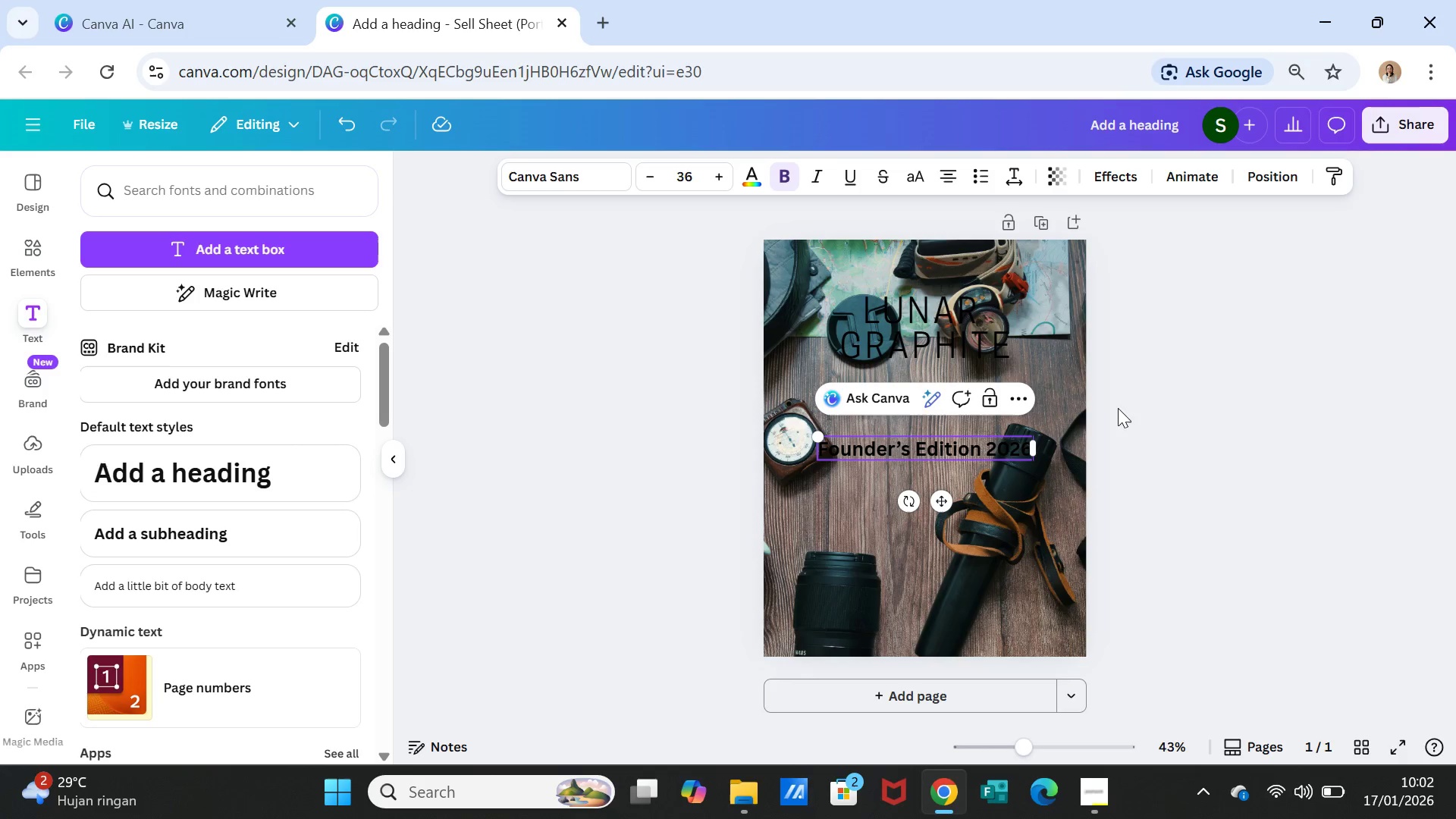 
left_click([1136, 413])
 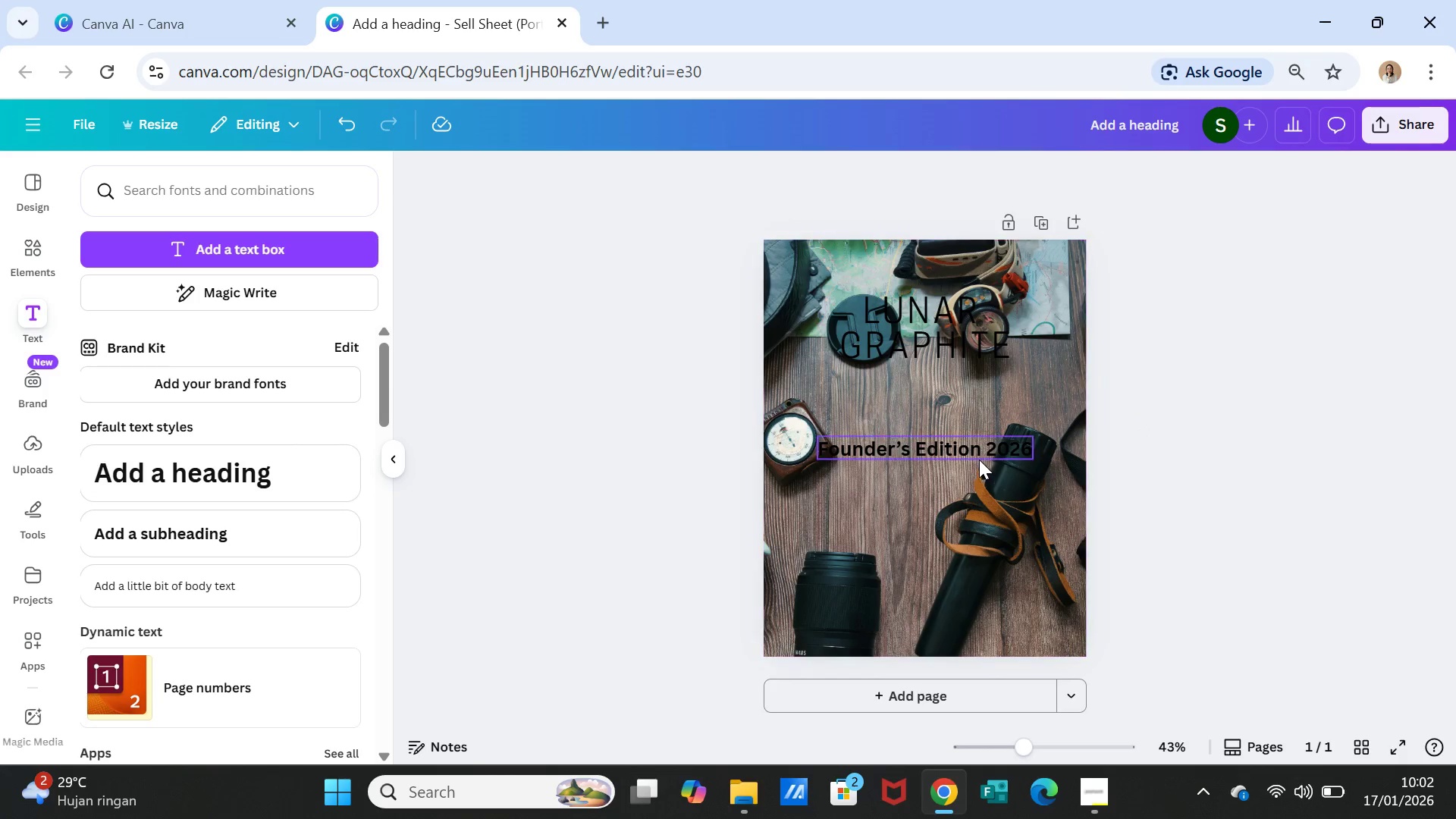 
left_click([978, 457])
 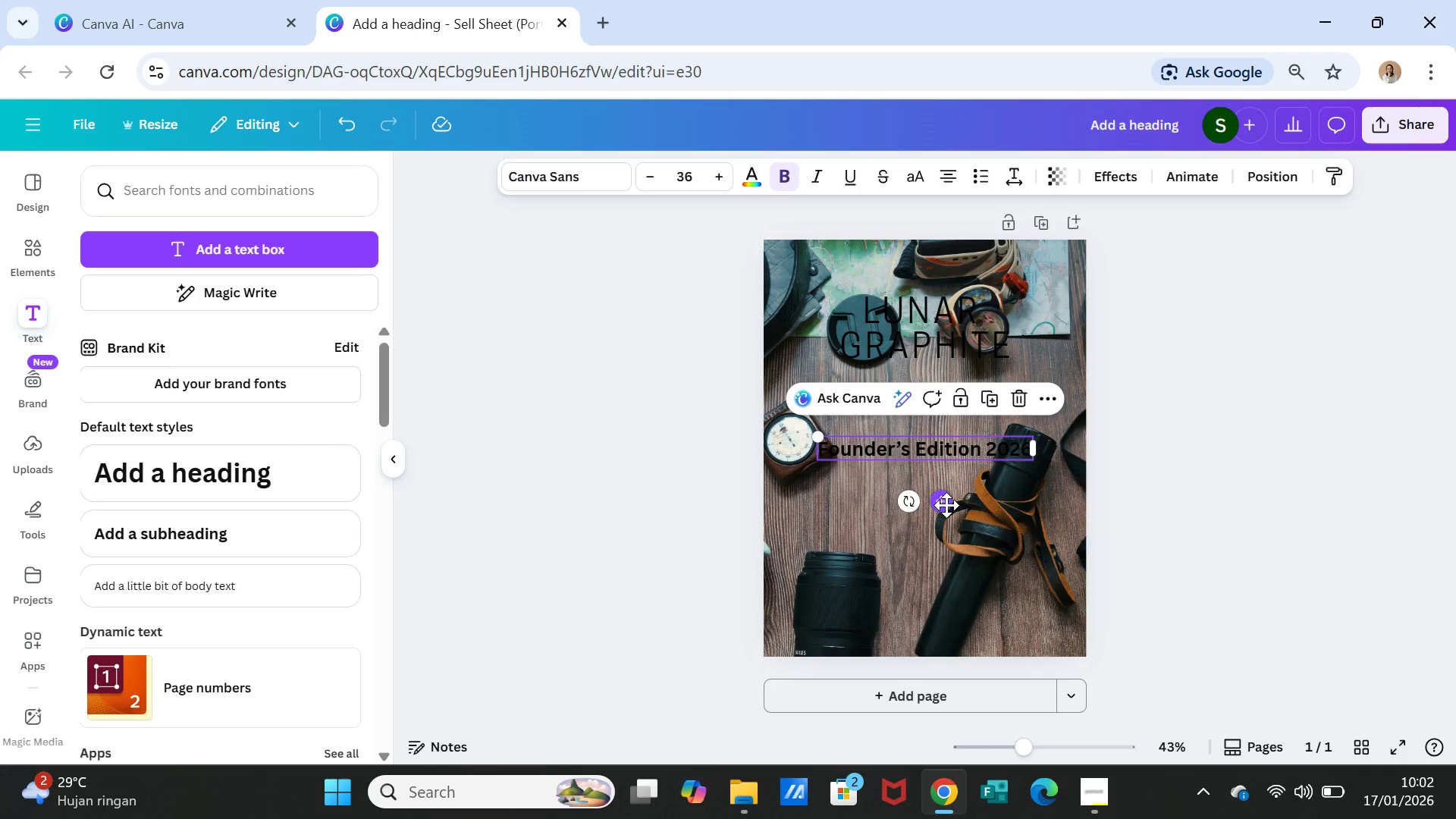 
left_click_drag(start_coordinate=[946, 505], to_coordinate=[953, 475])
 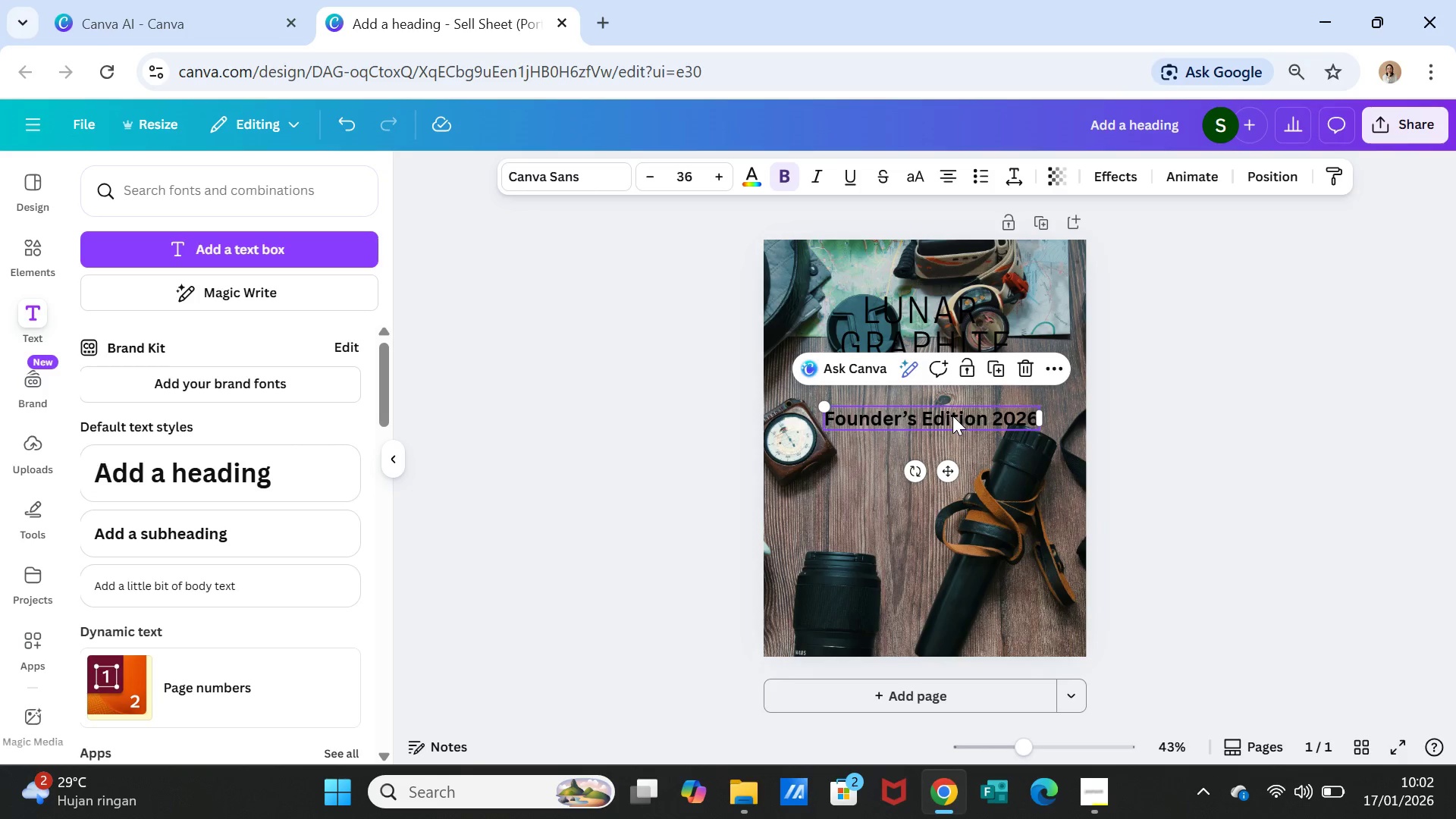 
double_click([952, 416])
 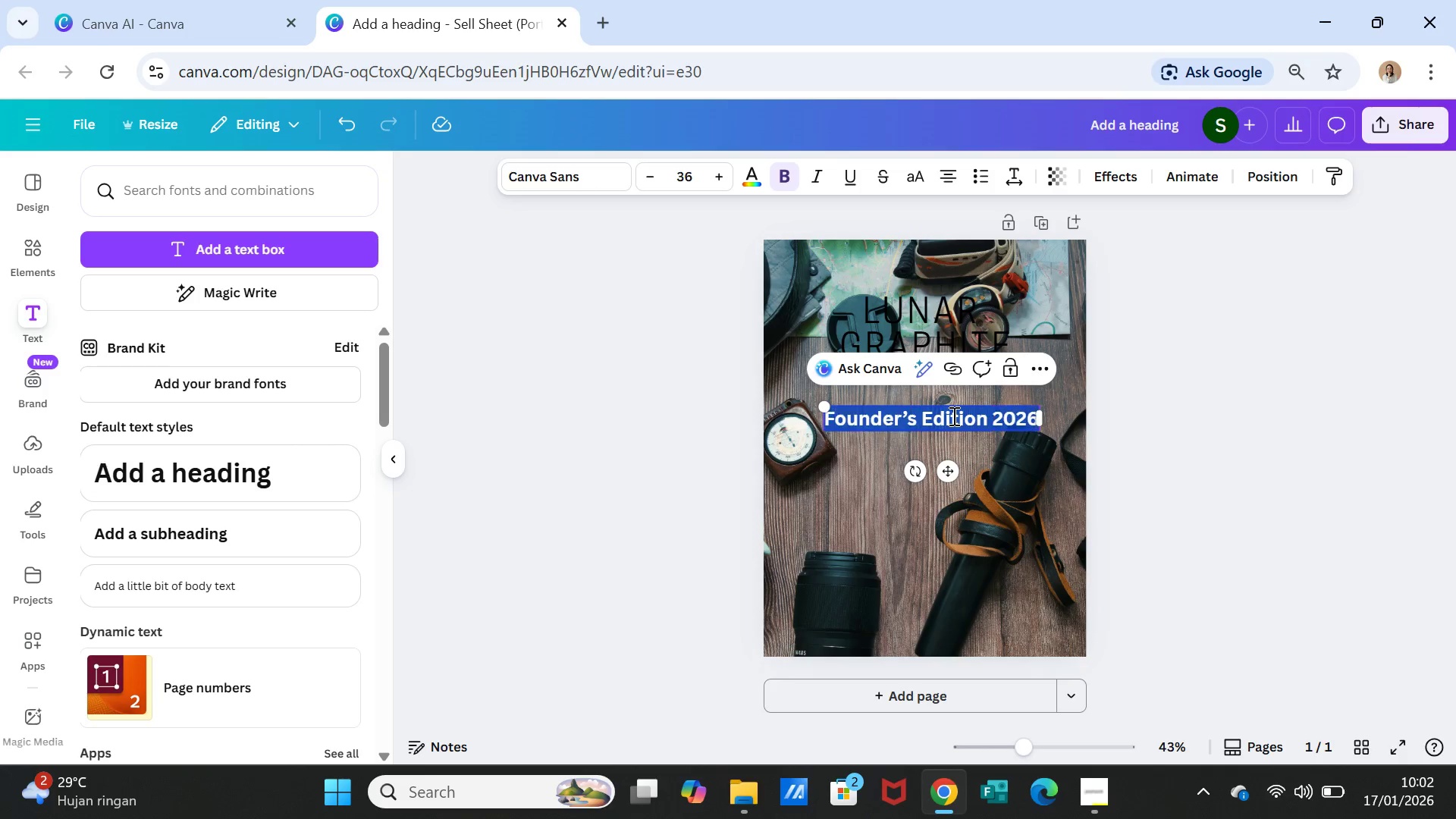 
triple_click([952, 416])
 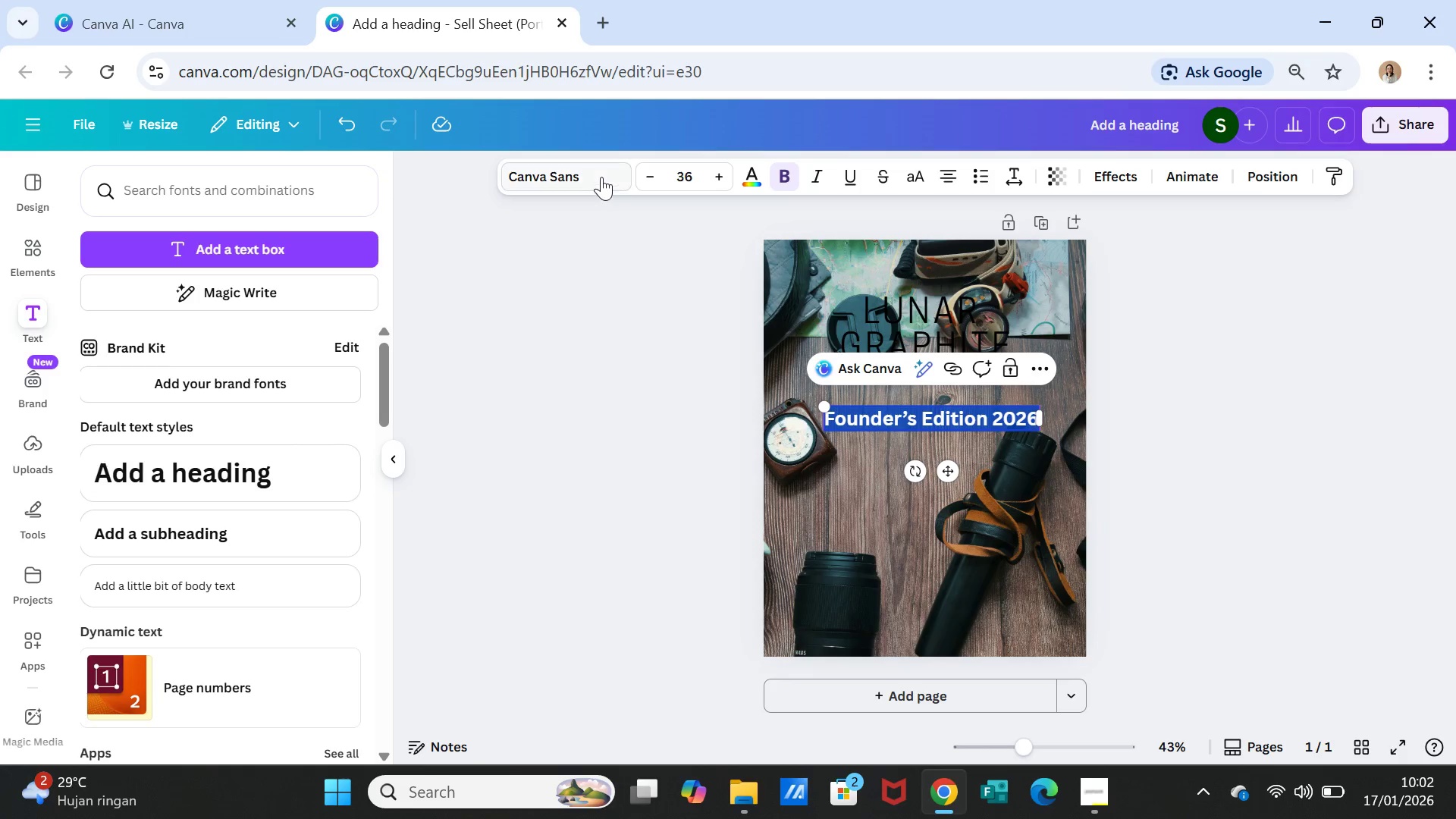 
left_click([600, 176])
 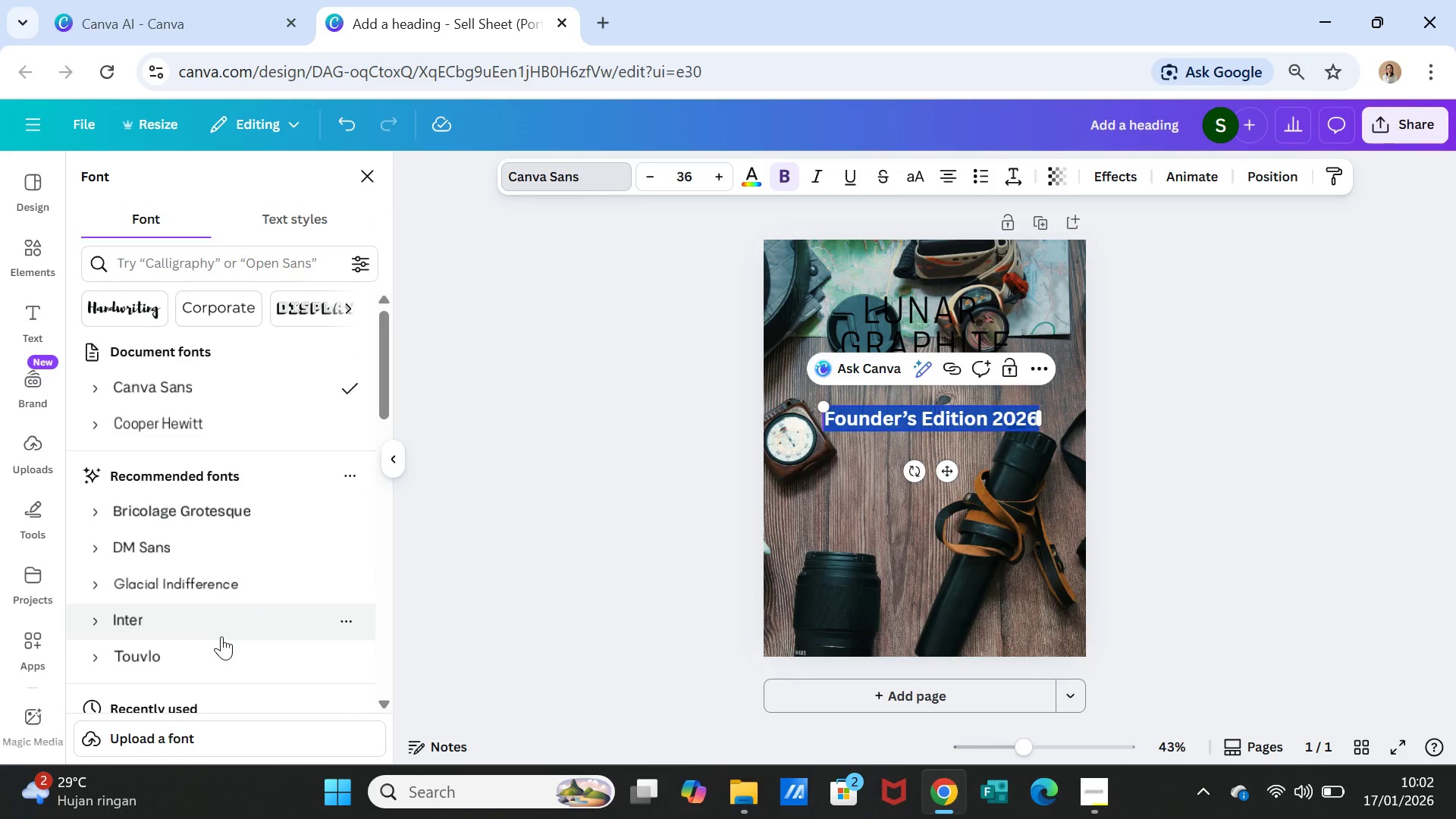 
left_click([199, 648])
 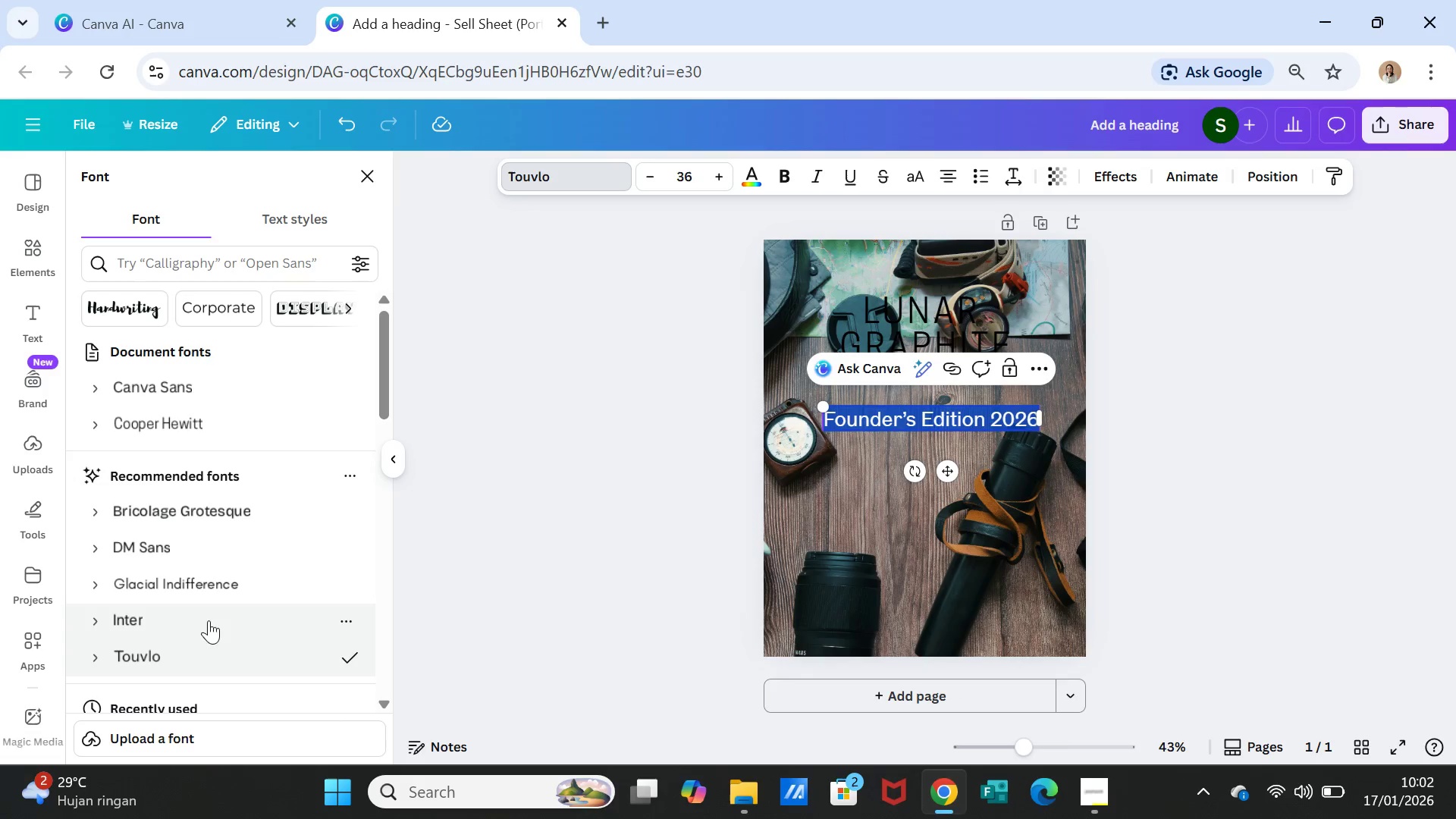 
scroll: coordinate [202, 554], scroll_direction: down, amount: 2.0
 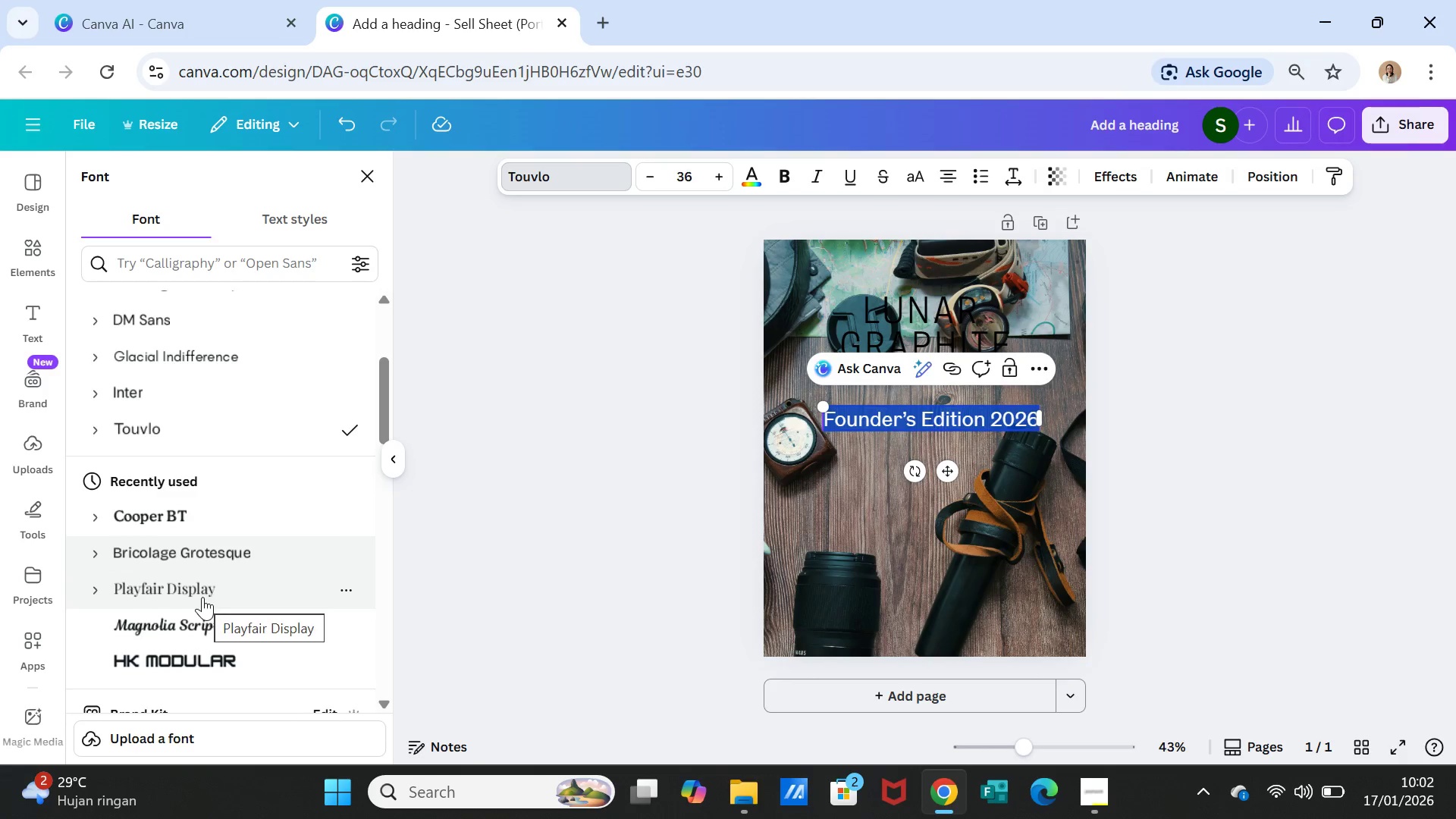 
left_click([202, 588])
 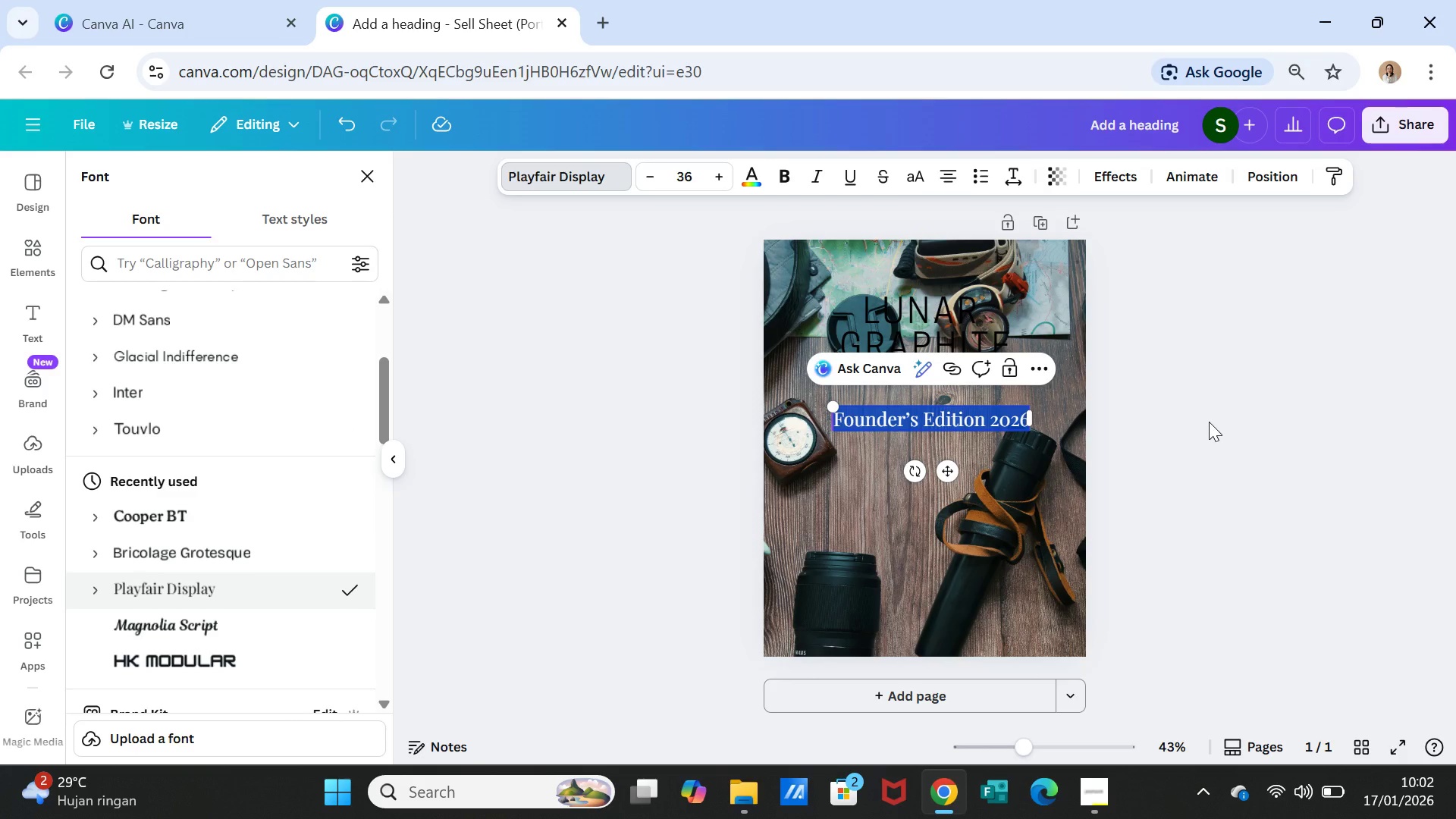 
wait(5.48)
 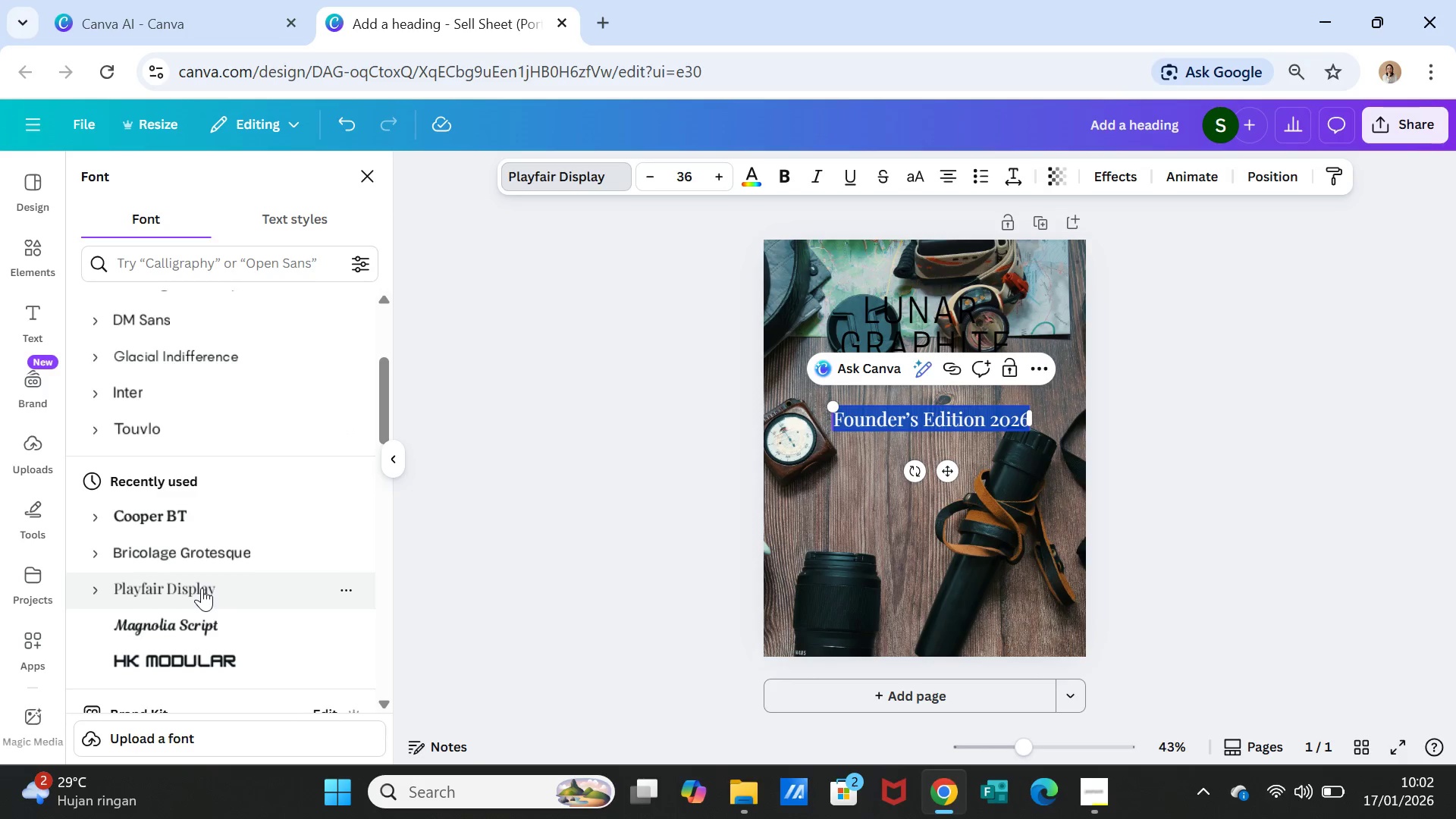 
left_click([1209, 422])
 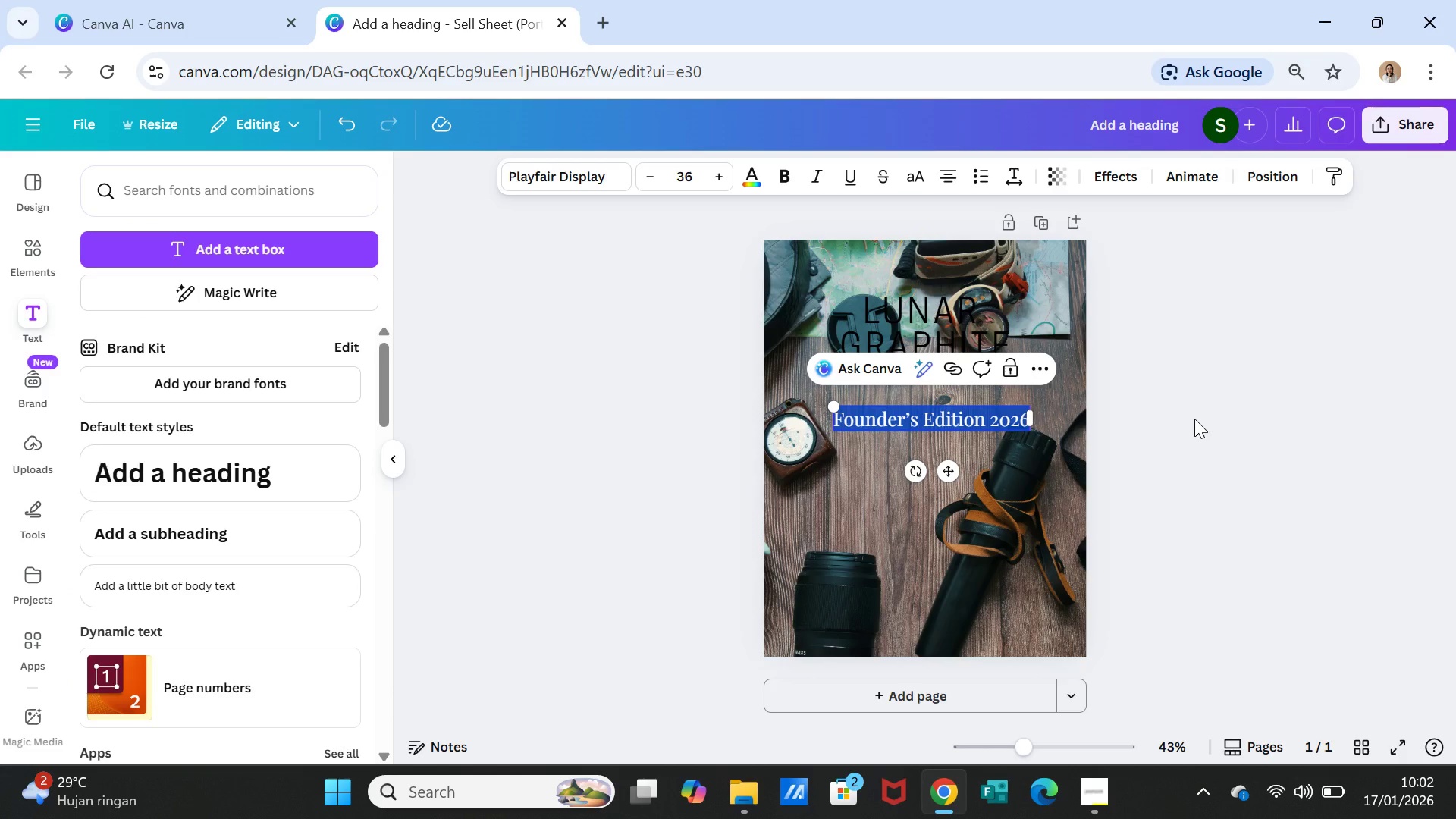 
left_click([1200, 415])
 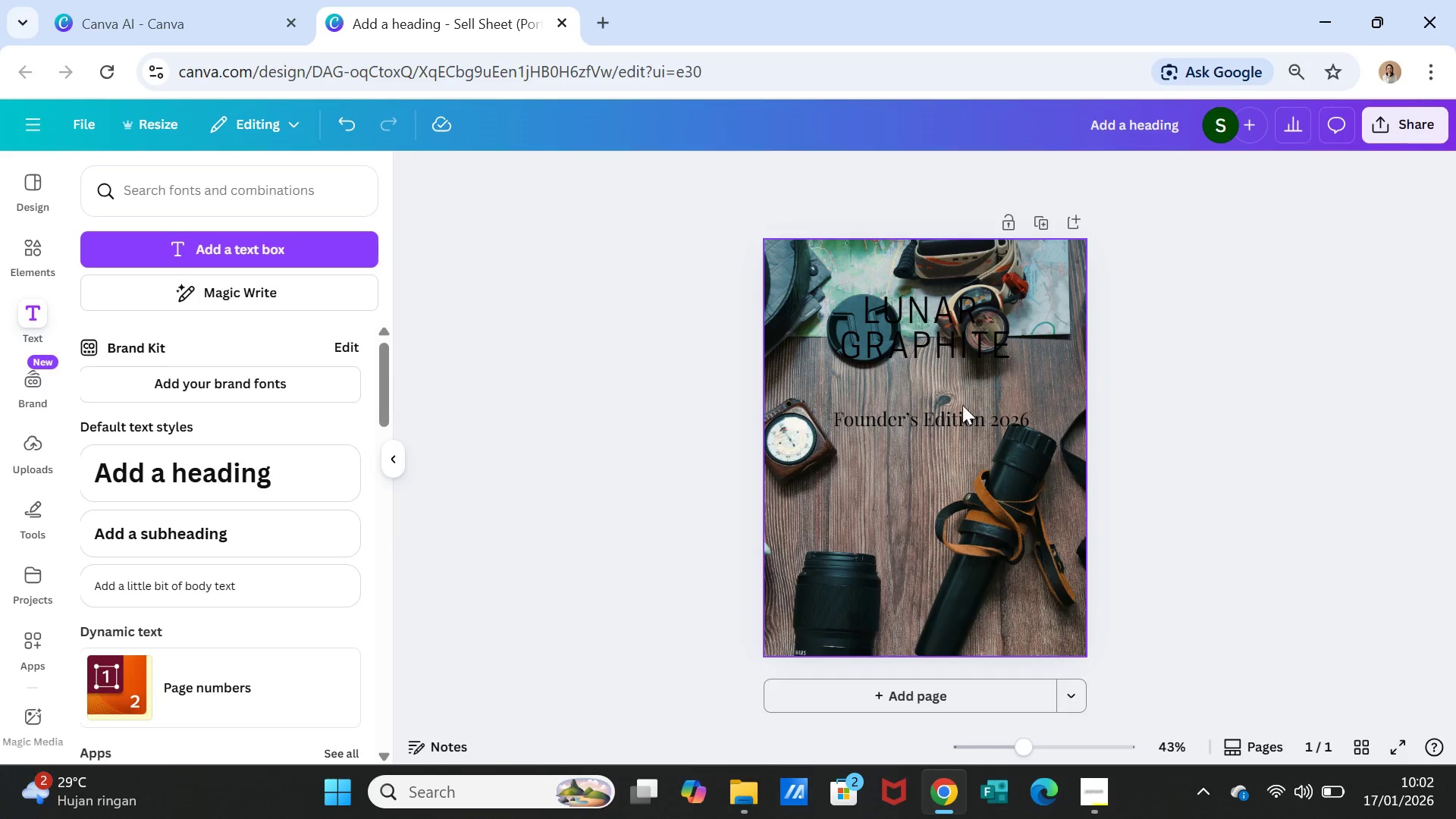 
left_click_drag(start_coordinate=[951, 413], to_coordinate=[948, 430])
 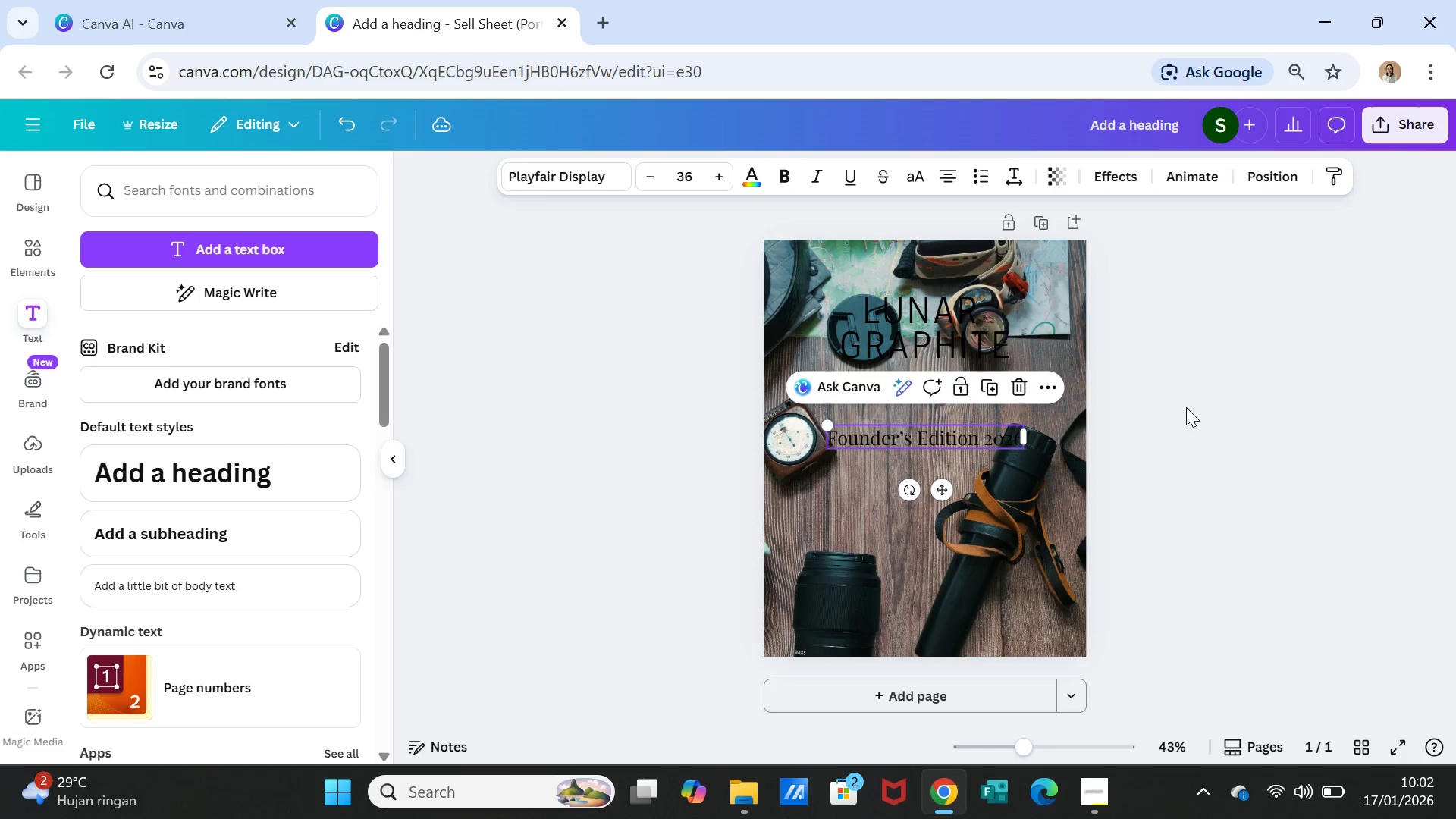 
left_click([1186, 407])
 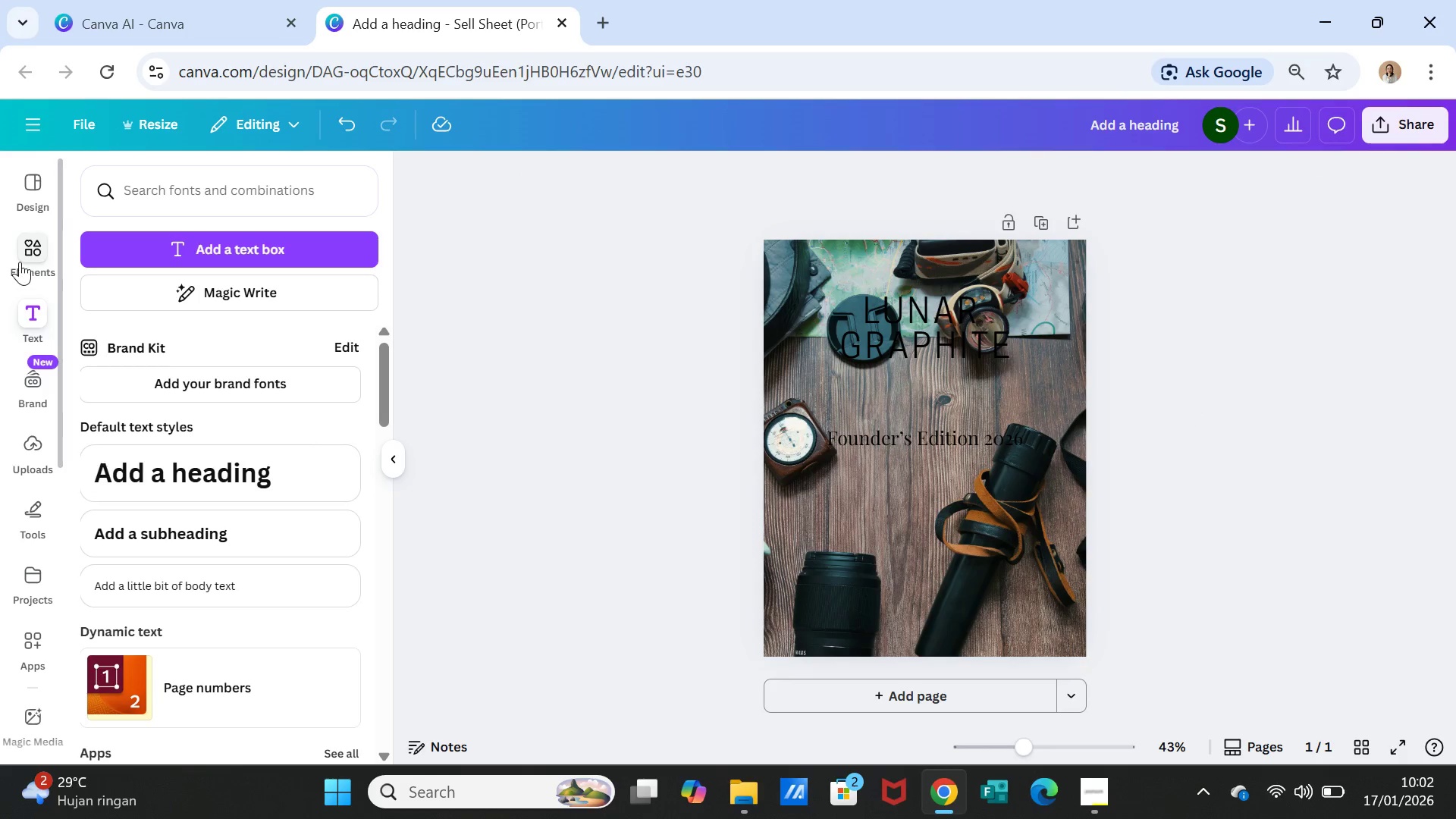 
left_click([27, 261])
 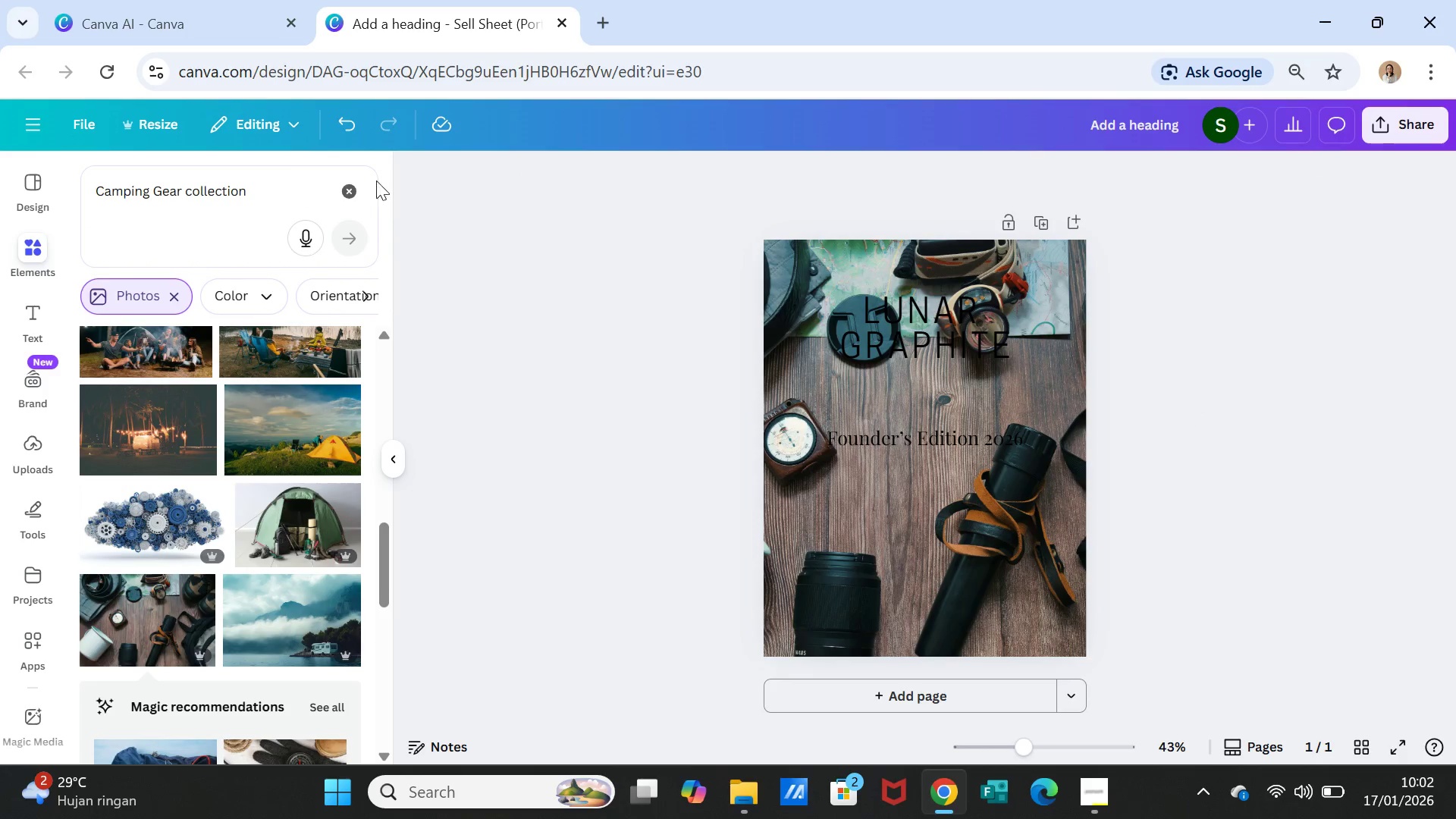 
left_click([347, 184])
 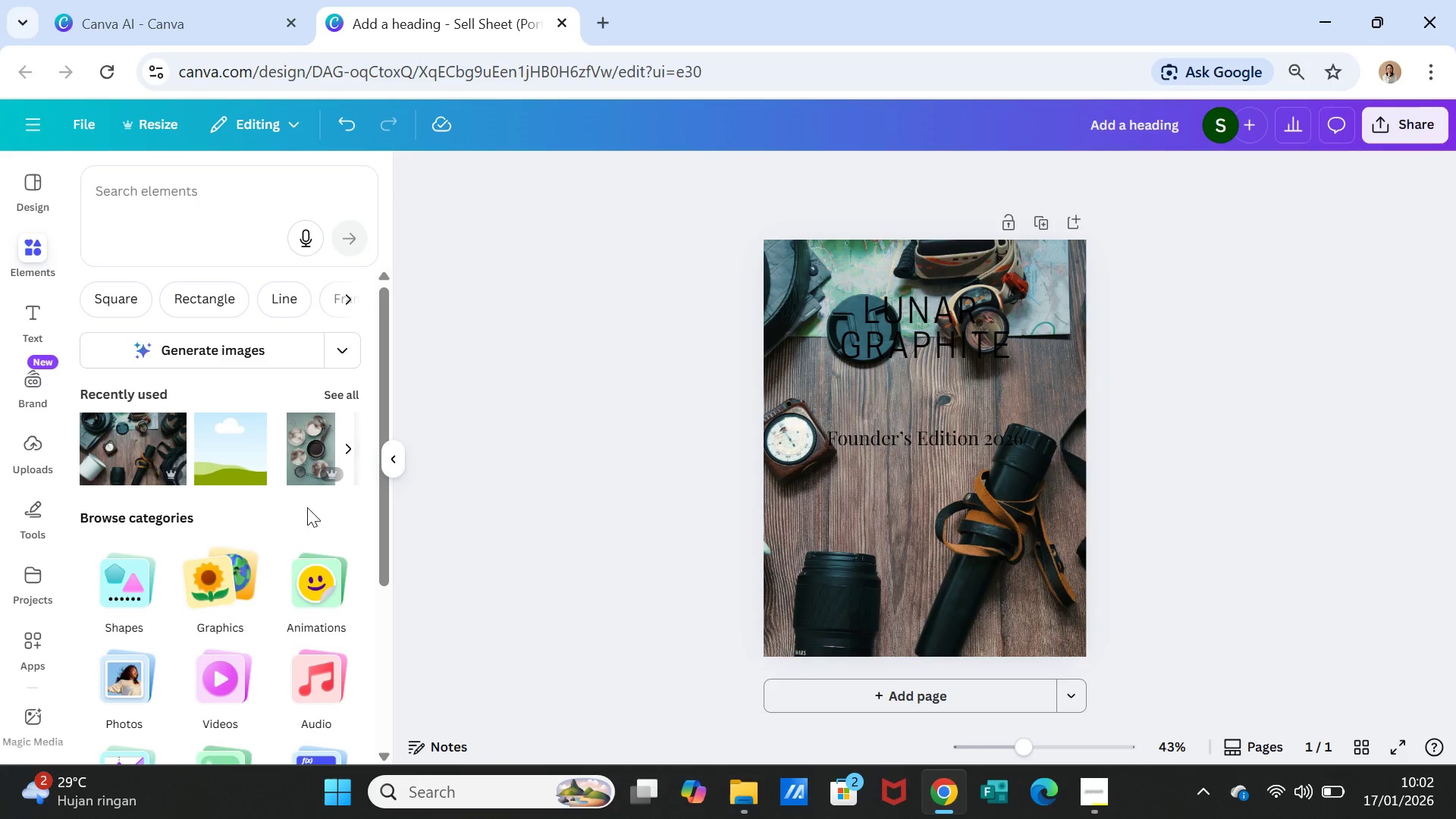 
left_click([353, 392])
 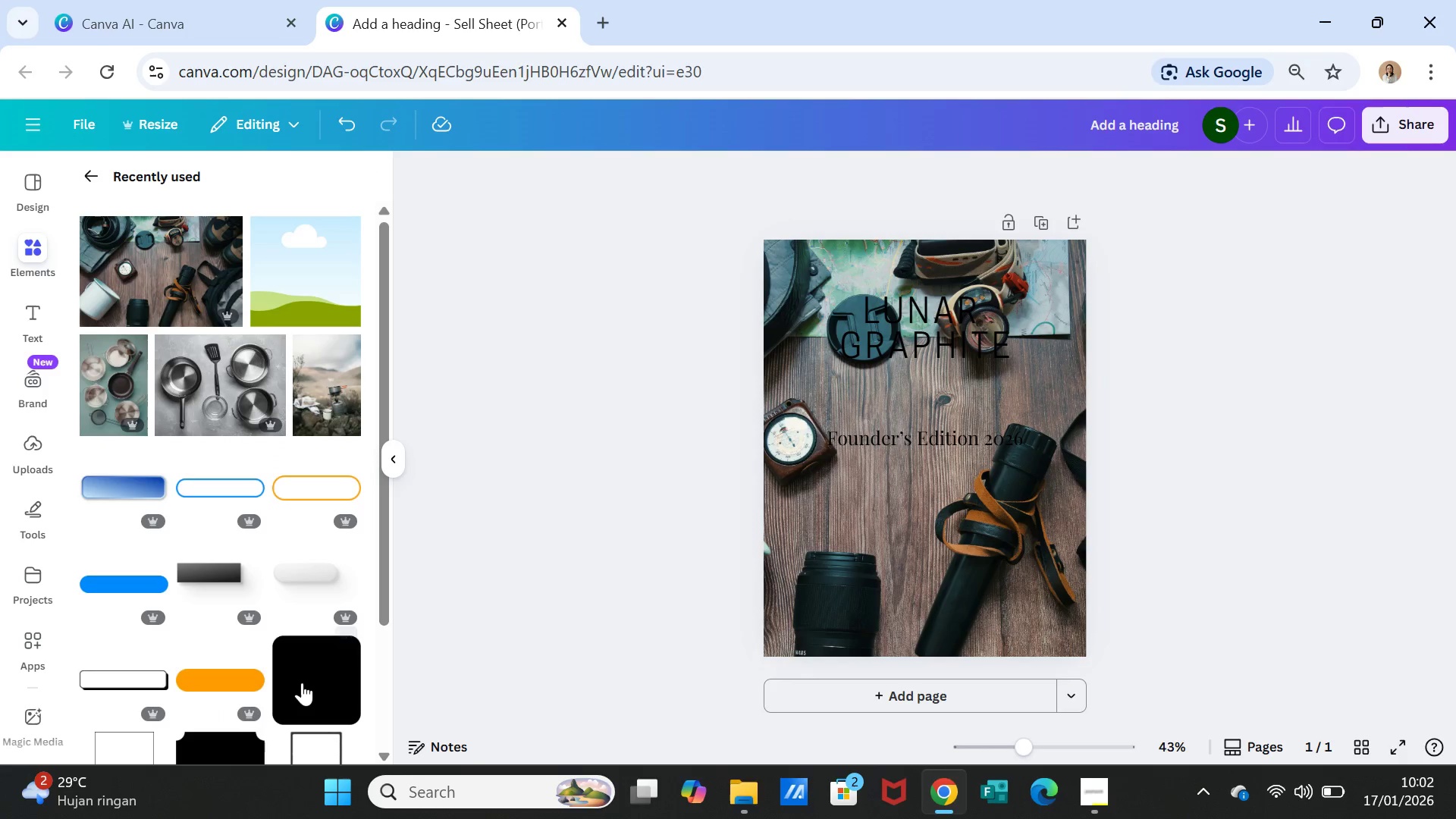 
left_click([302, 683])
 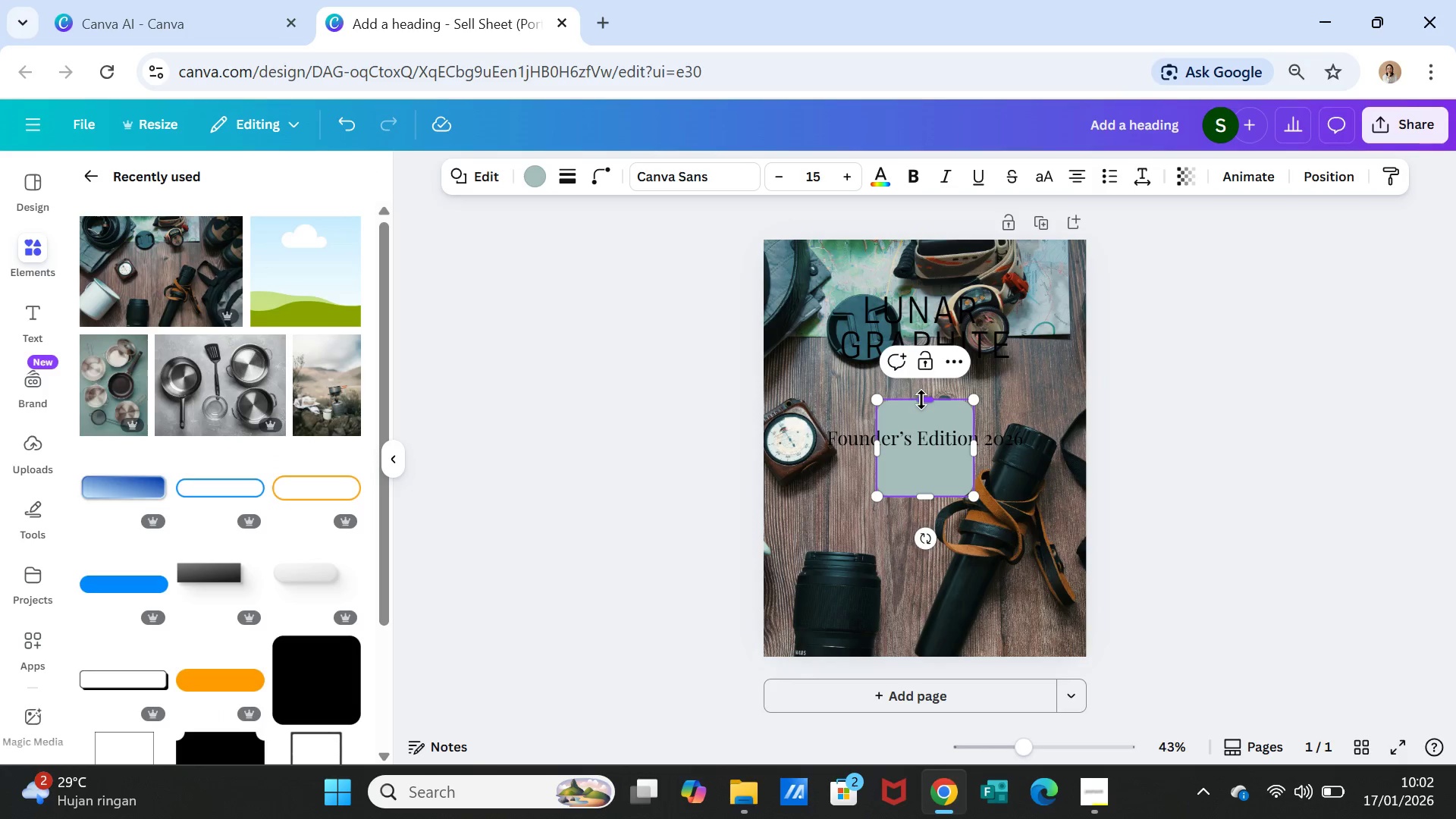 
left_click_drag(start_coordinate=[921, 400], to_coordinate=[922, 280])
 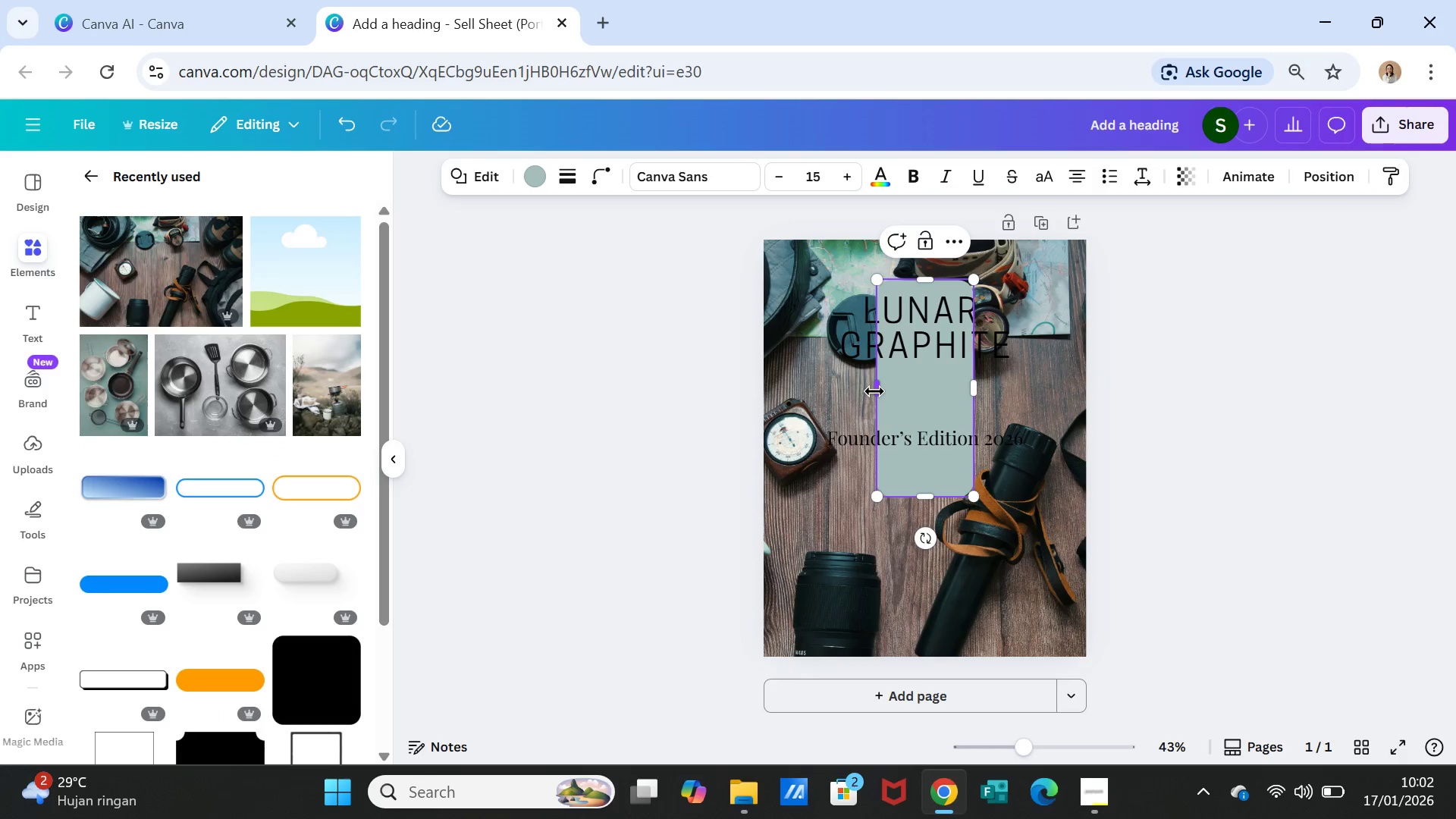 
left_click_drag(start_coordinate=[874, 391], to_coordinate=[820, 386])
 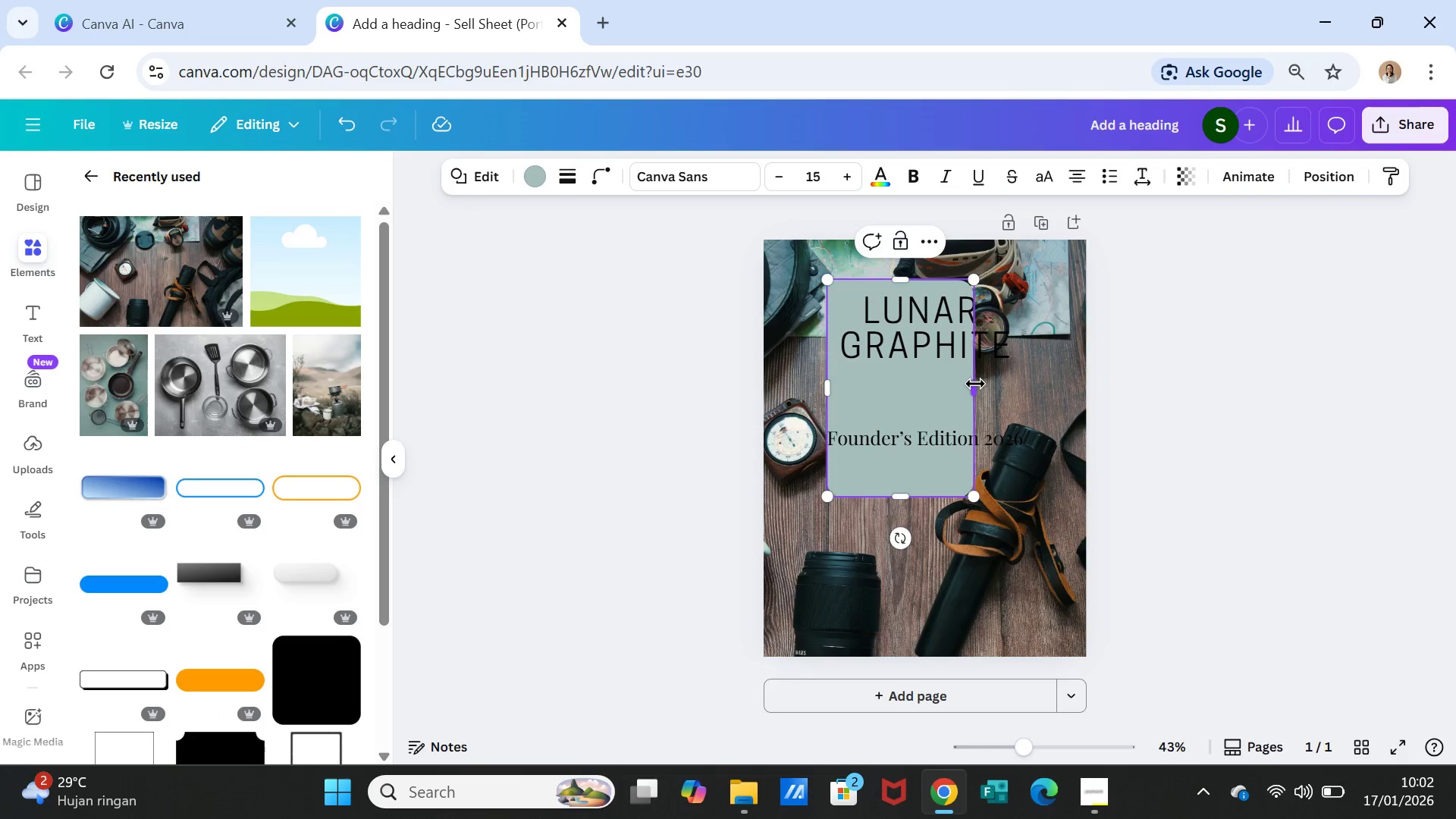 
left_click_drag(start_coordinate=[975, 384], to_coordinate=[1026, 387])
 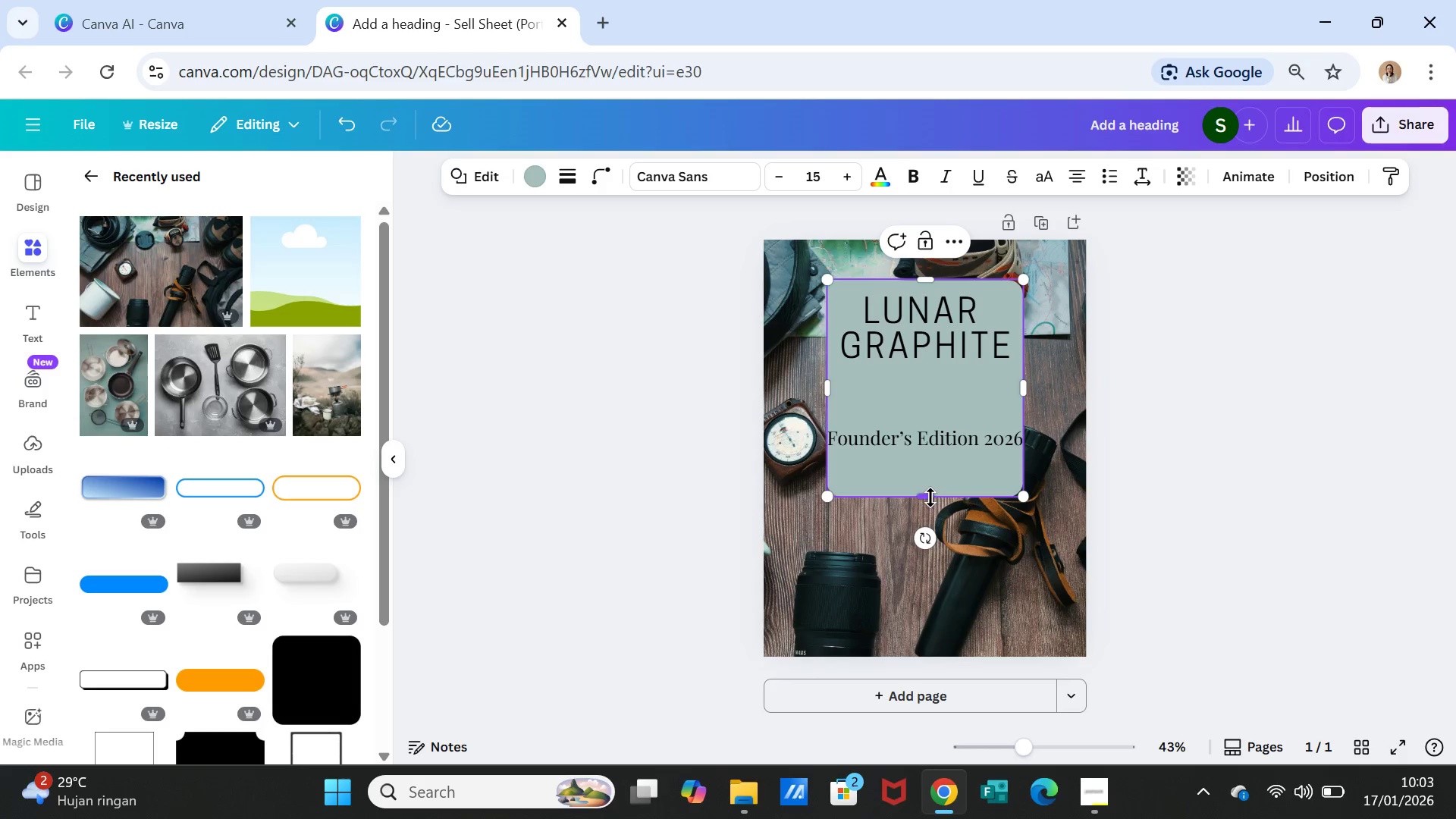 
left_click_drag(start_coordinate=[930, 497], to_coordinate=[928, 507])
 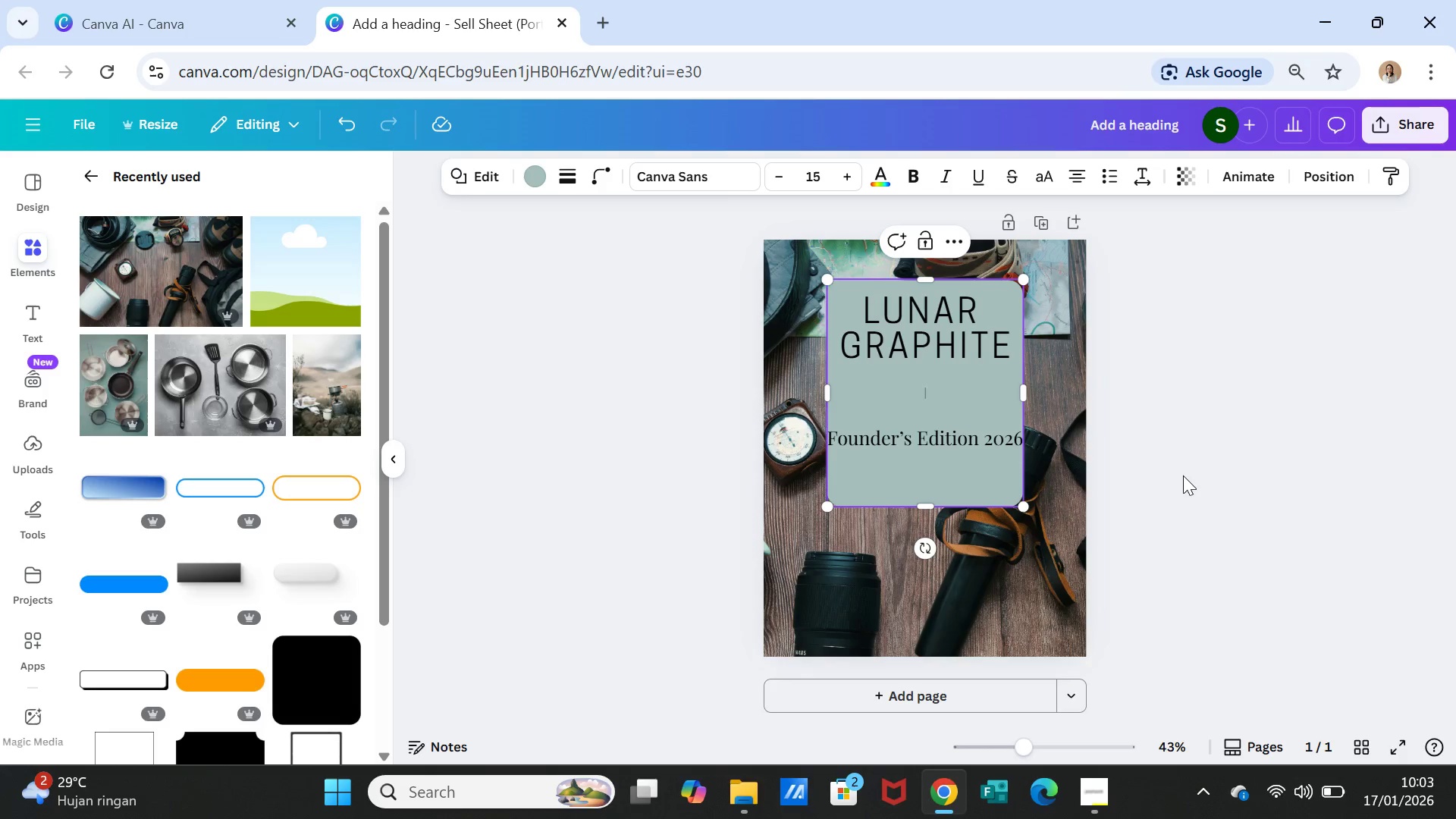 
left_click([1183, 475])
 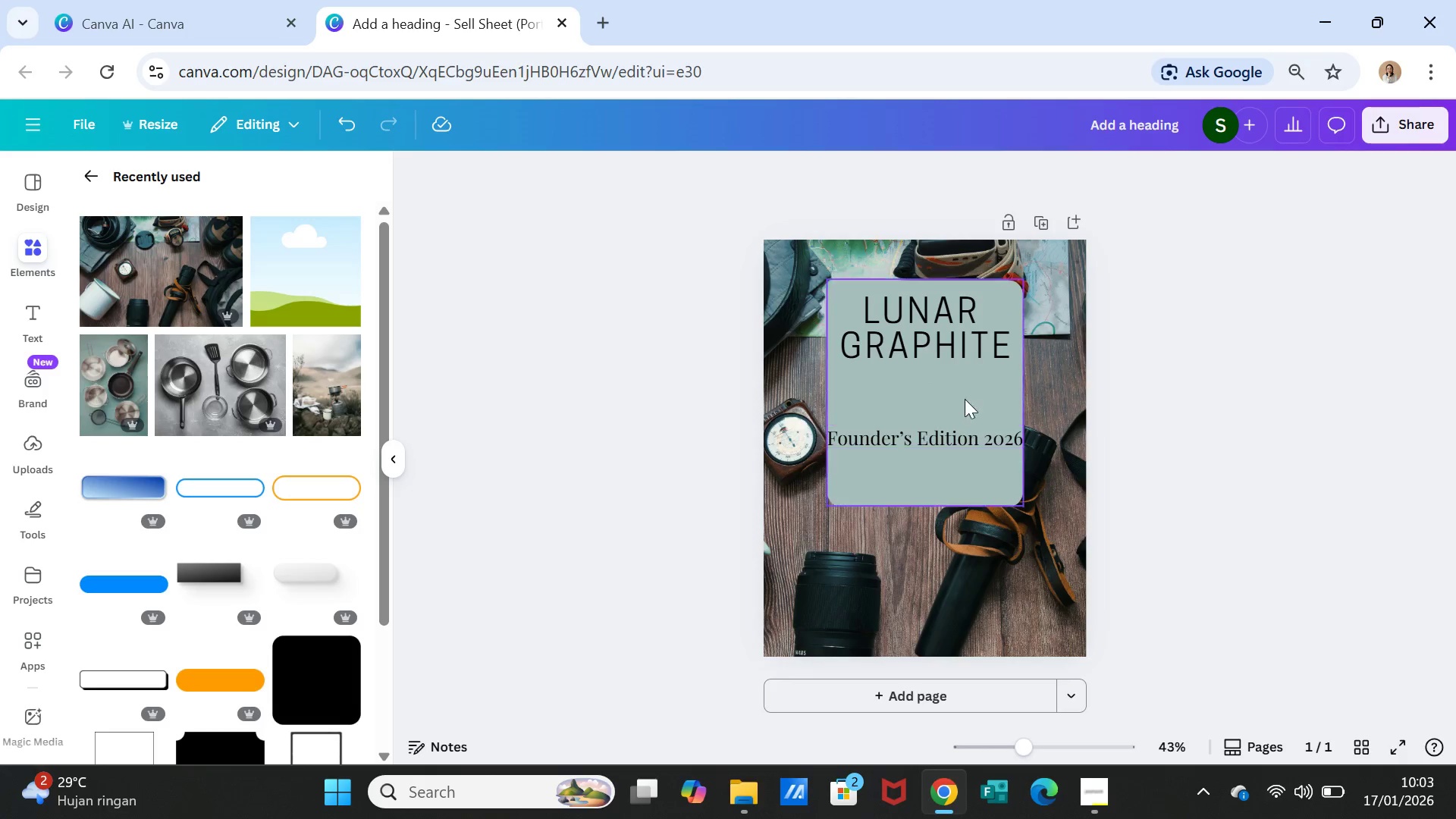 
left_click_drag(start_coordinate=[964, 391], to_coordinate=[961, 419])
 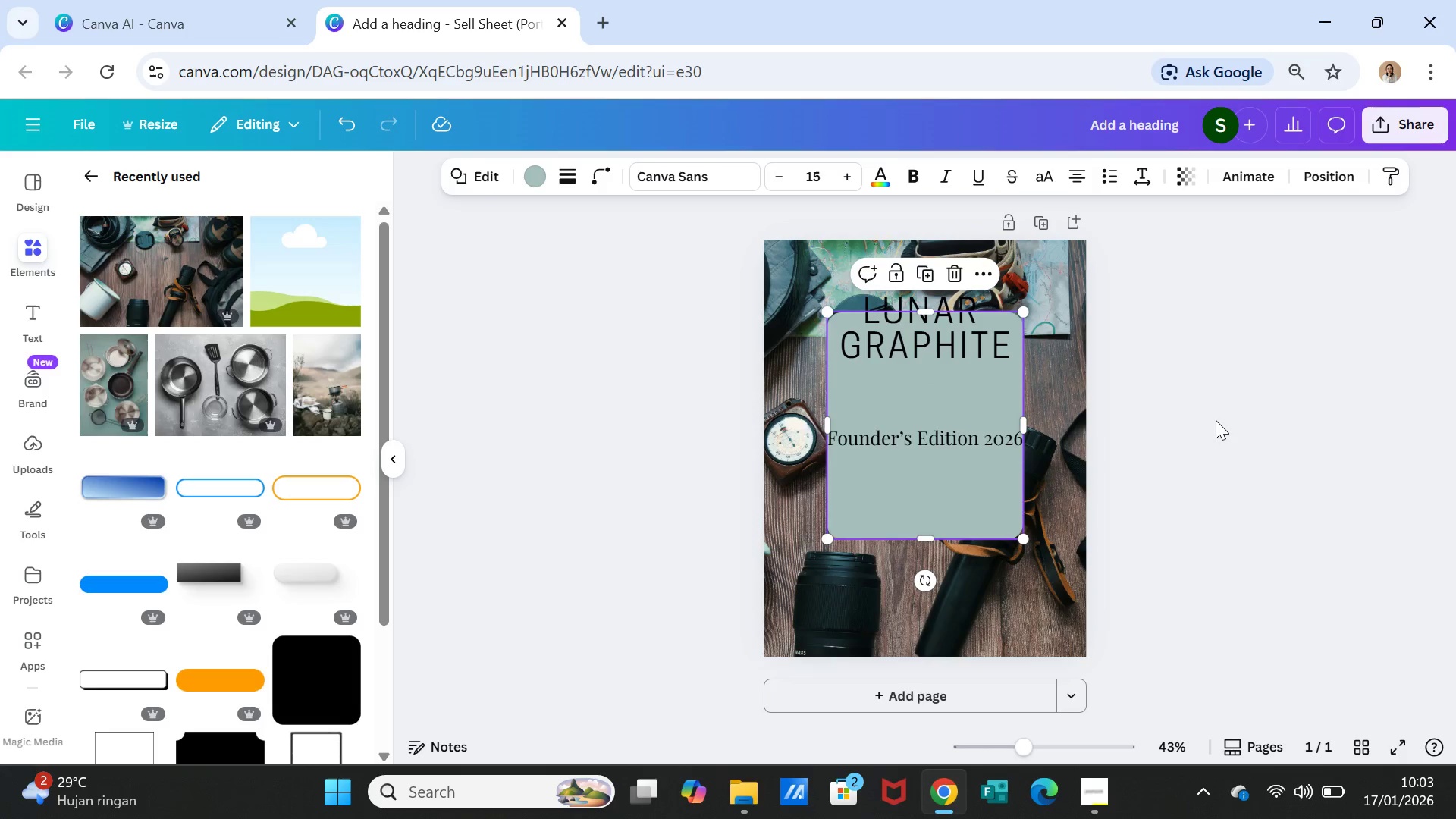 
left_click([1216, 420])
 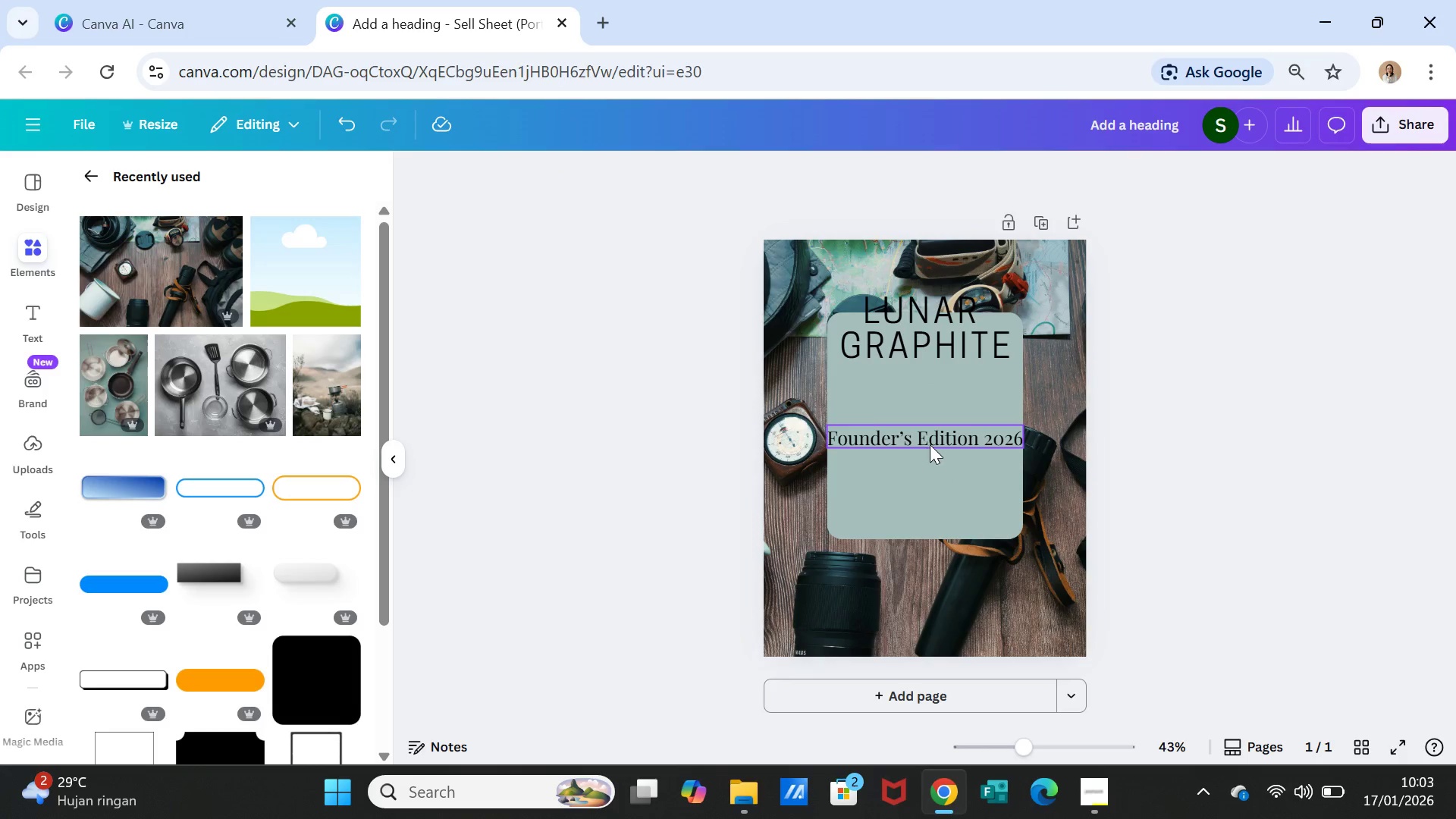 
left_click([930, 441])
 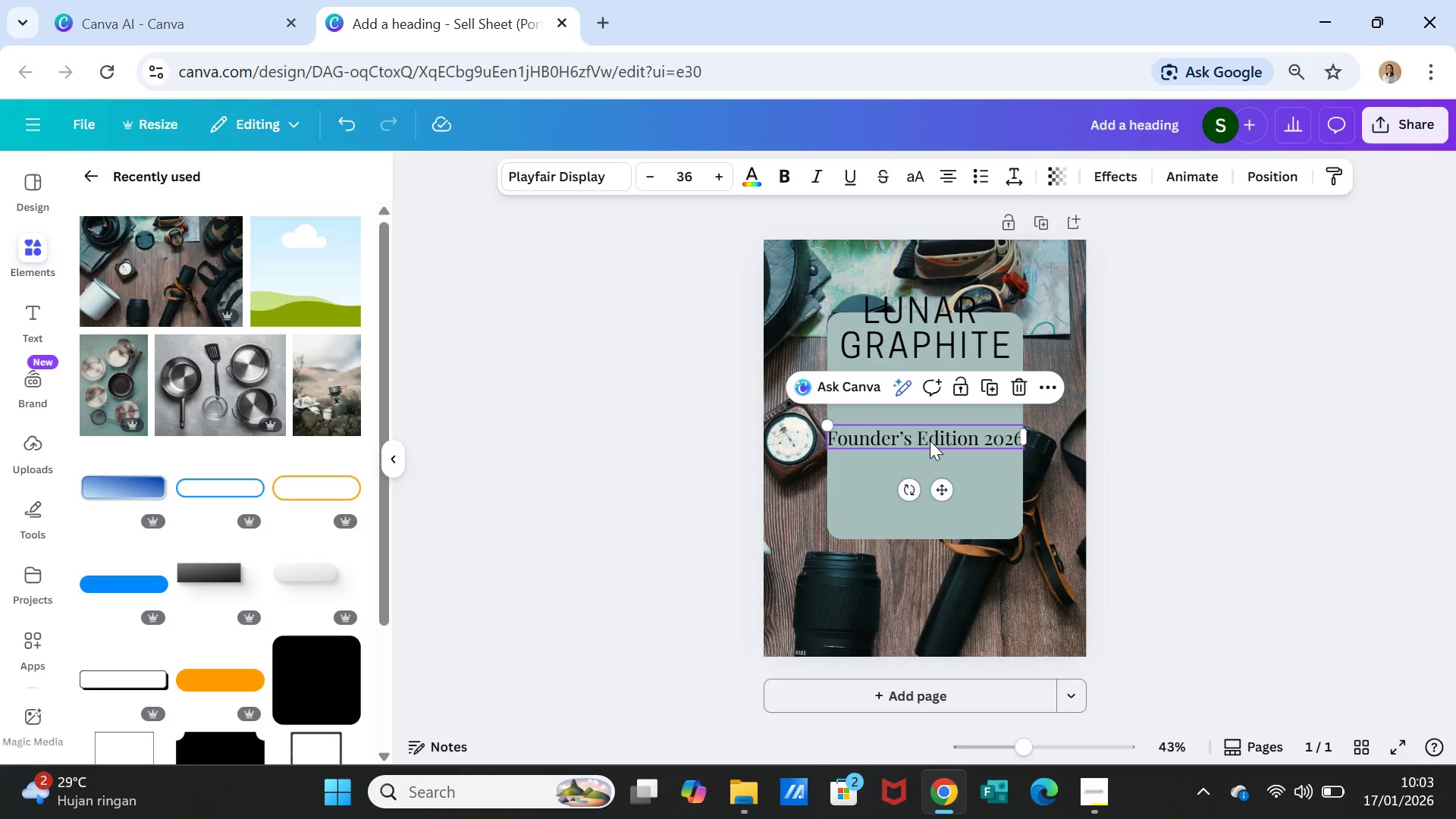 
left_click_drag(start_coordinate=[930, 441], to_coordinate=[928, 482])
 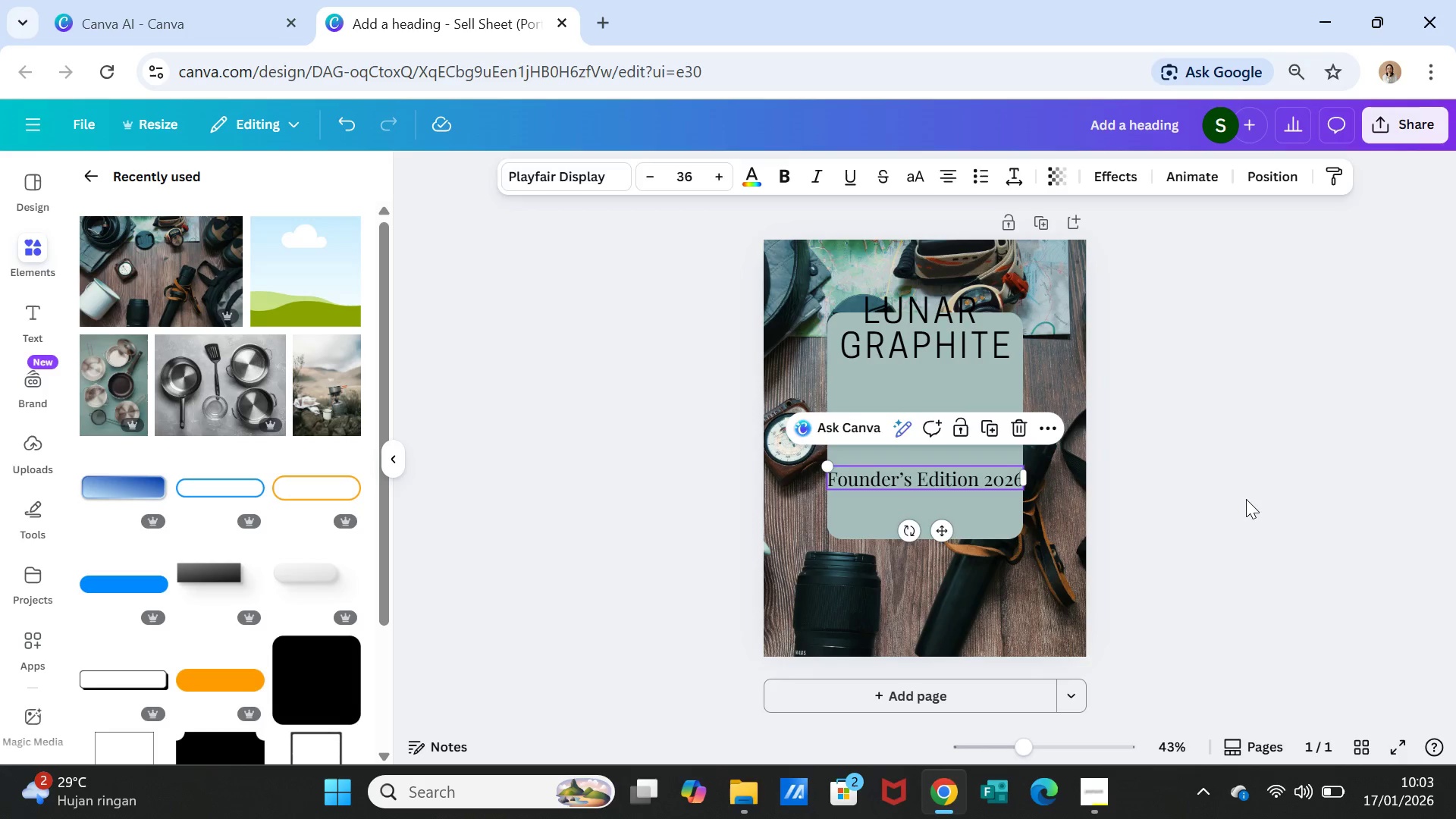 
left_click([1246, 499])
 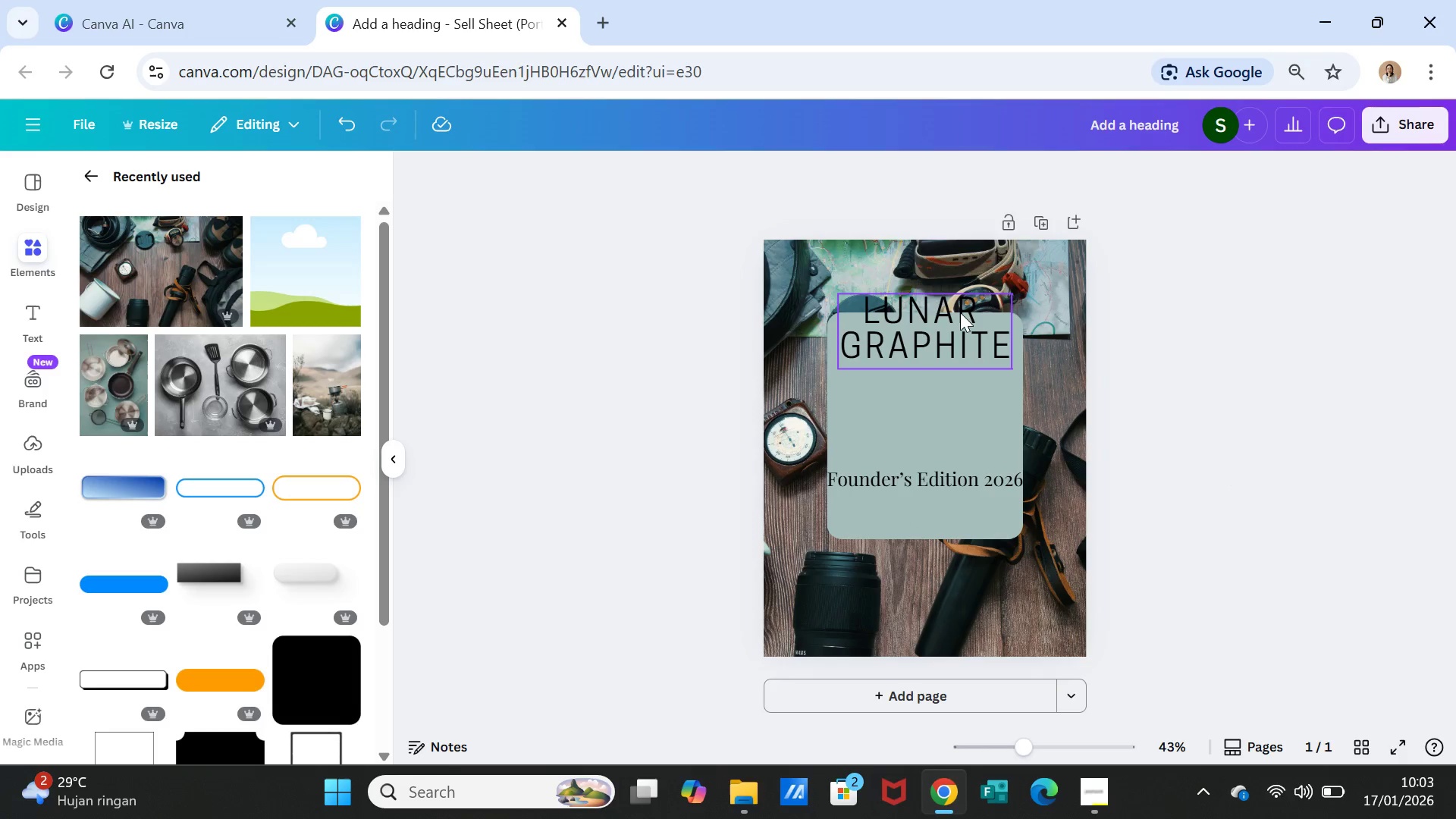 
left_click([960, 312])
 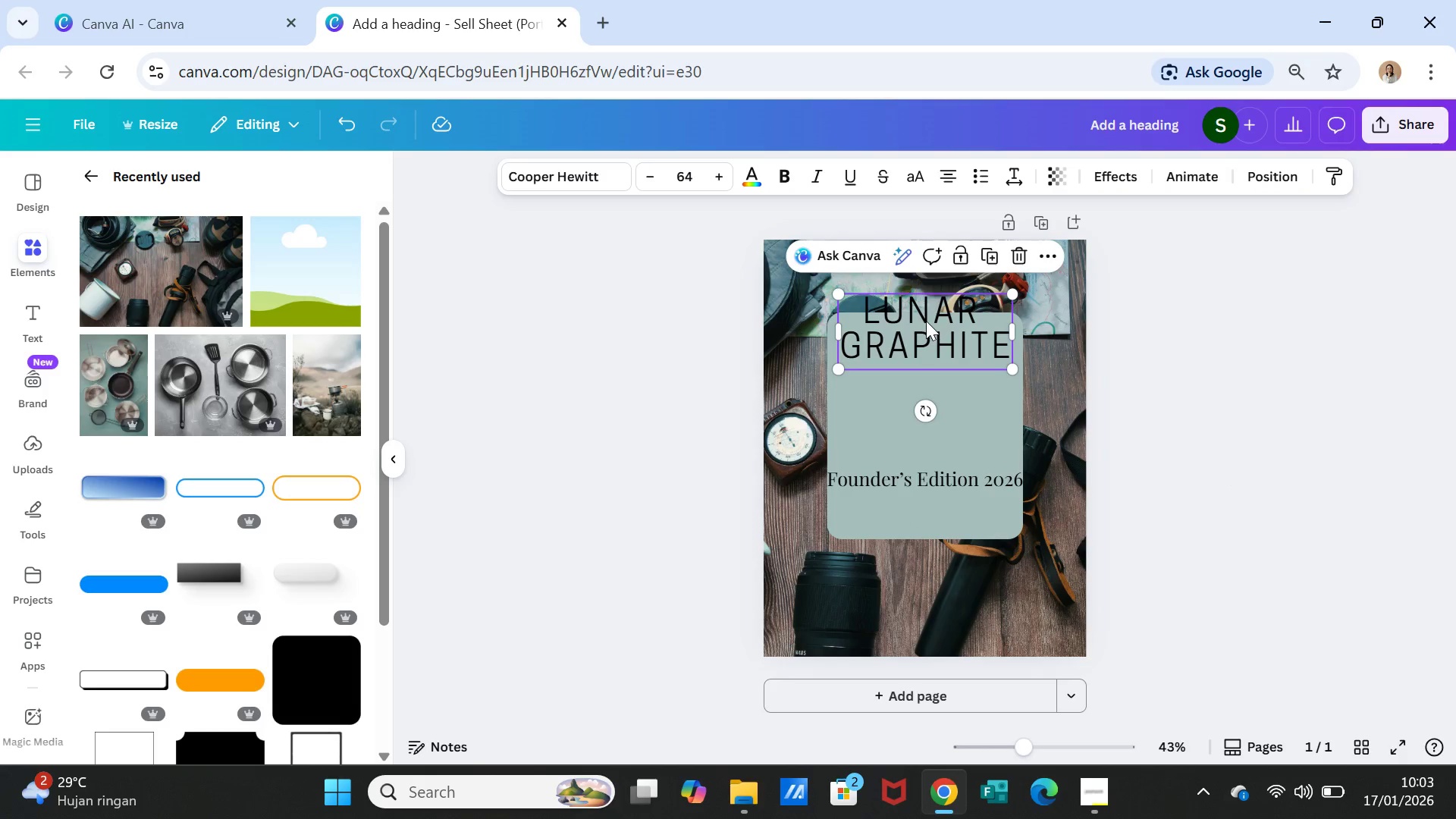 
left_click_drag(start_coordinate=[926, 321], to_coordinate=[927, 360])
 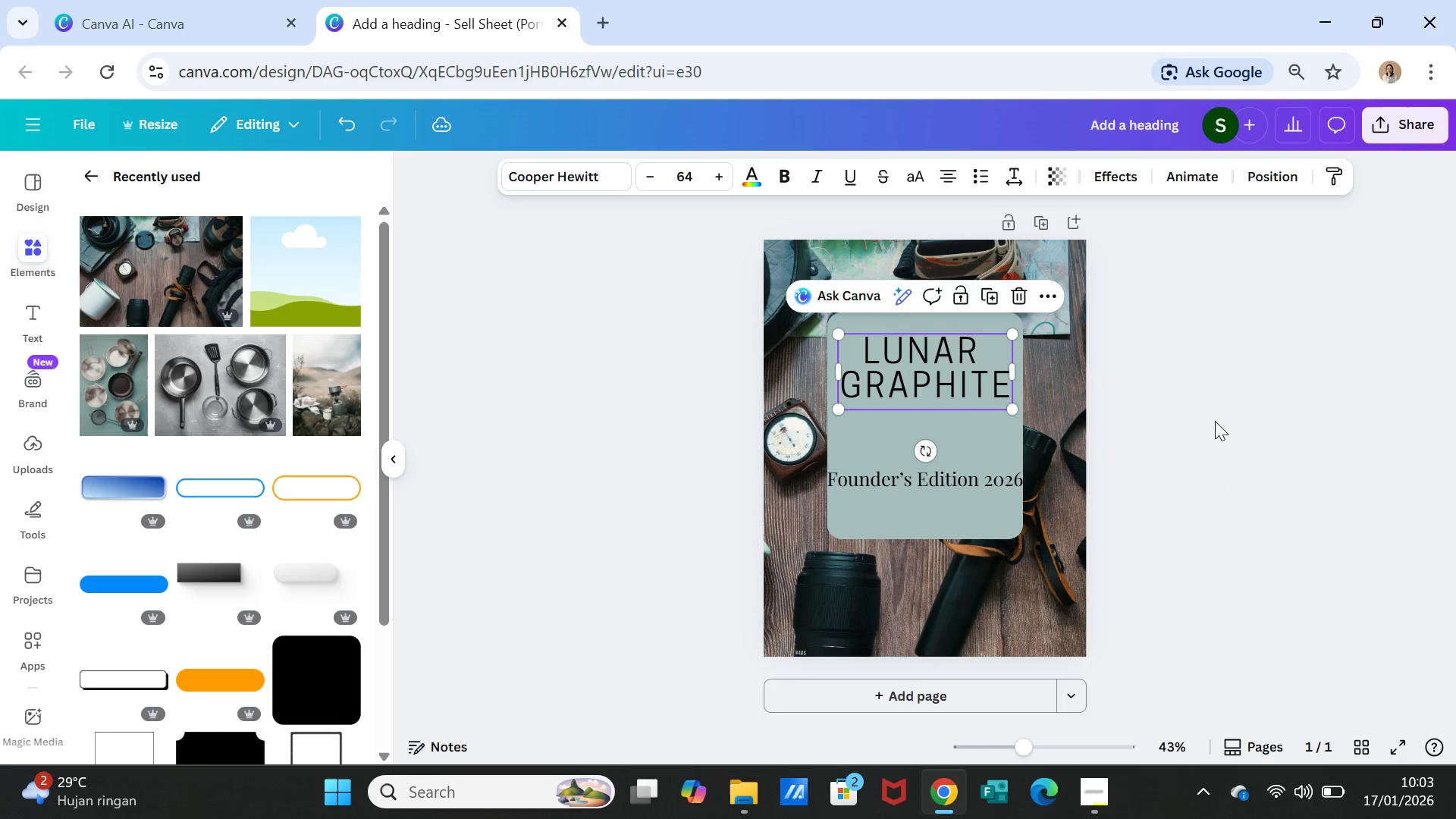 
left_click([1215, 421])
 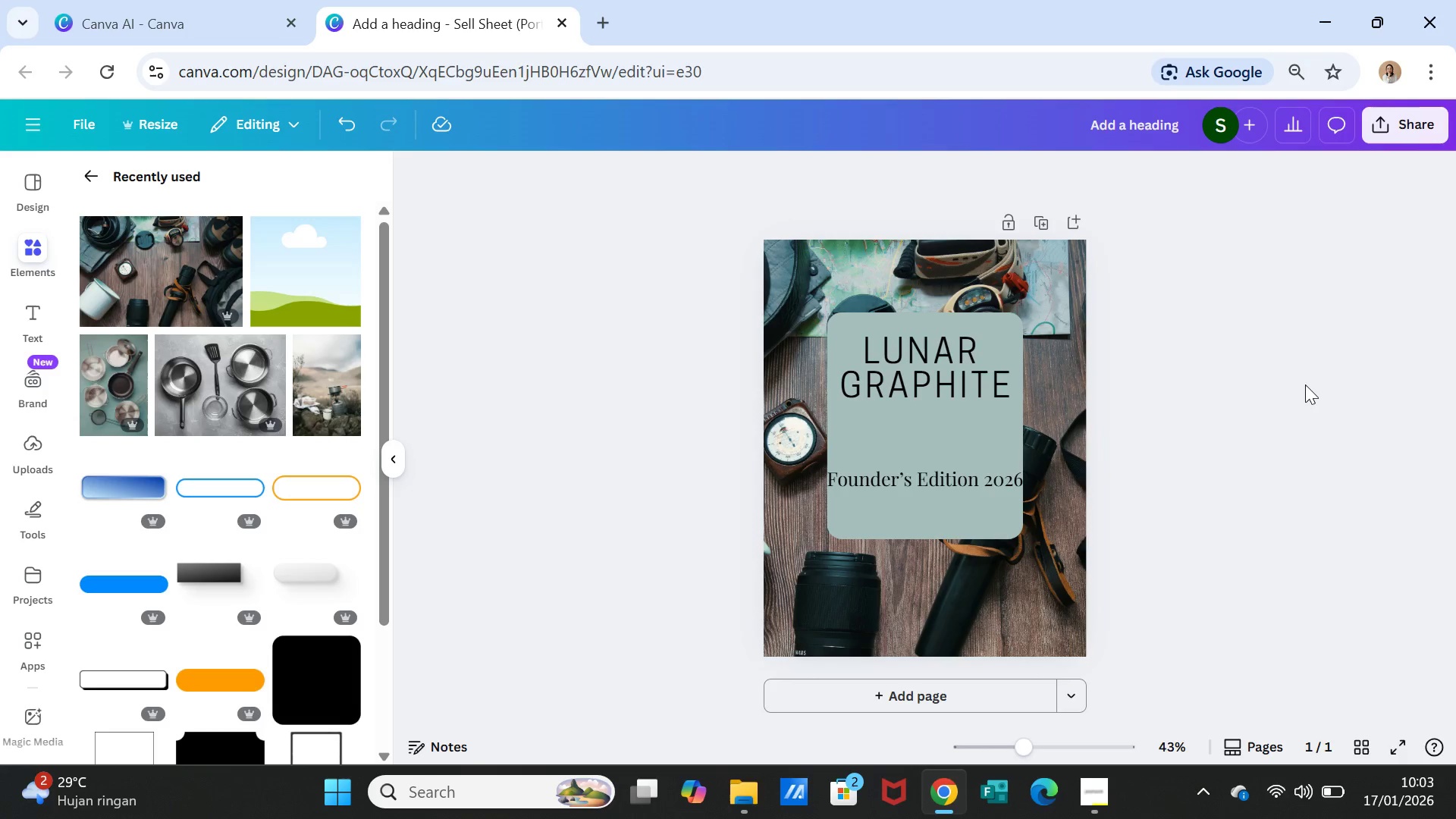 
wait(5.2)
 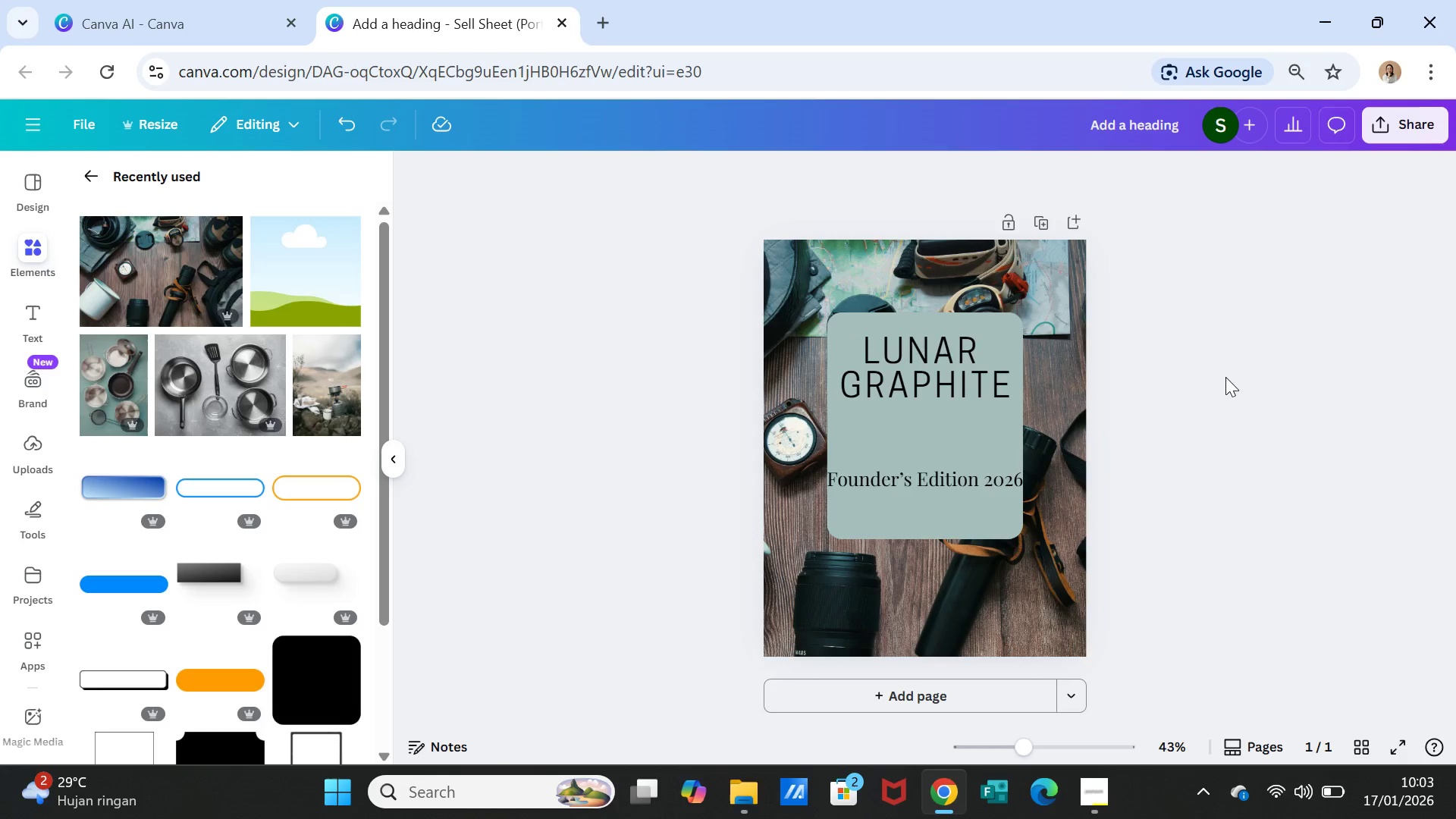 
left_click([996, 443])
 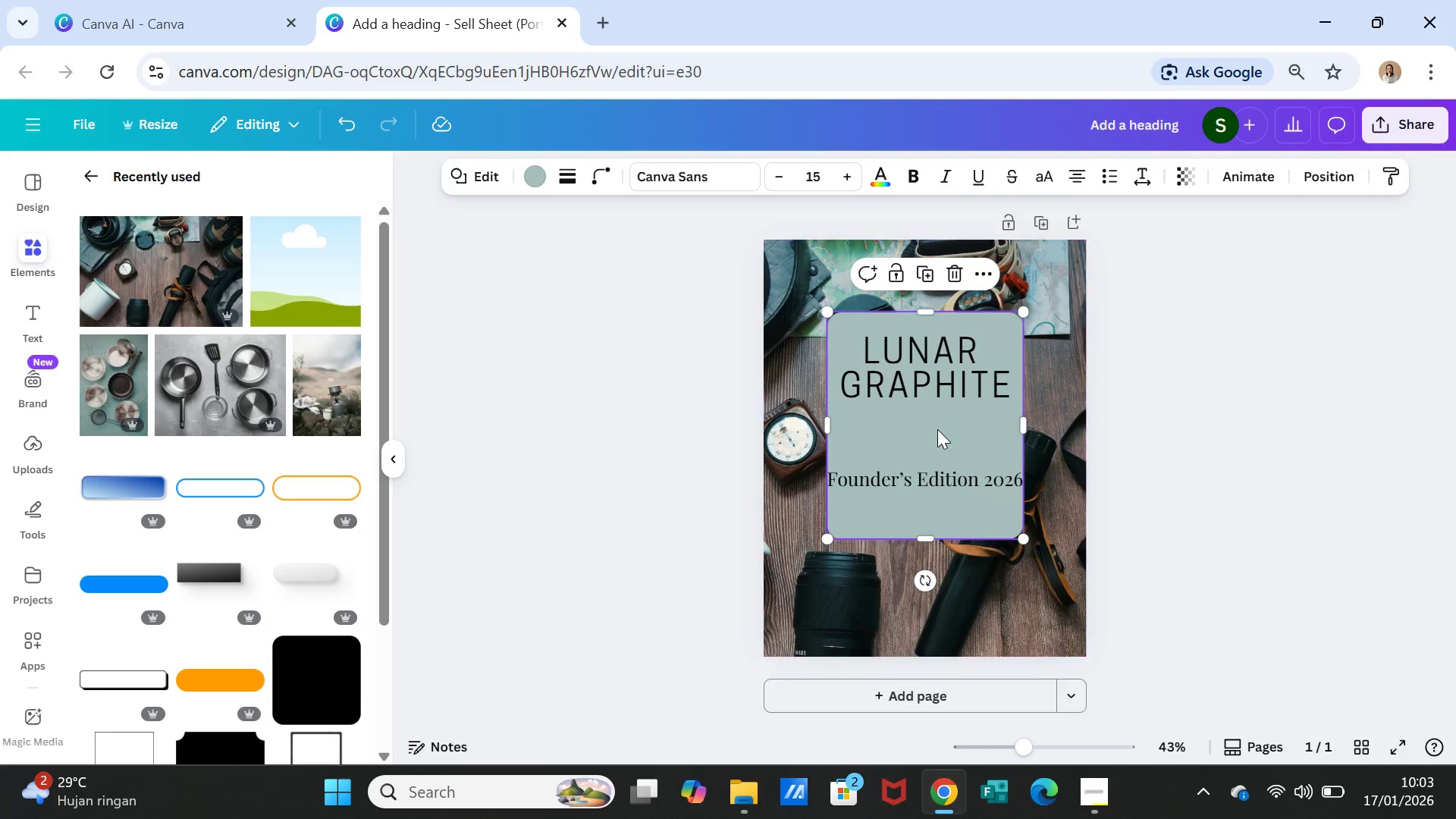 
left_click_drag(start_coordinate=[937, 429], to_coordinate=[939, 446])
 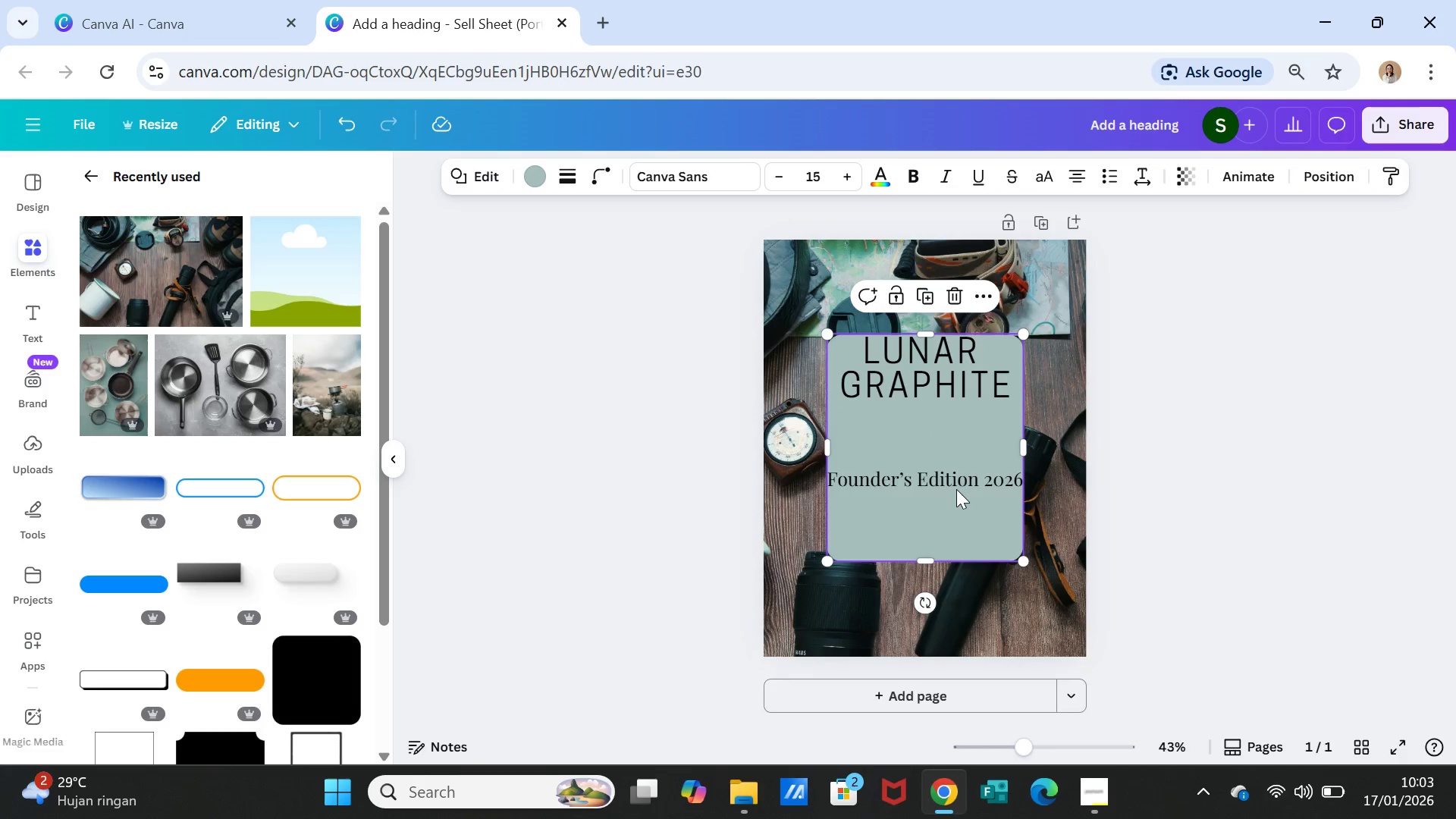 
left_click([956, 482])
 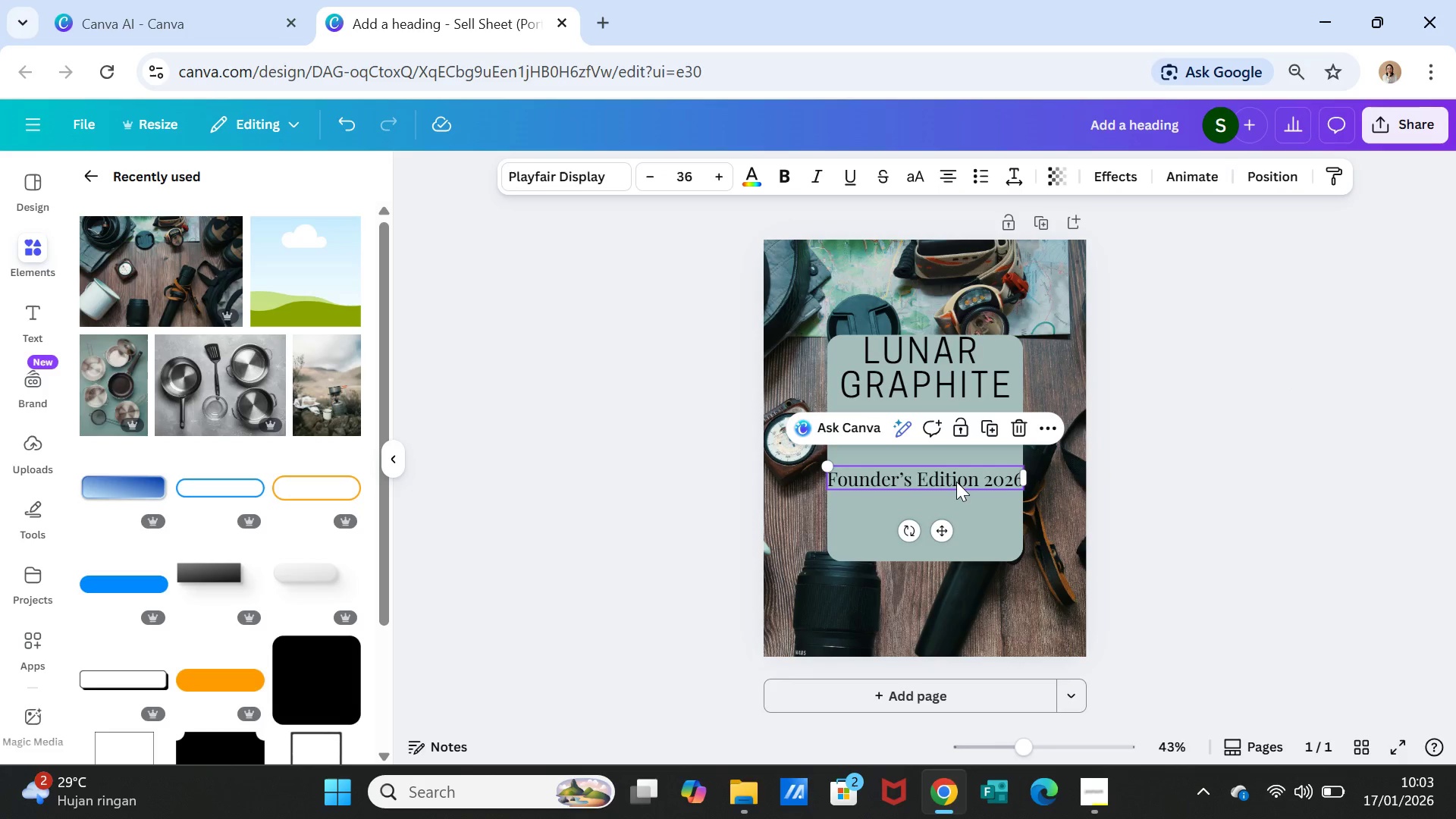 
left_click_drag(start_coordinate=[956, 482], to_coordinate=[956, 505])
 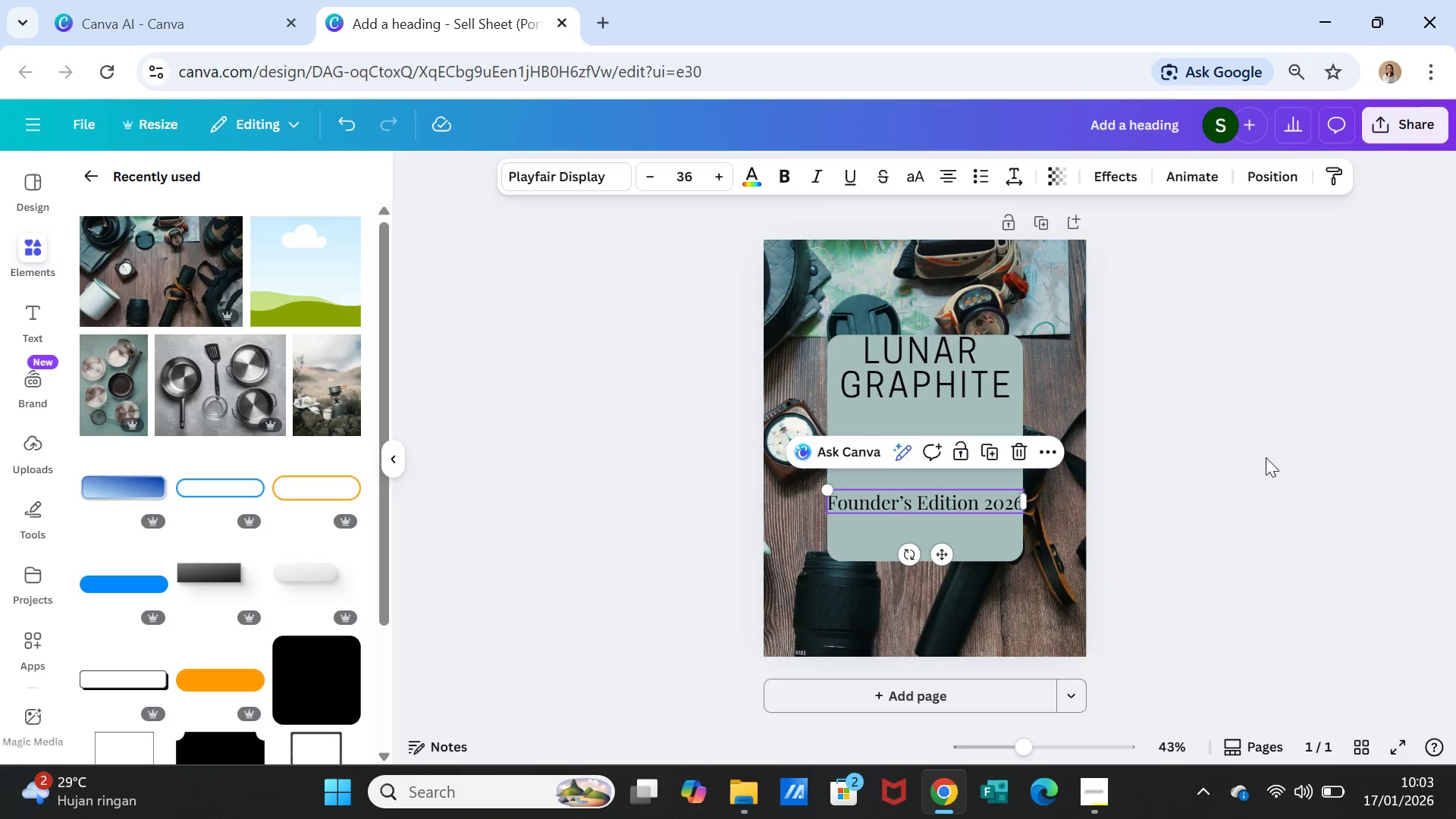 
left_click([1266, 457])
 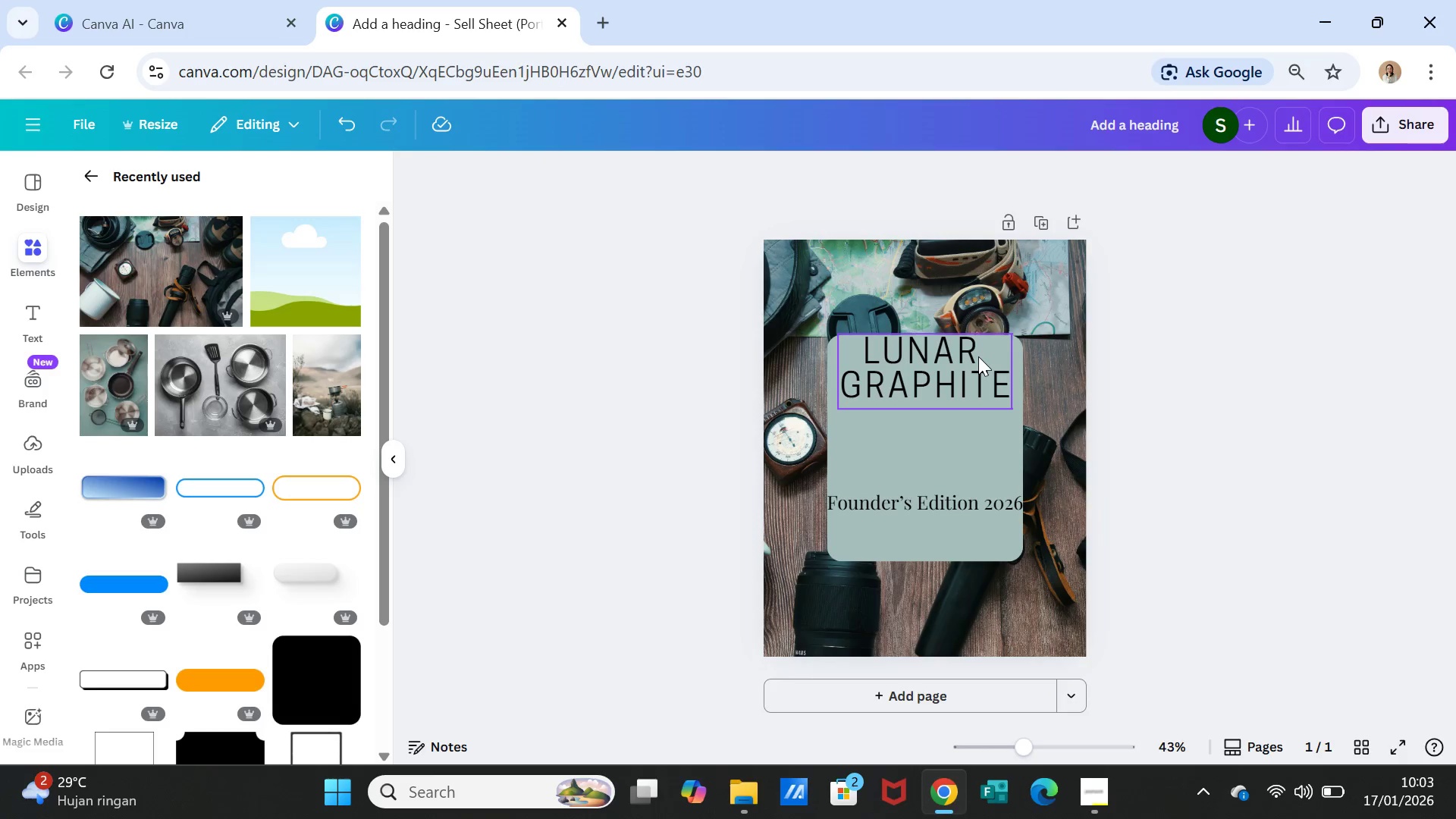 
left_click([978, 356])
 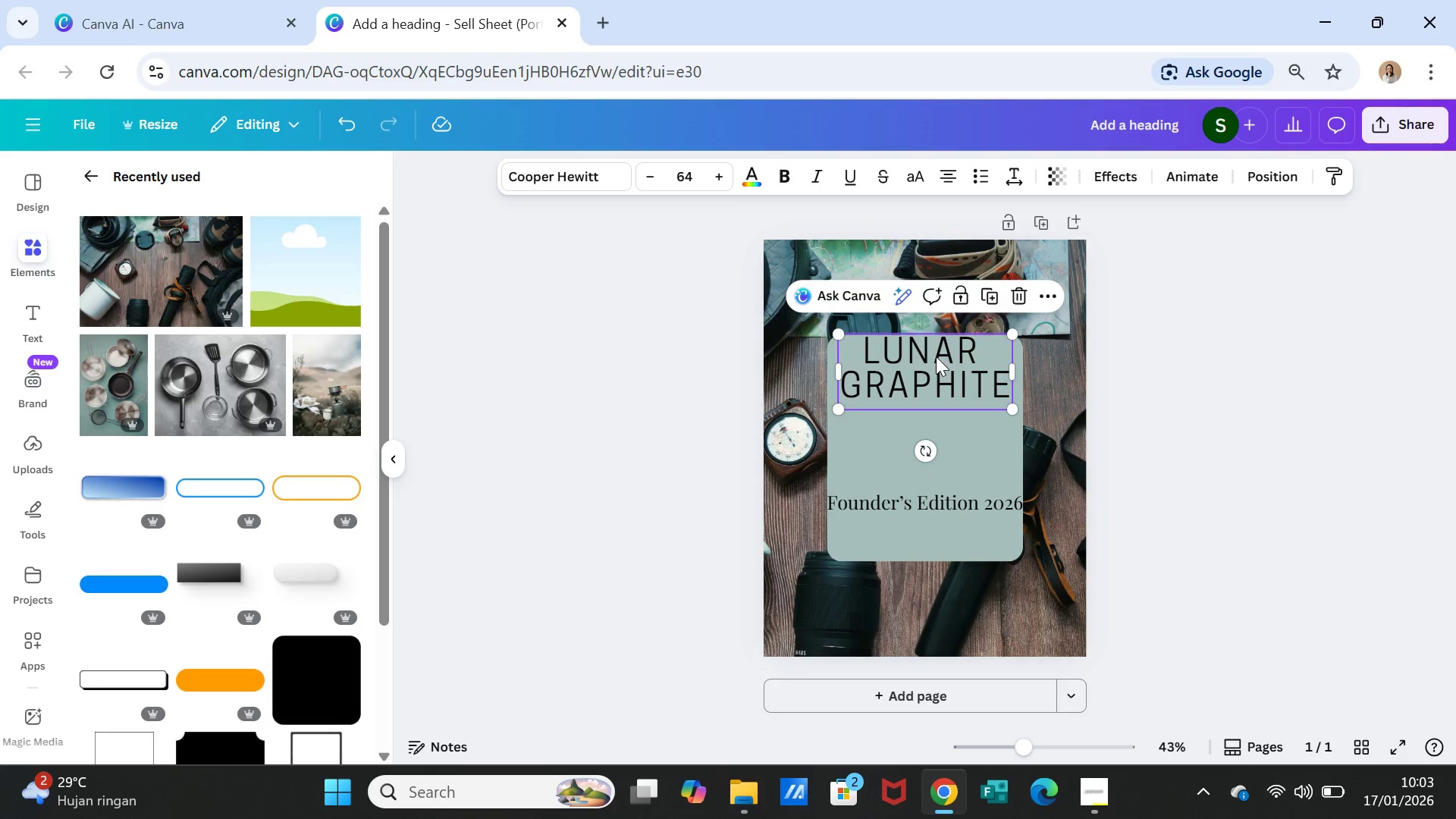 
left_click_drag(start_coordinate=[937, 356], to_coordinate=[939, 390])
 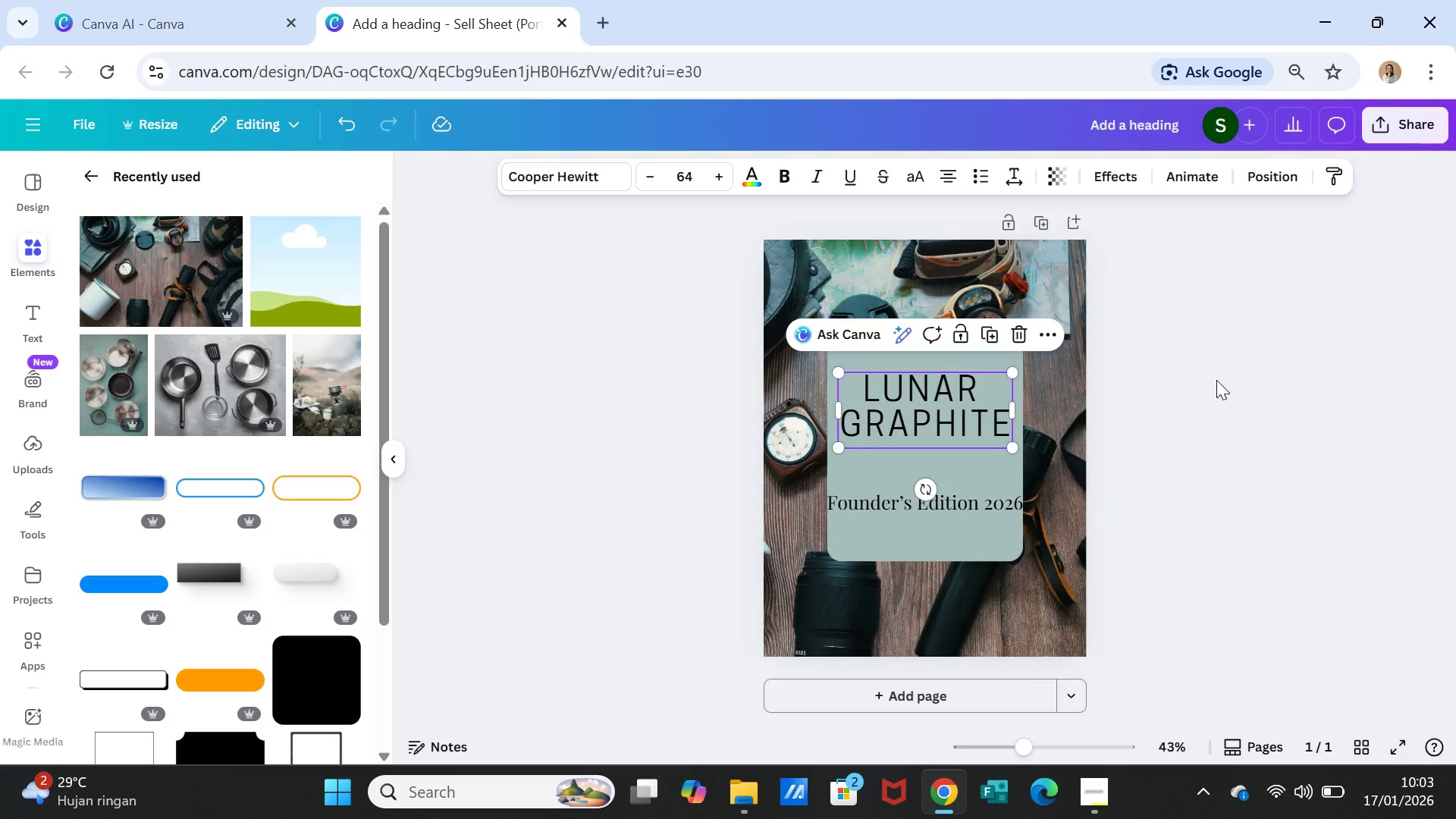 
left_click([1216, 380])
 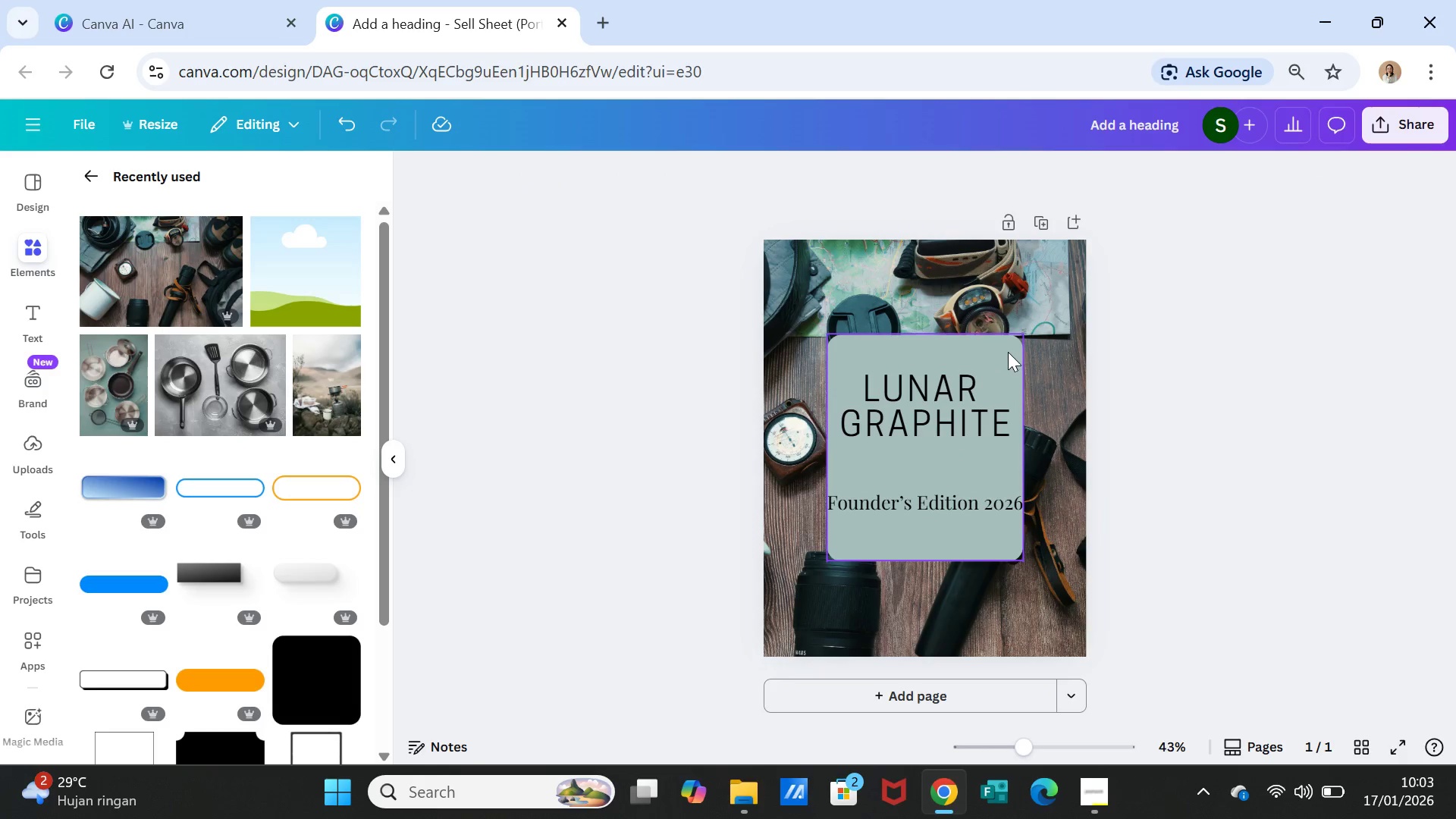 
left_click([1008, 352])
 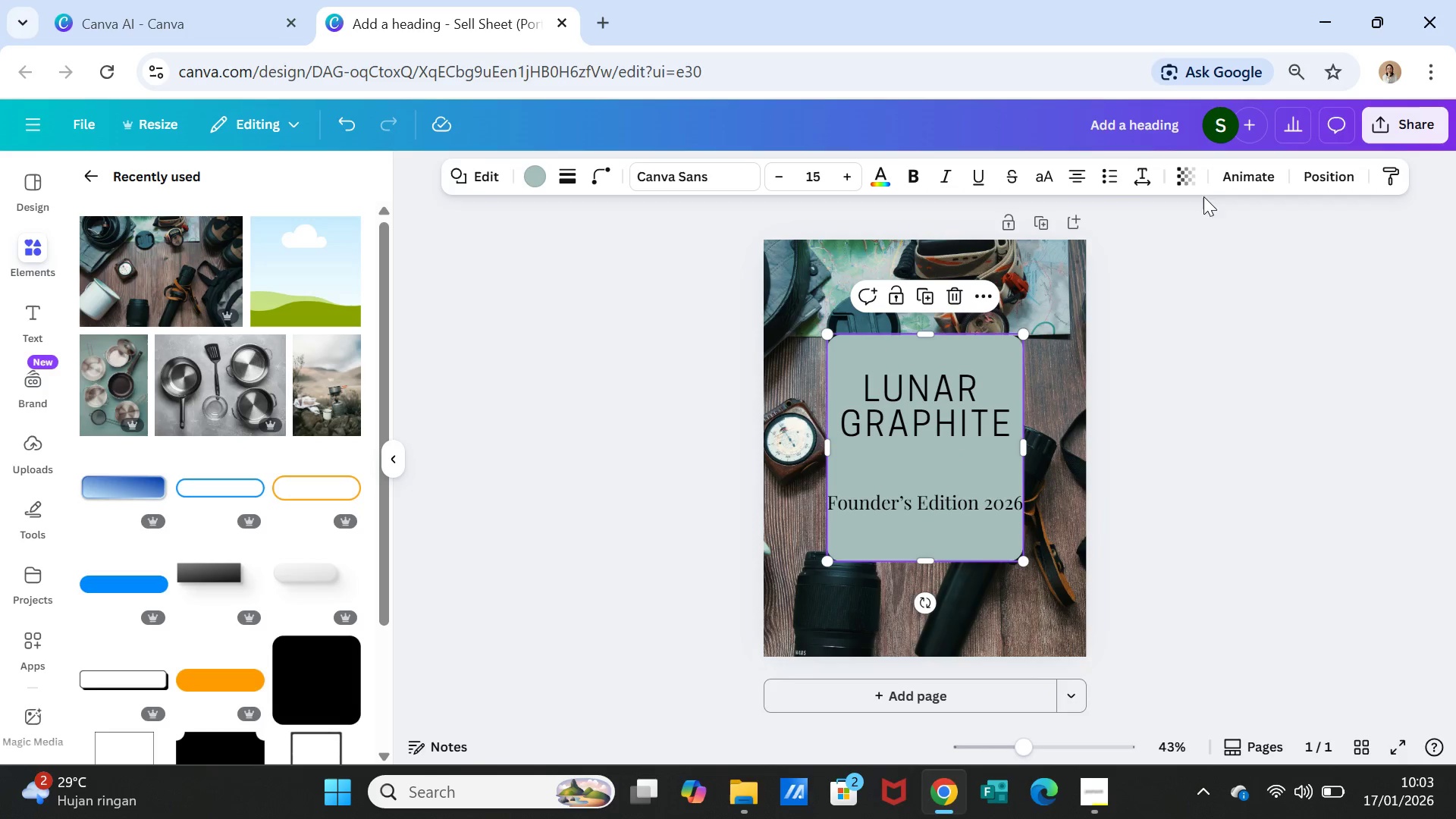 
left_click([1192, 173])
 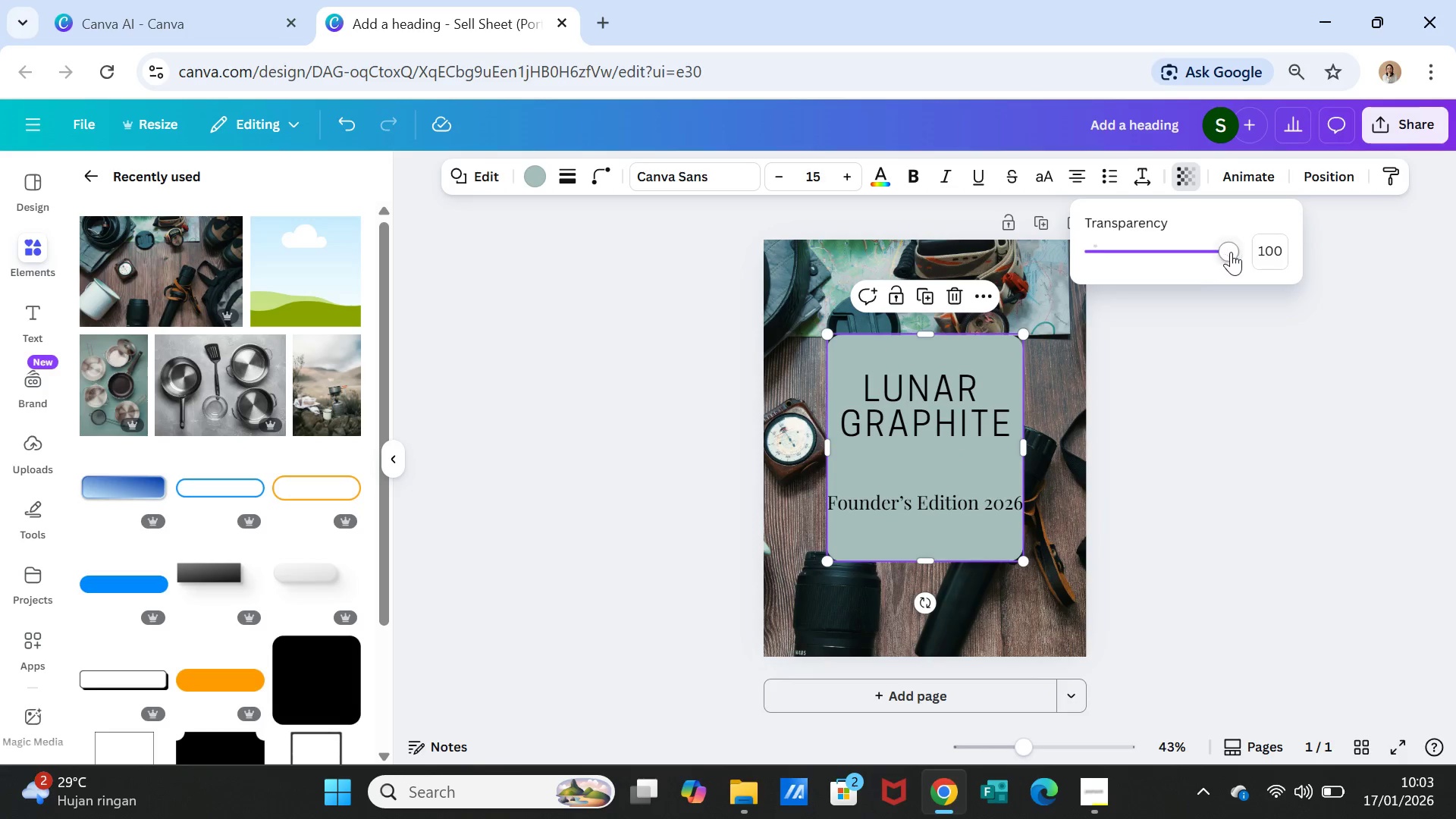 
left_click_drag(start_coordinate=[1231, 252], to_coordinate=[1164, 259])
 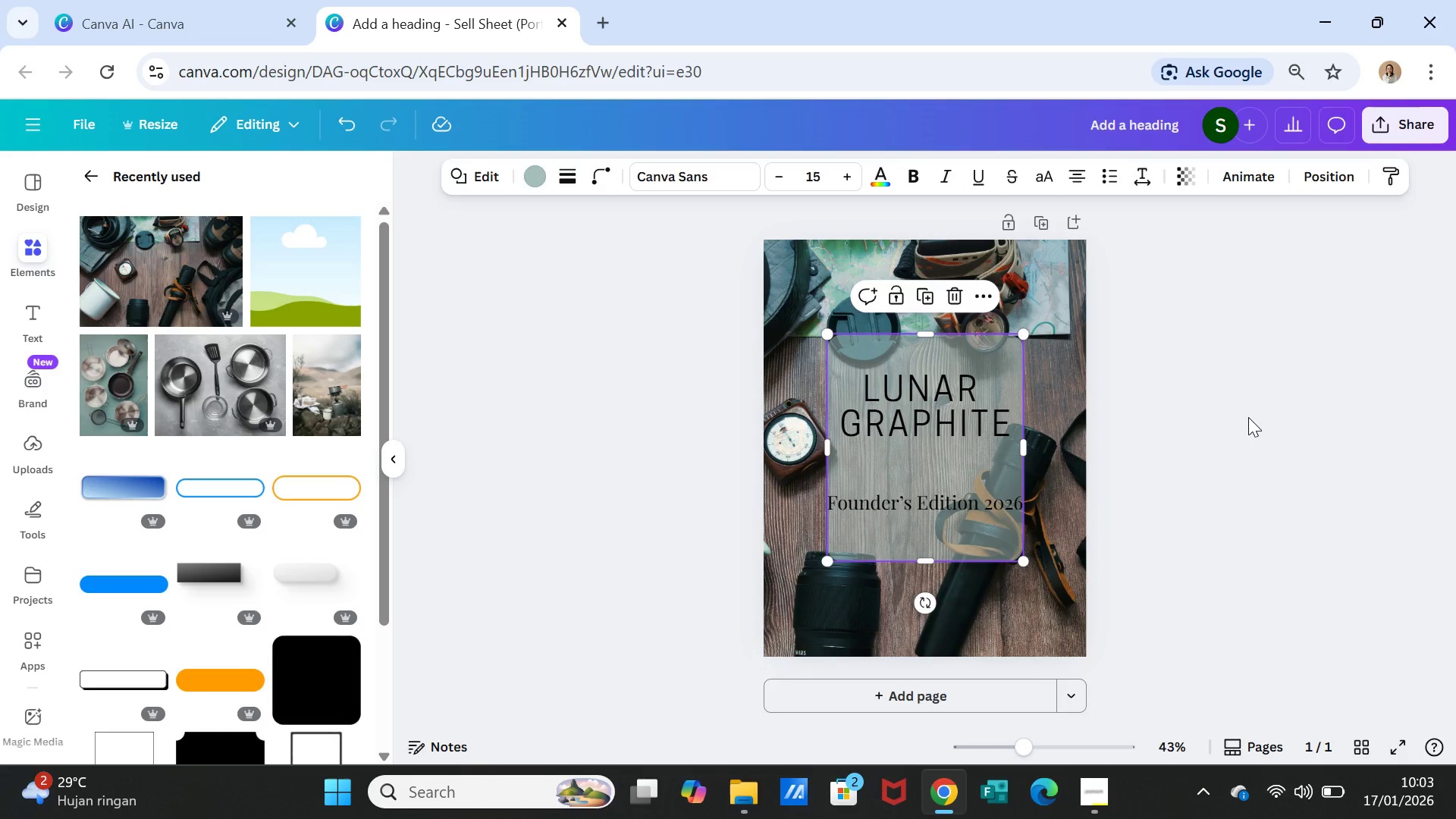 
double_click([1248, 417])
 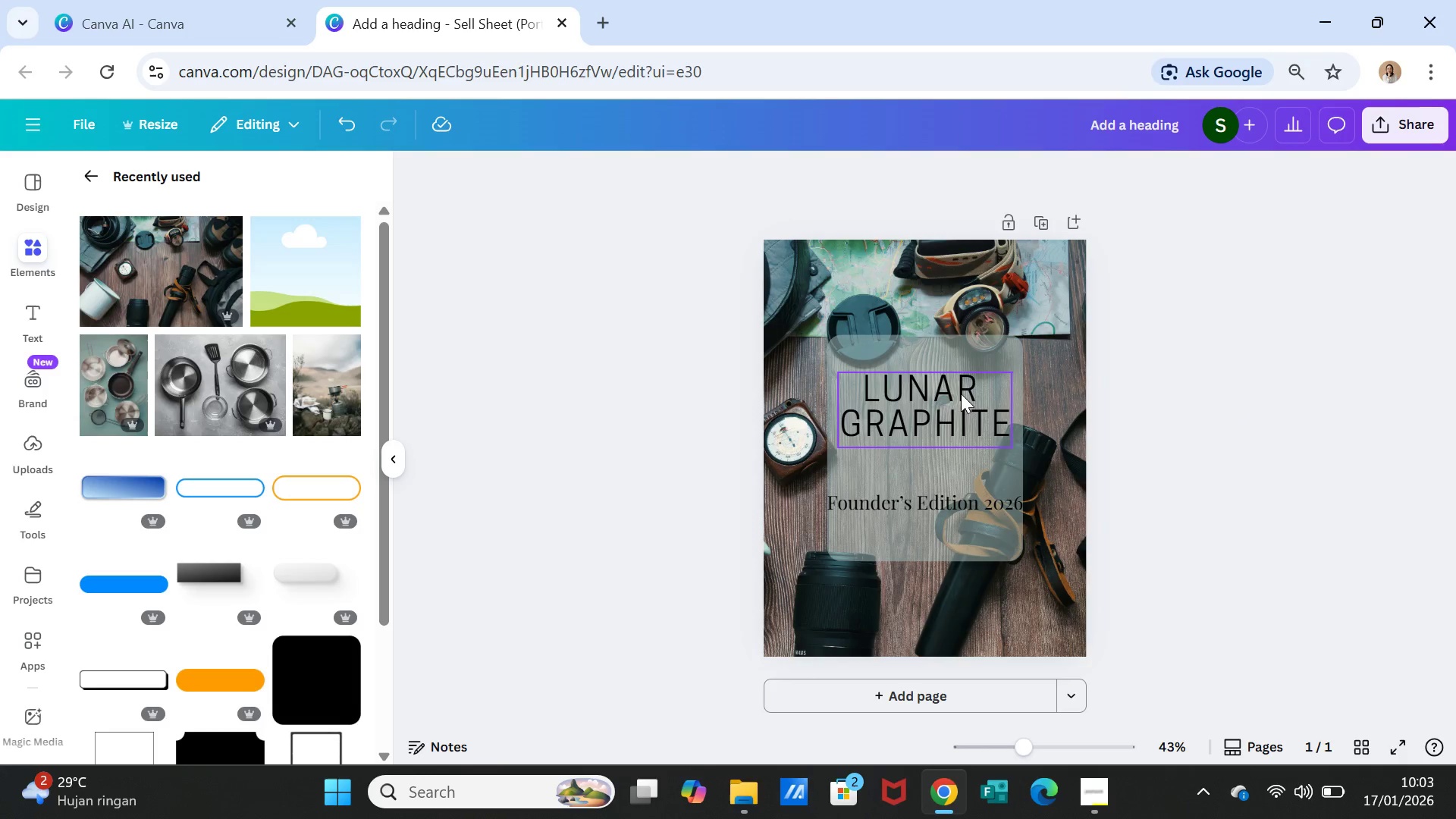 
left_click([937, 393])
 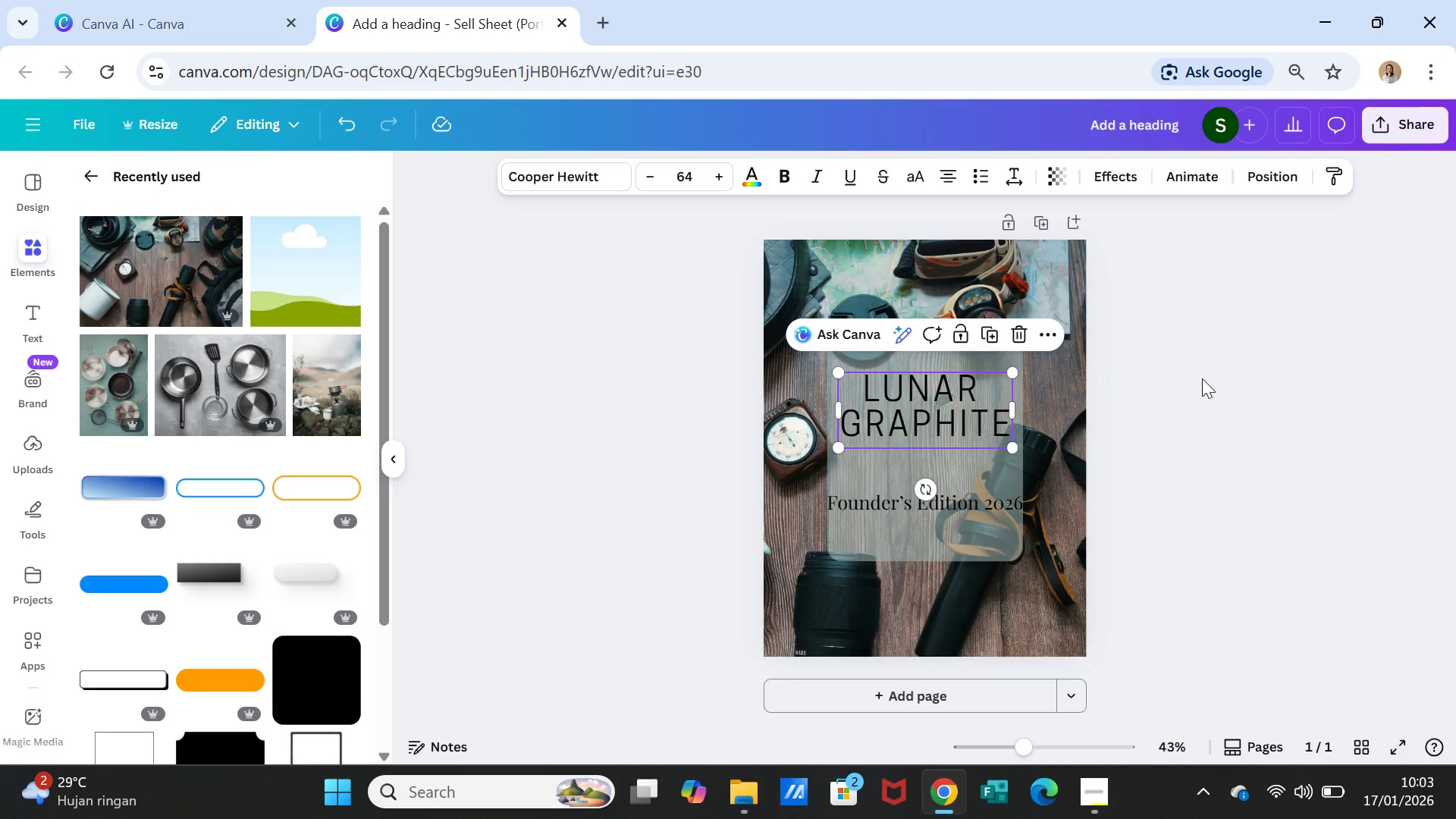 
left_click([1202, 378])
 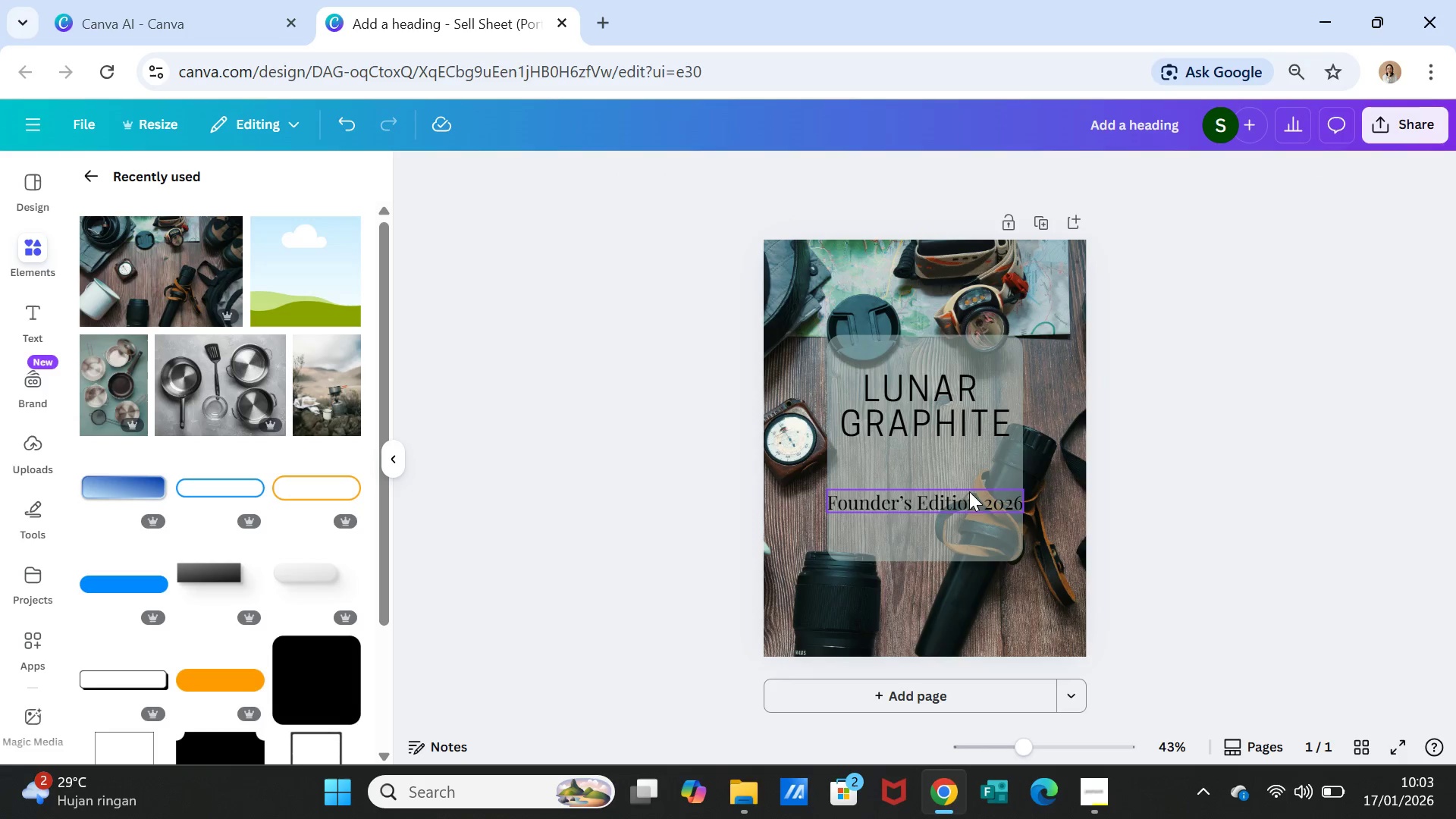 
left_click([966, 475])
 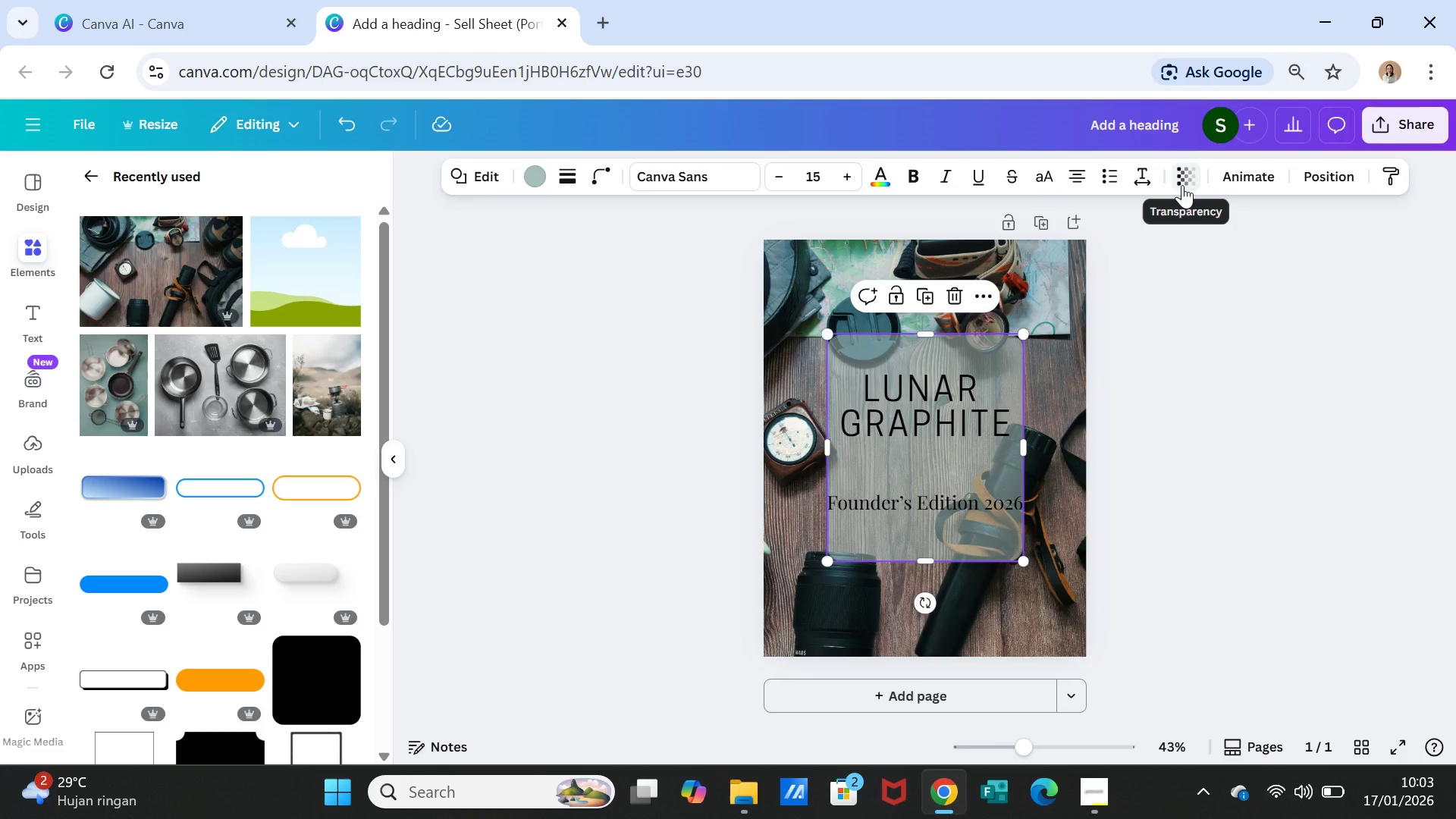 
left_click([1182, 185])
 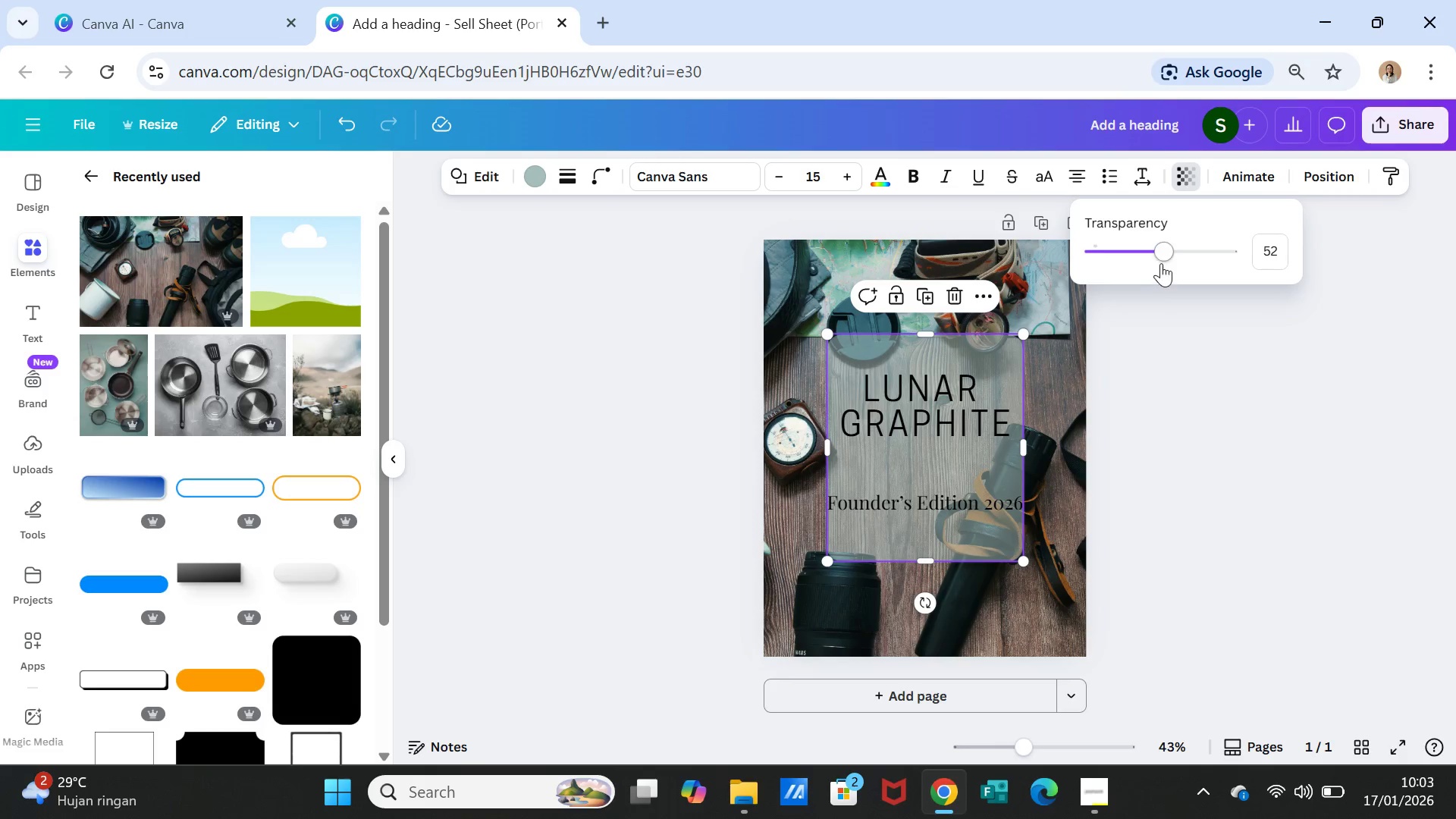 
left_click_drag(start_coordinate=[1161, 253], to_coordinate=[1147, 256])
 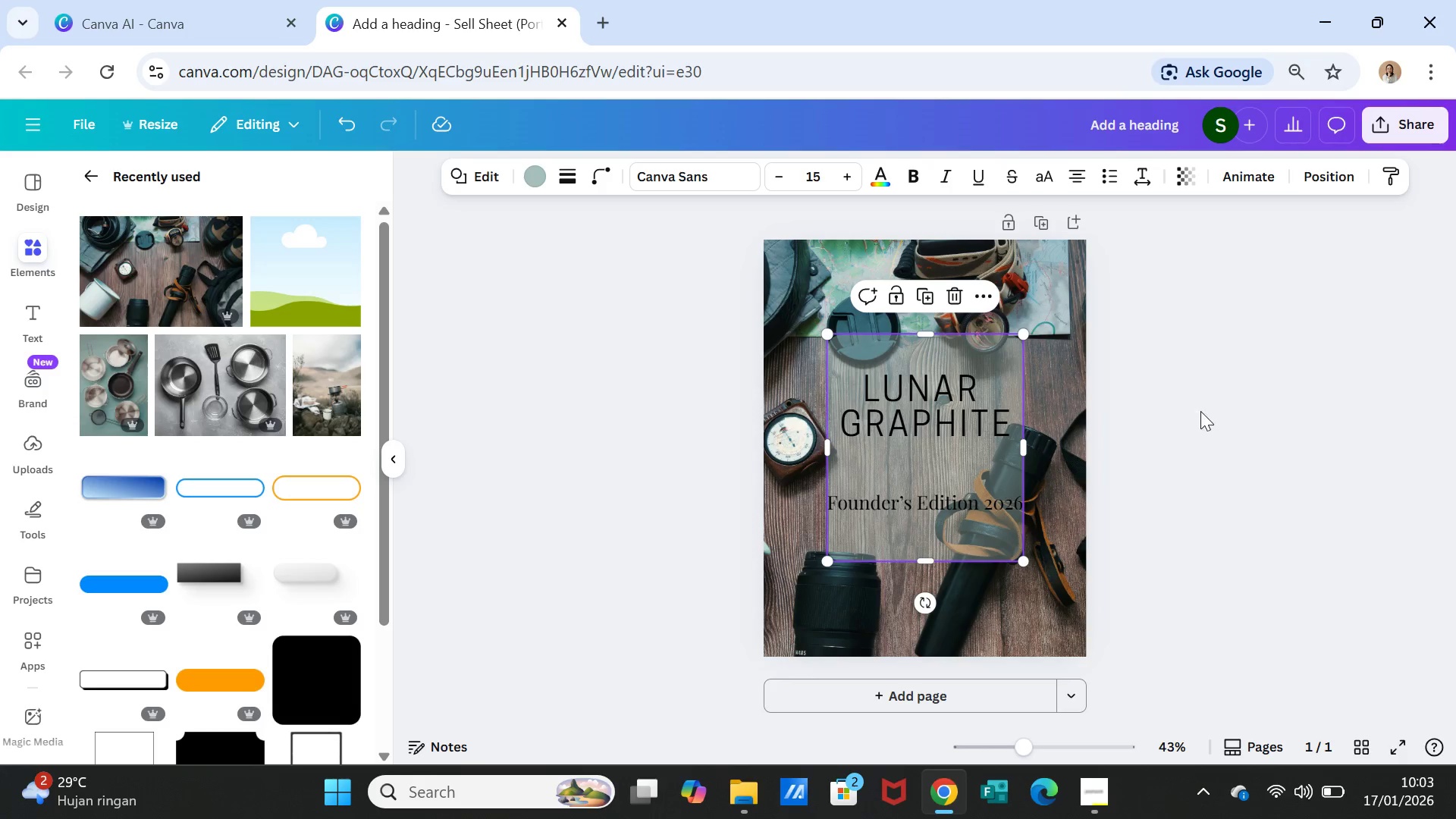 
double_click([1200, 411])
 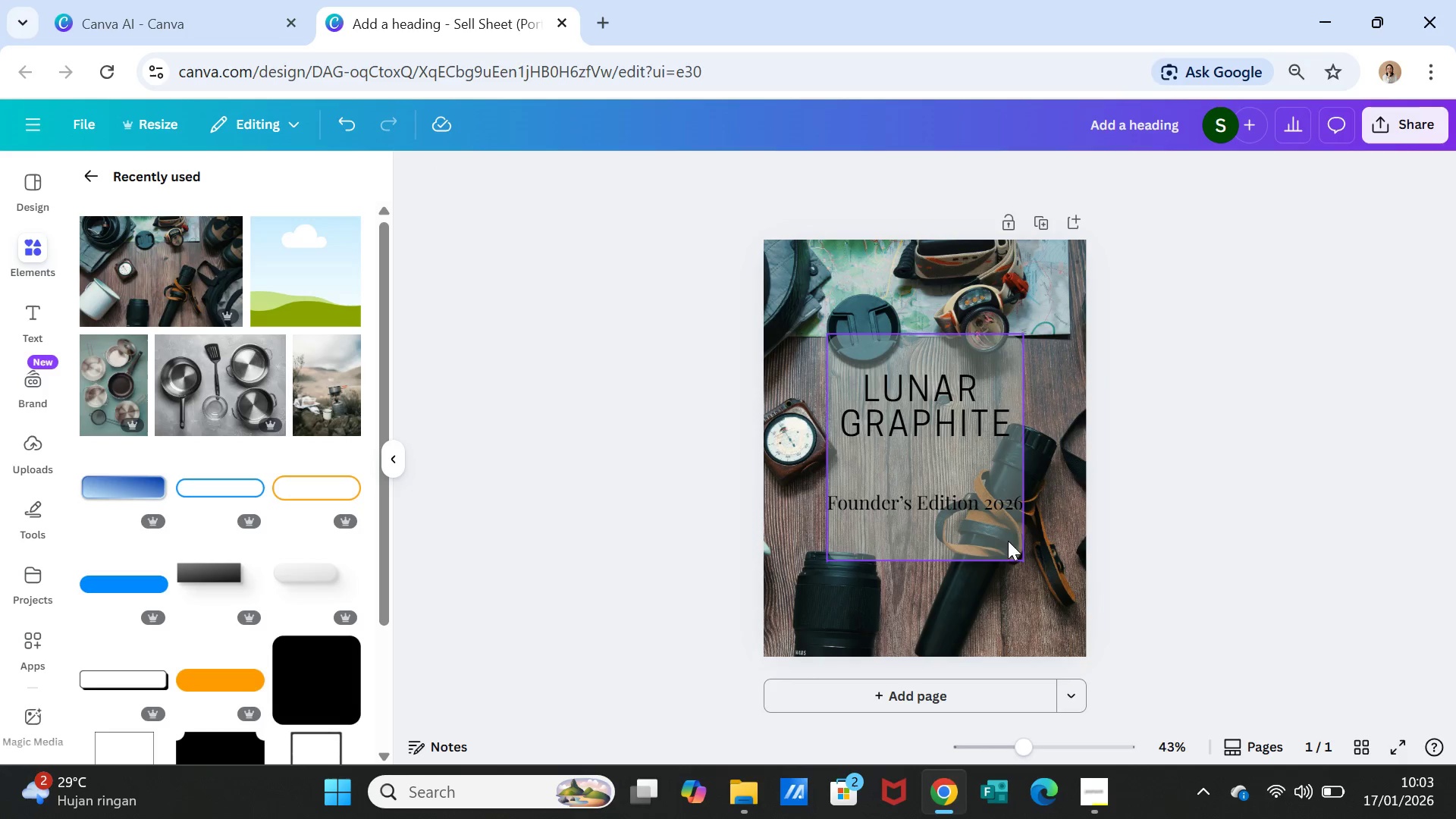 
left_click([977, 509])
 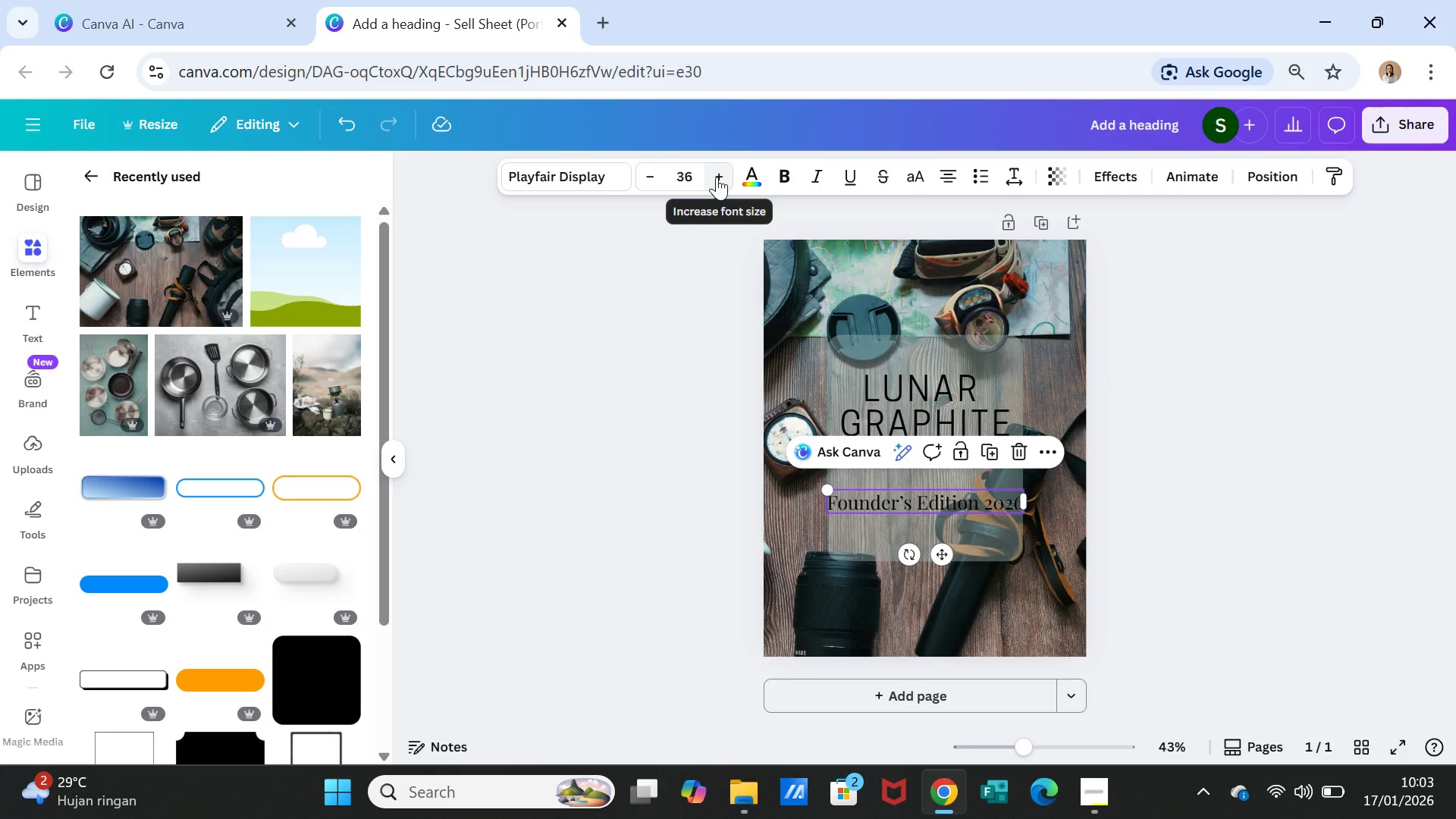 
left_click([1455, 410])
 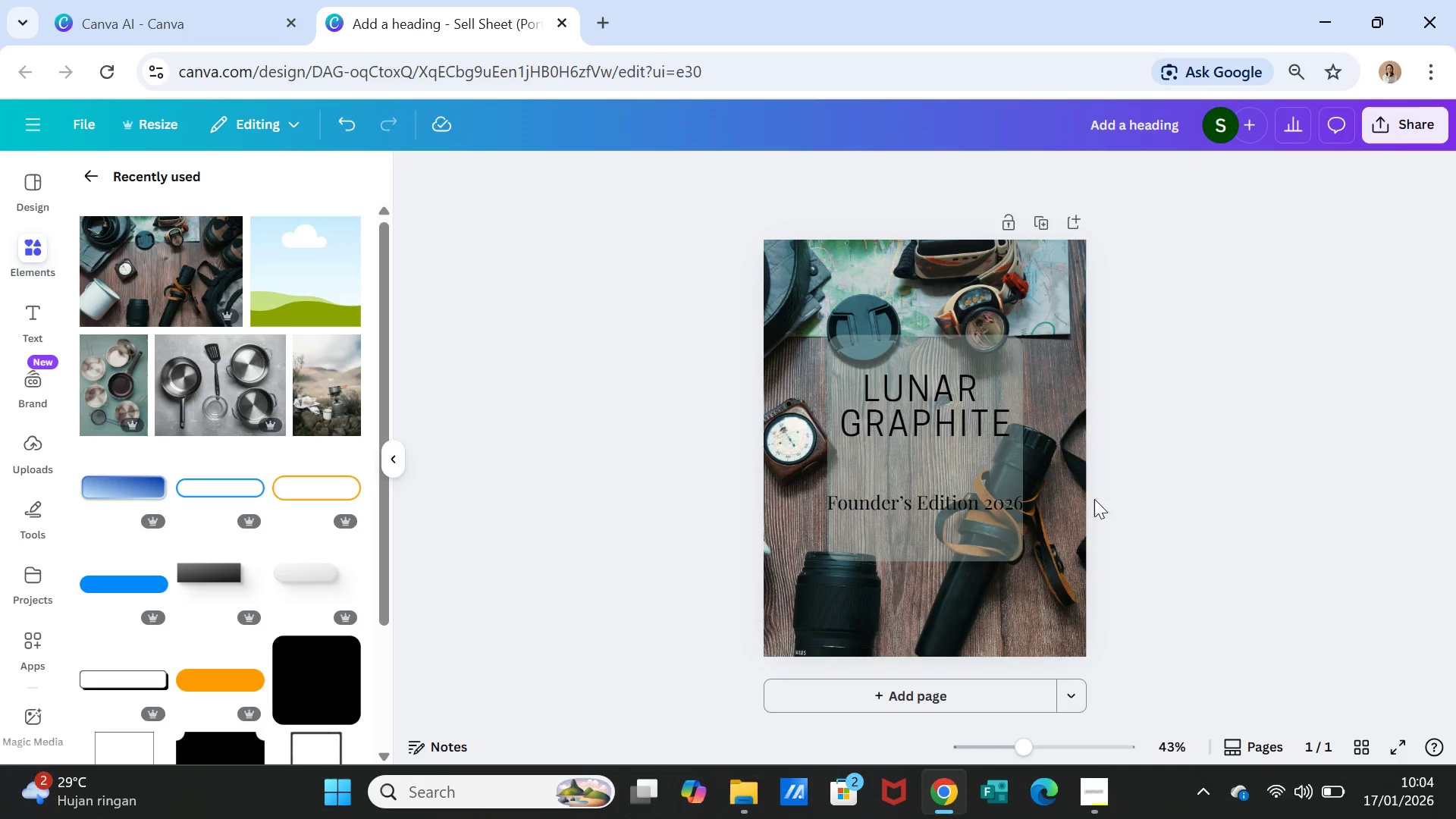 
left_click([983, 472])
 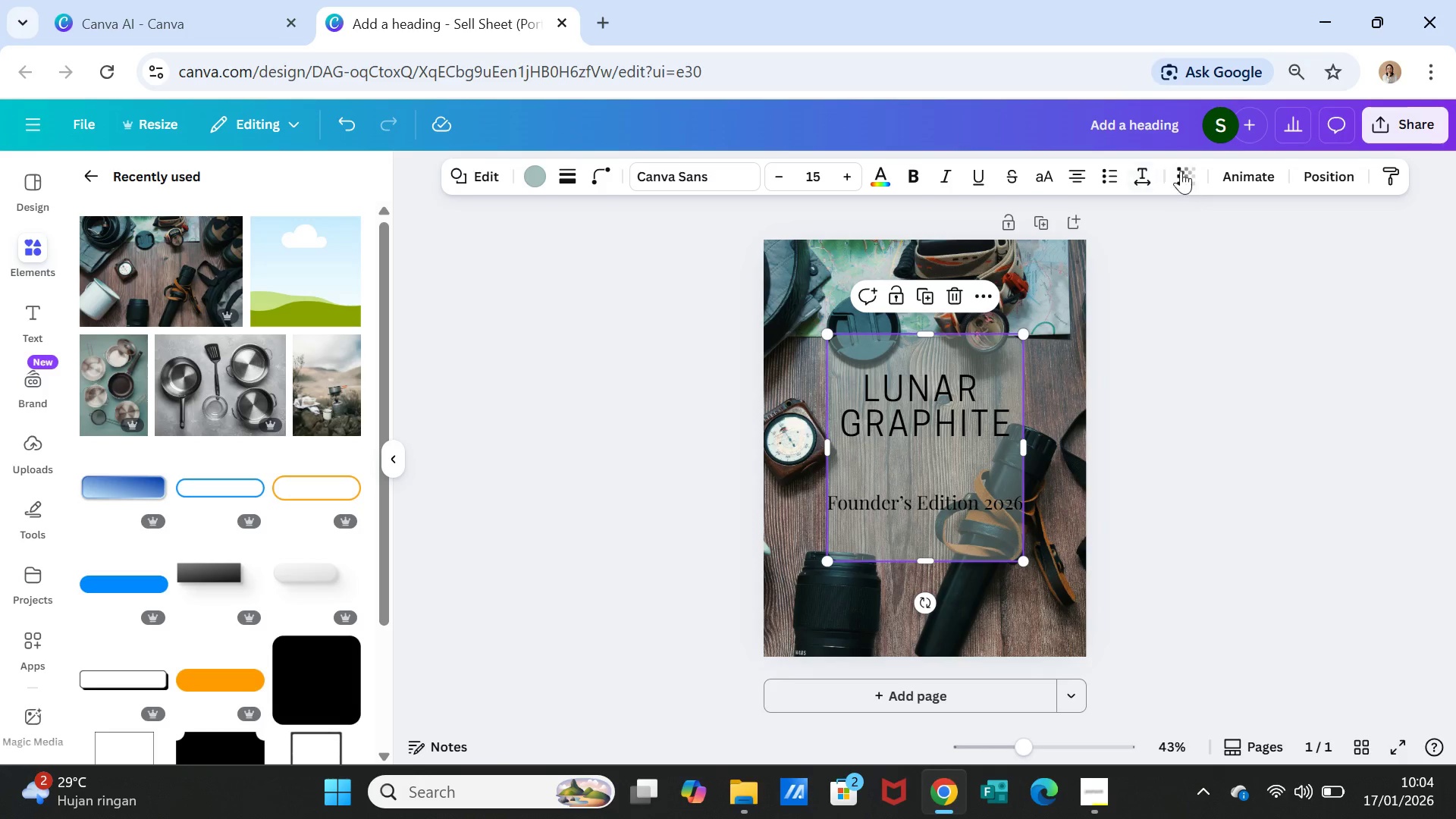 
left_click([1188, 172])
 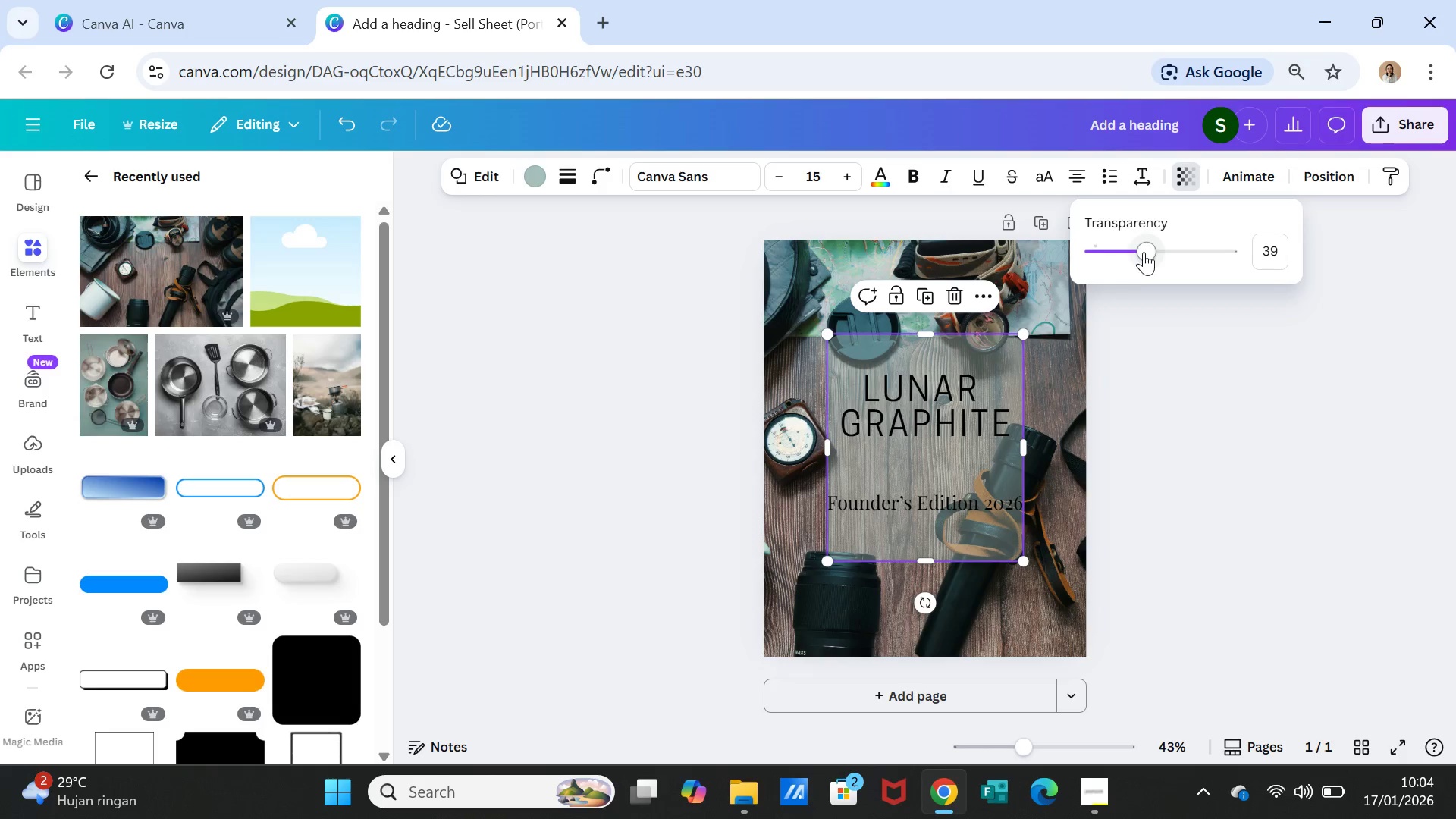 
left_click_drag(start_coordinate=[1144, 253], to_coordinate=[1126, 250])
 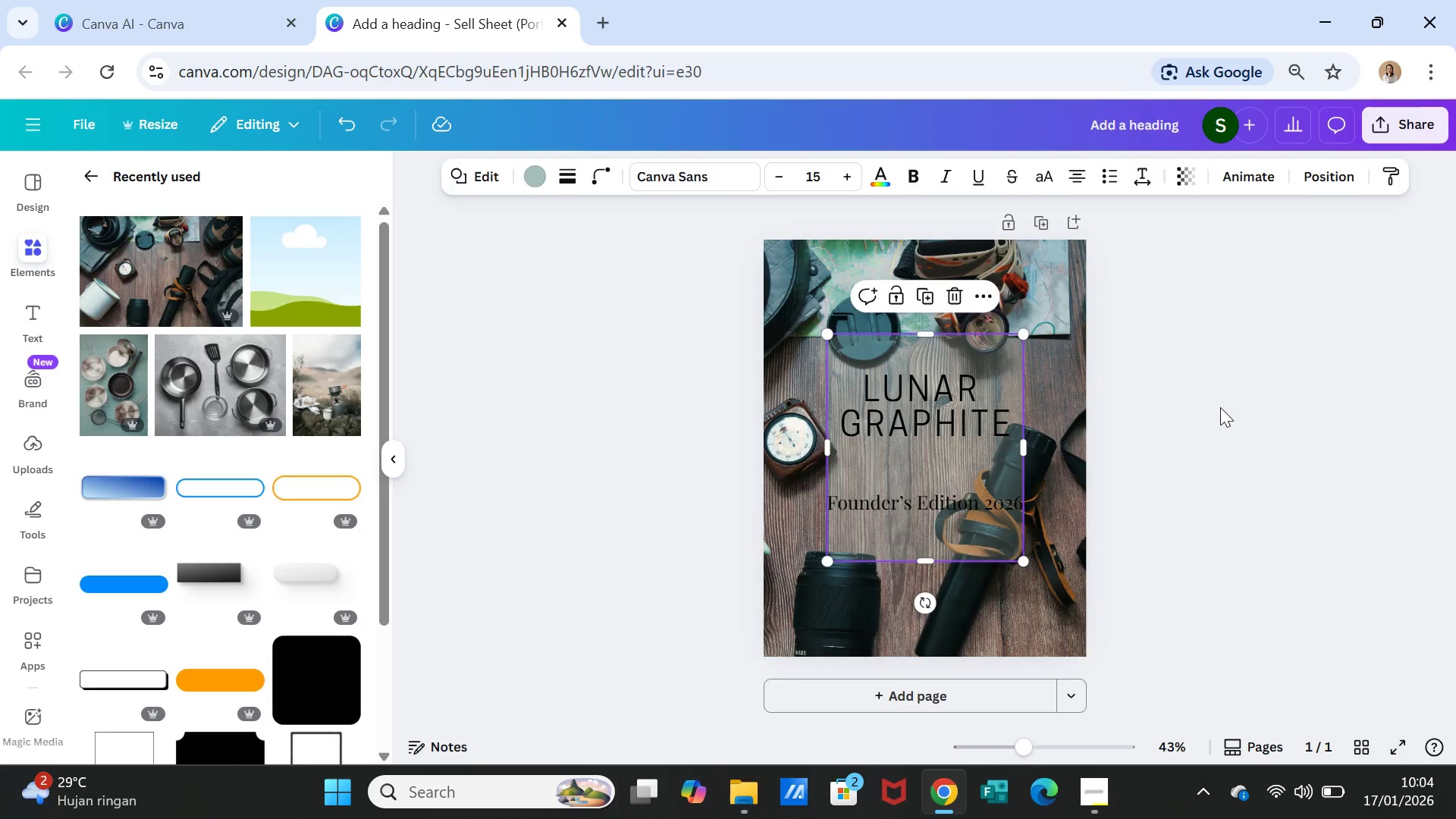 
double_click([1220, 407])
 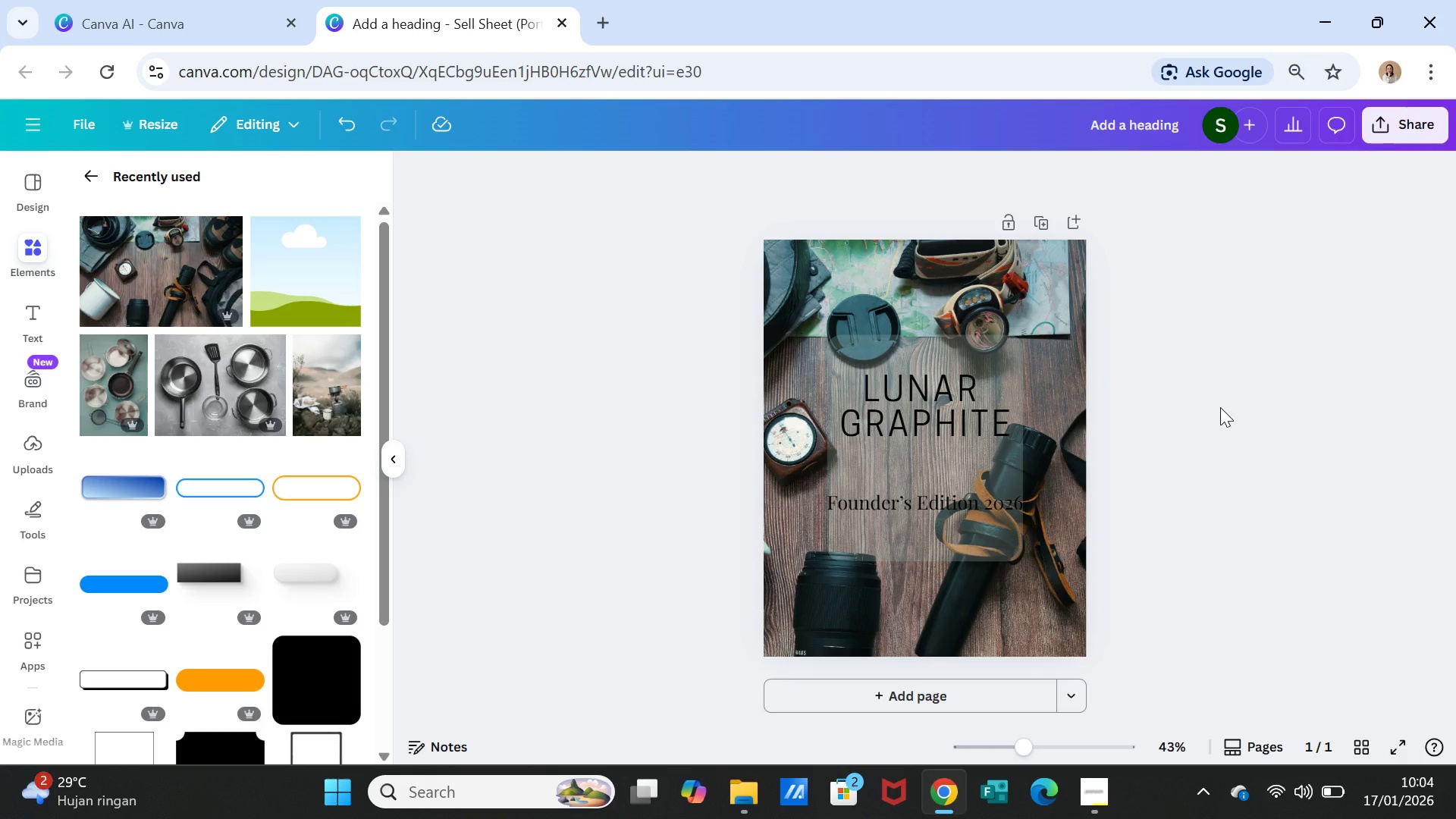 
left_click([1220, 407])
 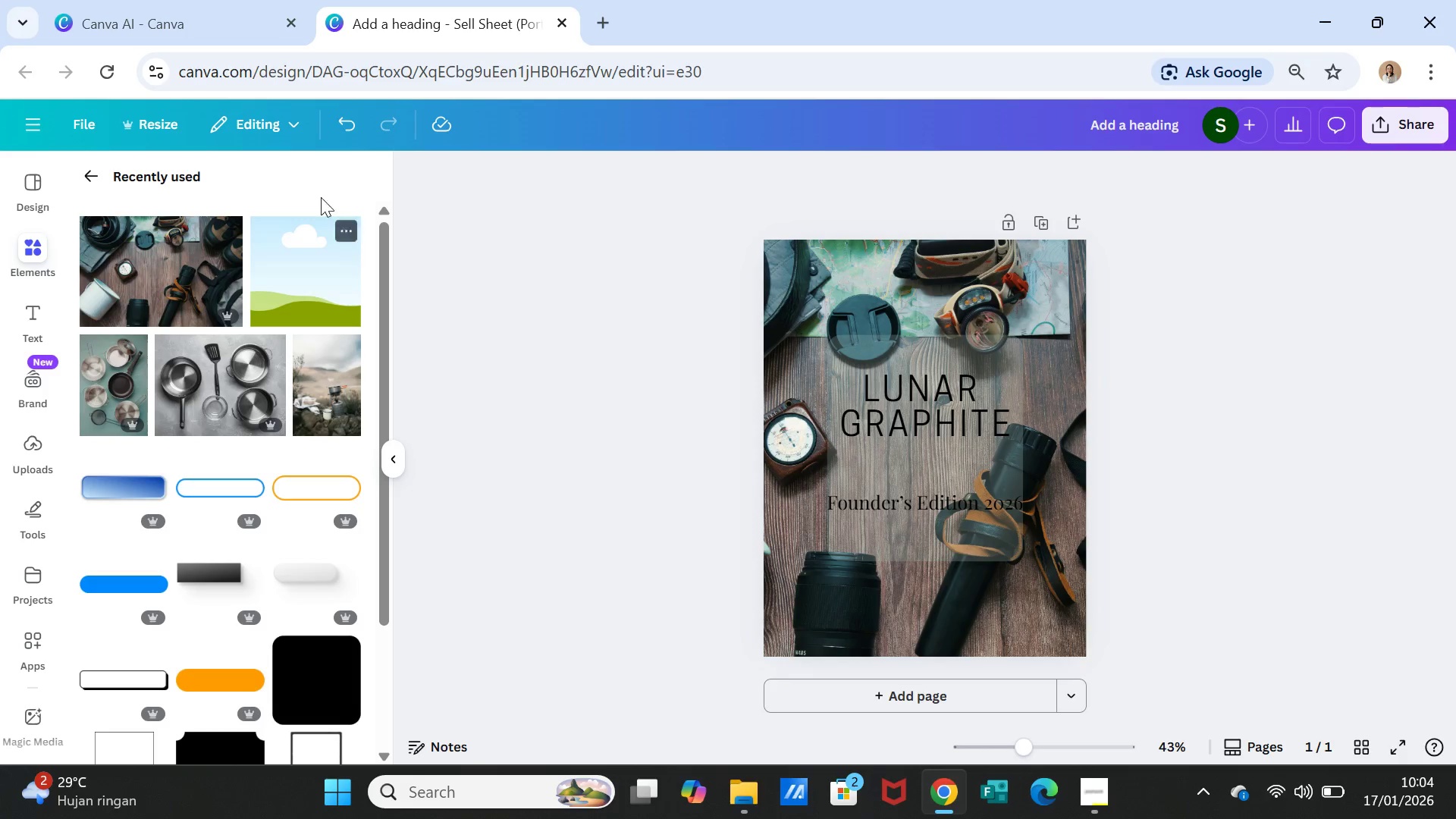 
left_click([84, 171])
 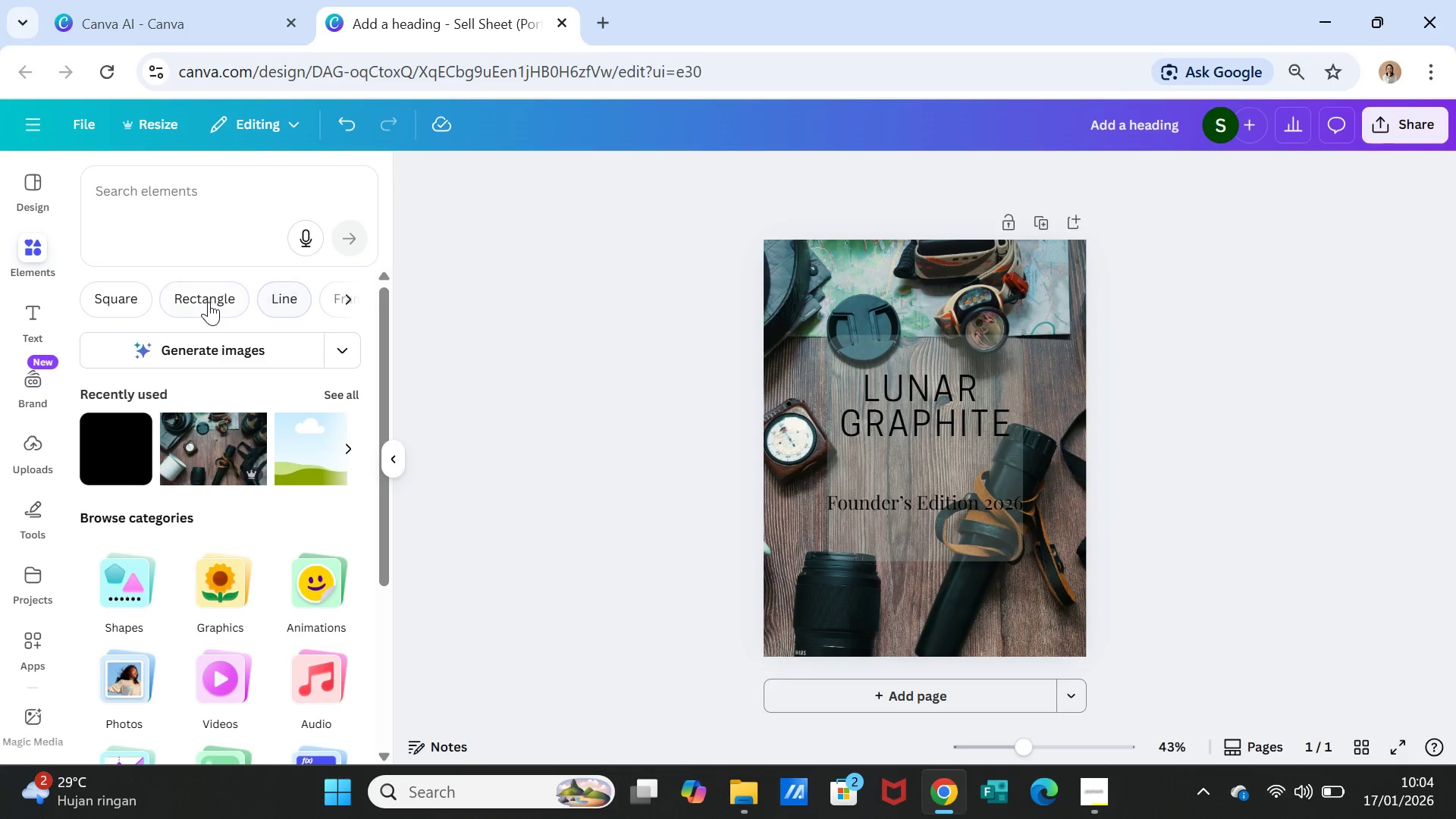 
left_click([350, 307])
 